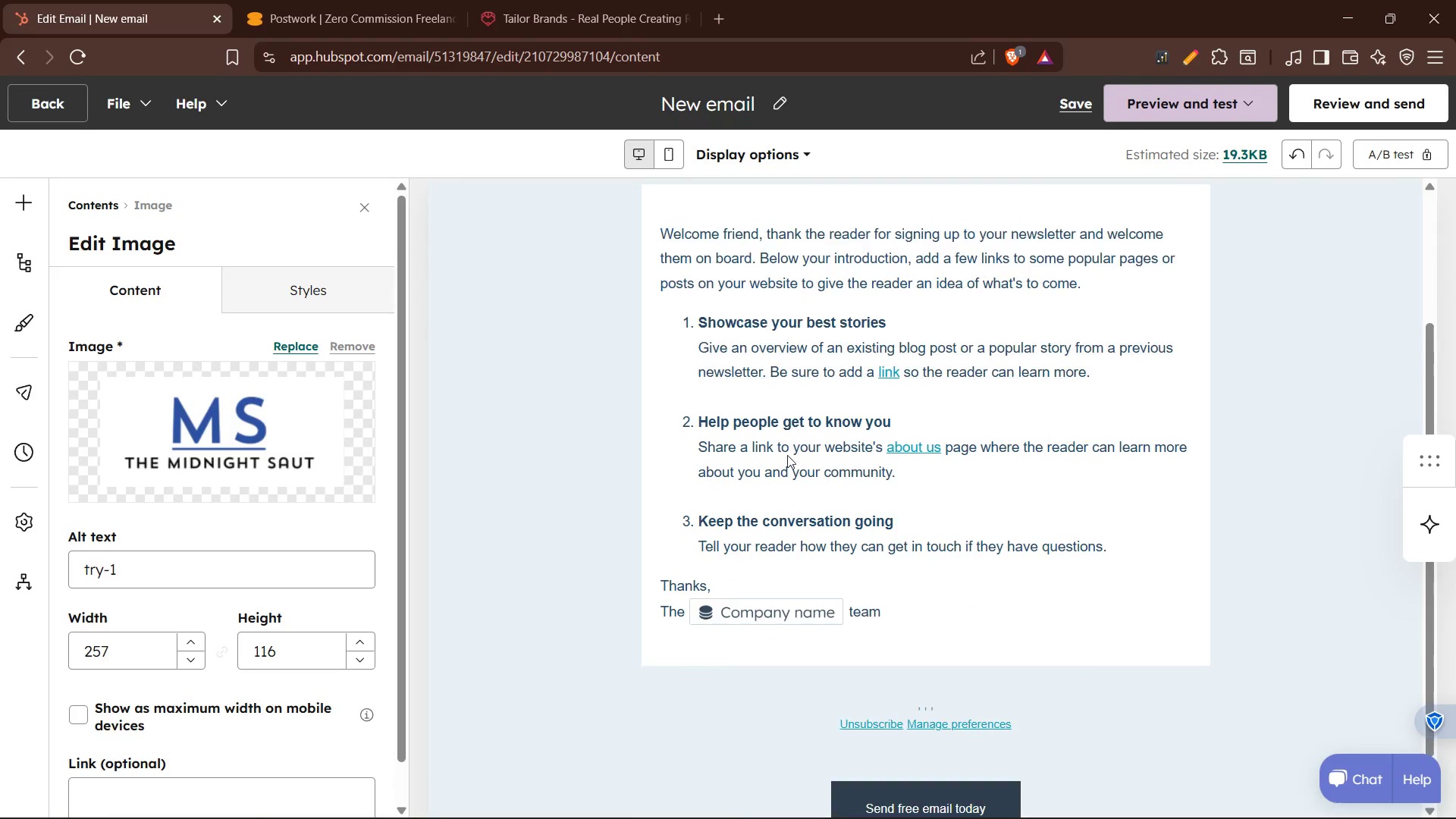 
scroll: coordinate [767, 436], scroll_direction: none, amount: 0.0
 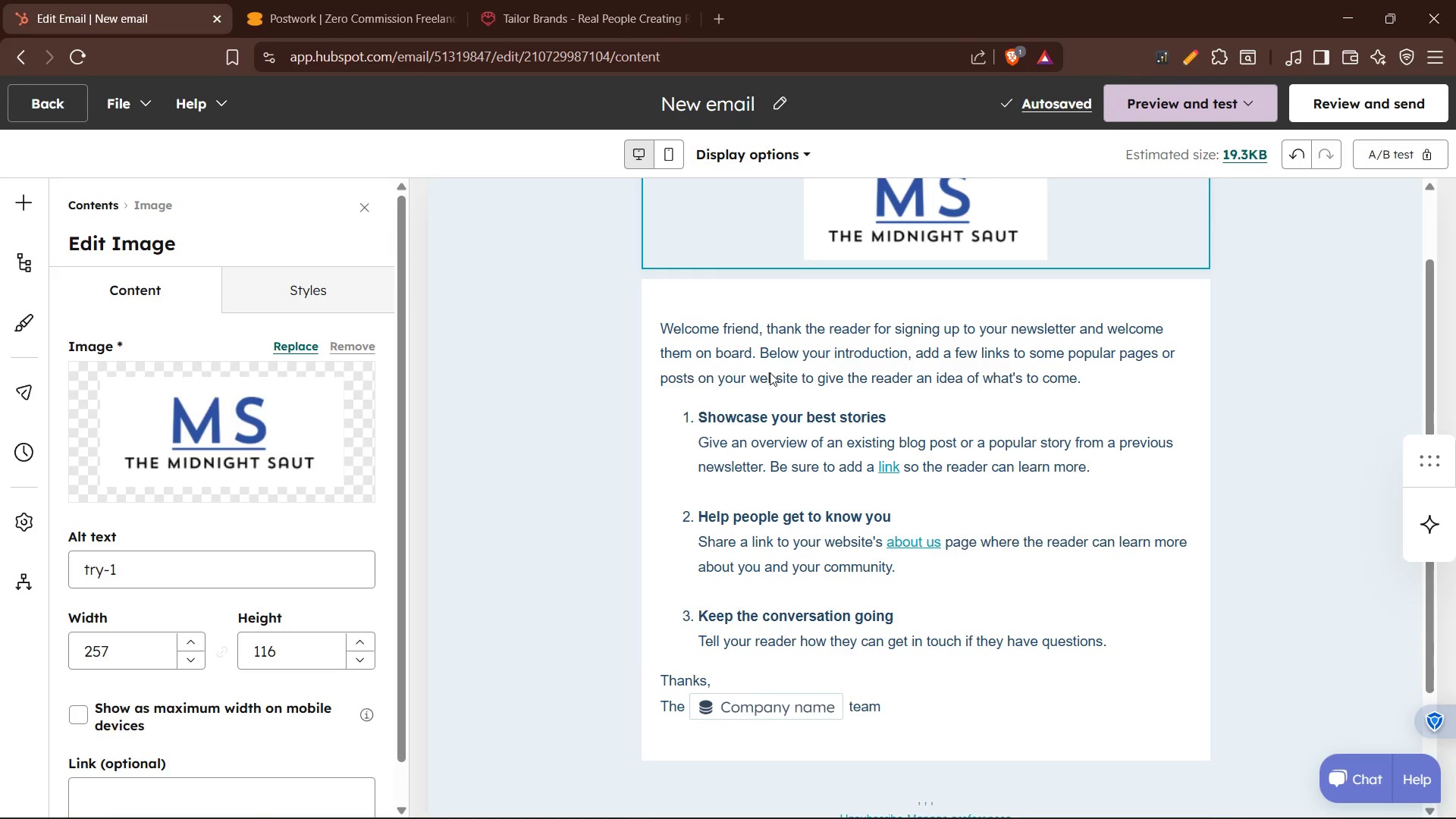 
left_click([770, 372])
 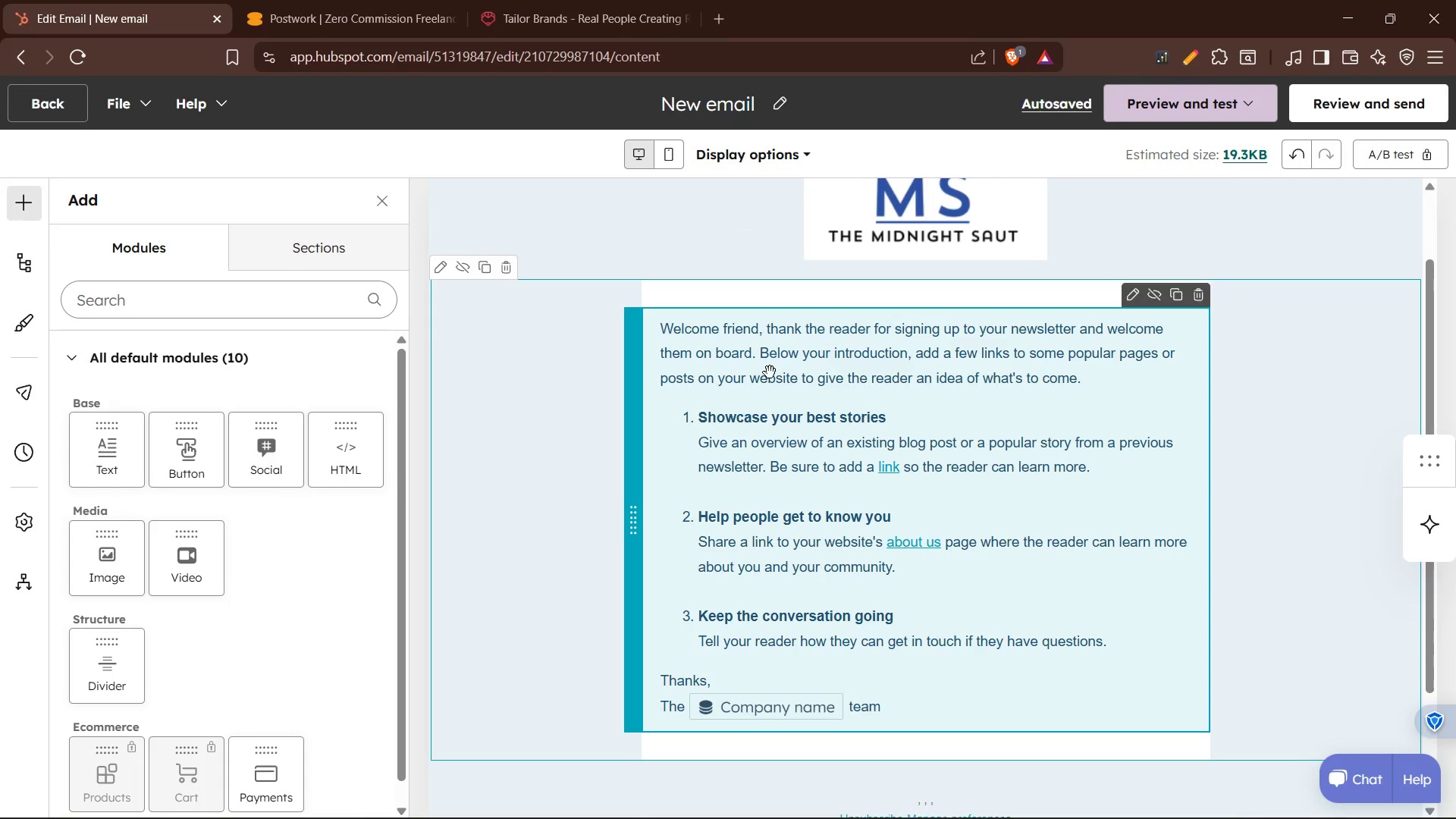 
left_click([770, 372])
 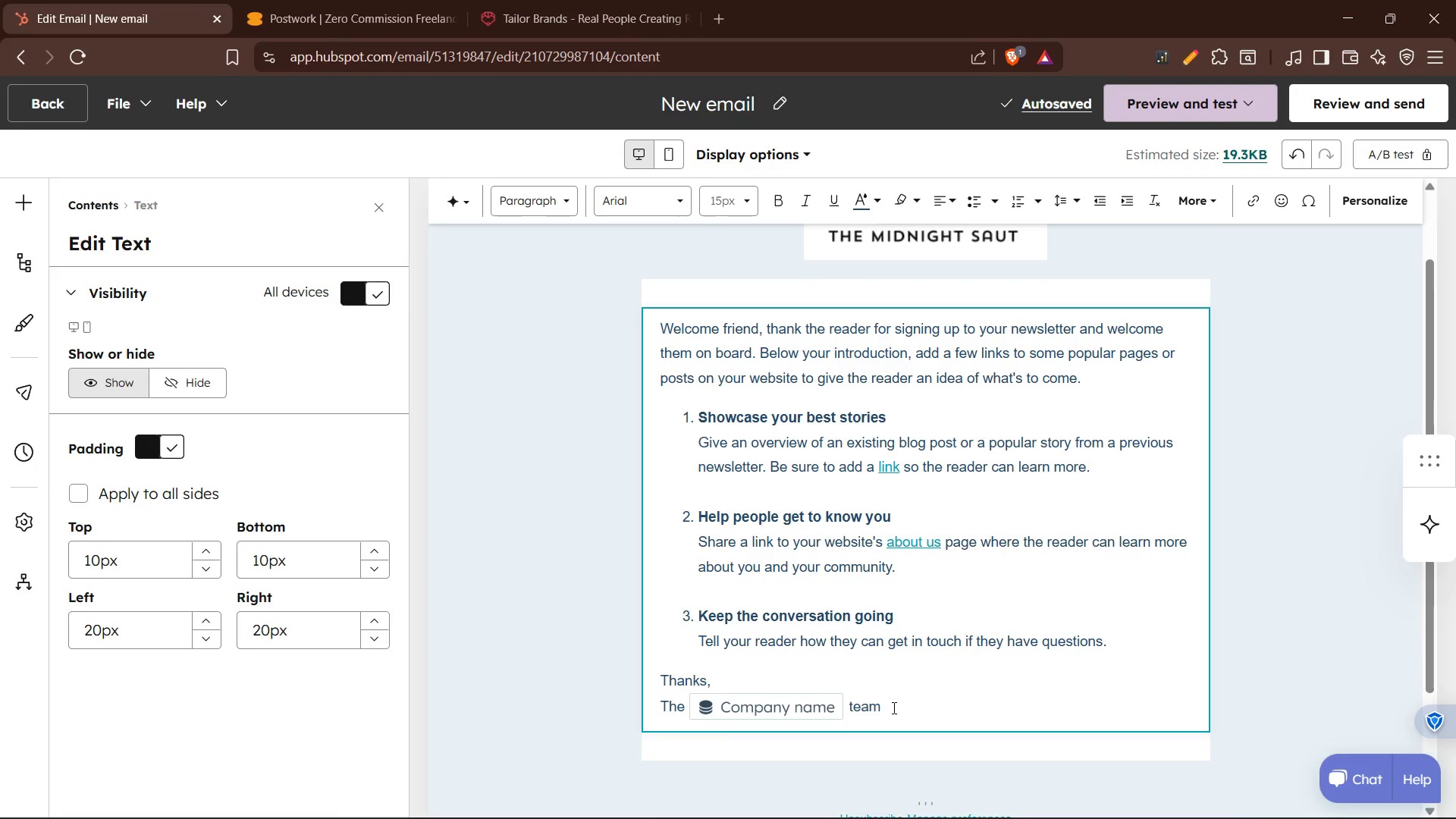 
wait(6.12)
 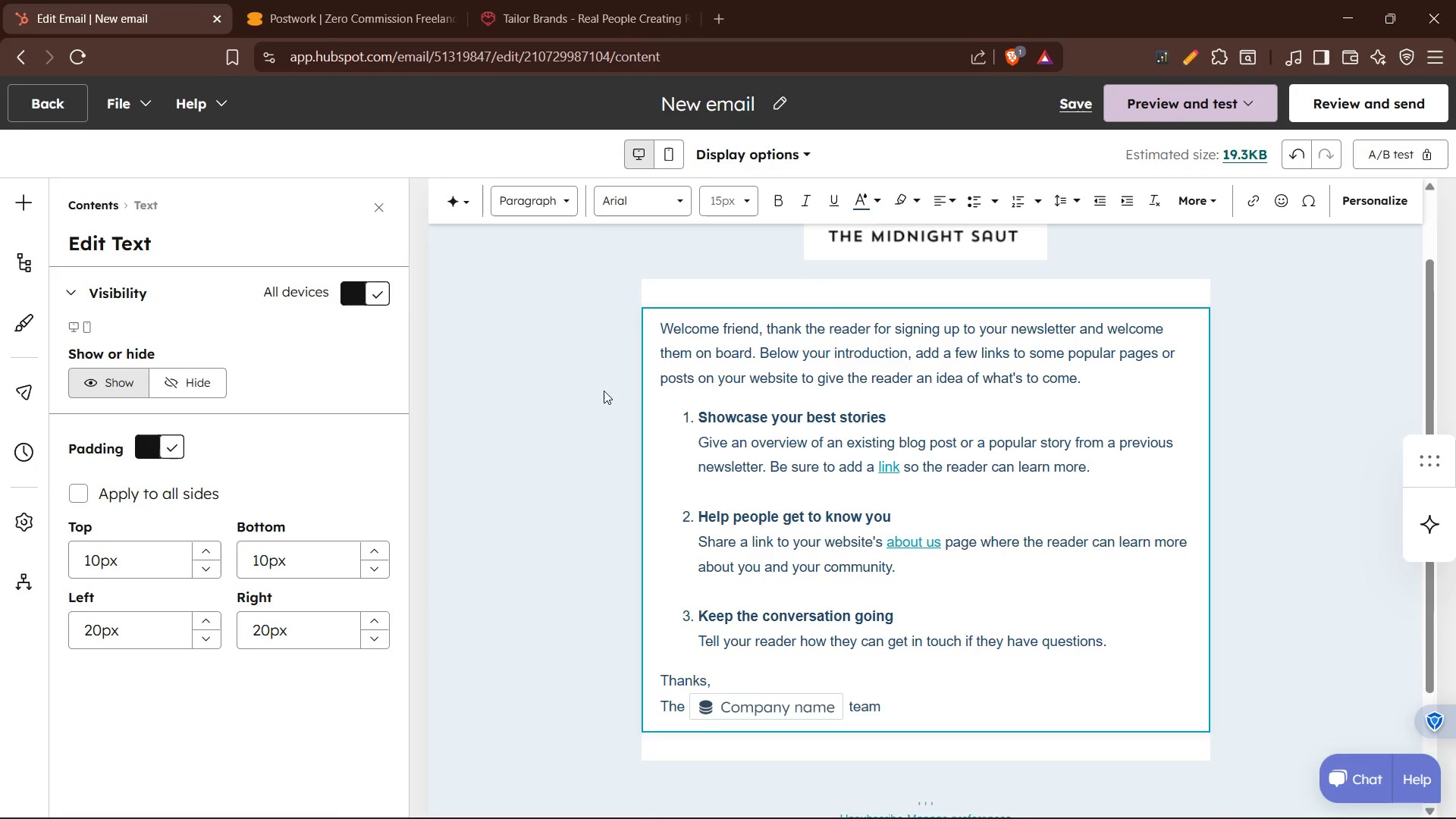 
scroll: coordinate [887, 618], scroll_direction: up, amount: 1.0
 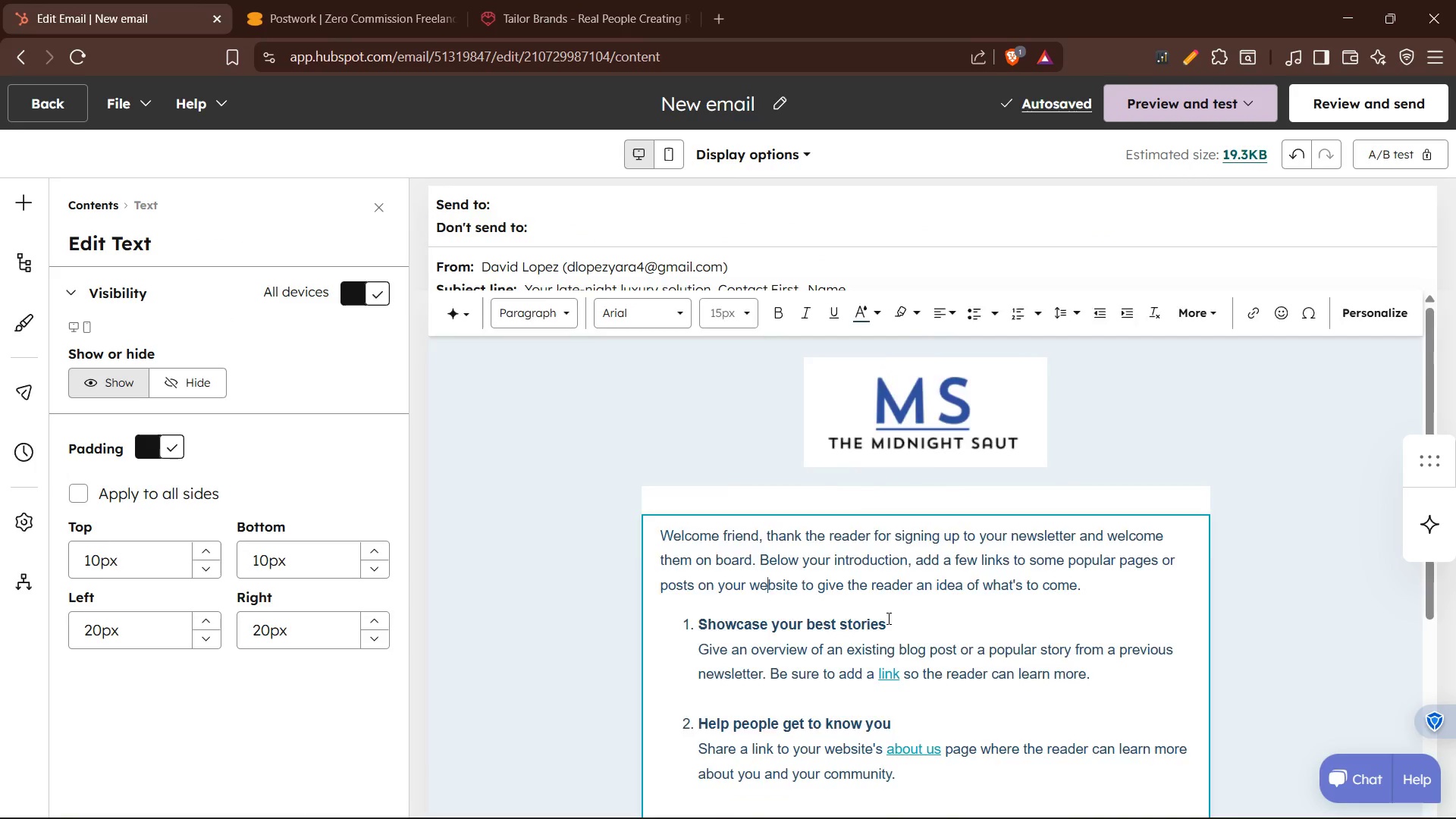 
scroll: coordinate [887, 618], scroll_direction: none, amount: 0.0
 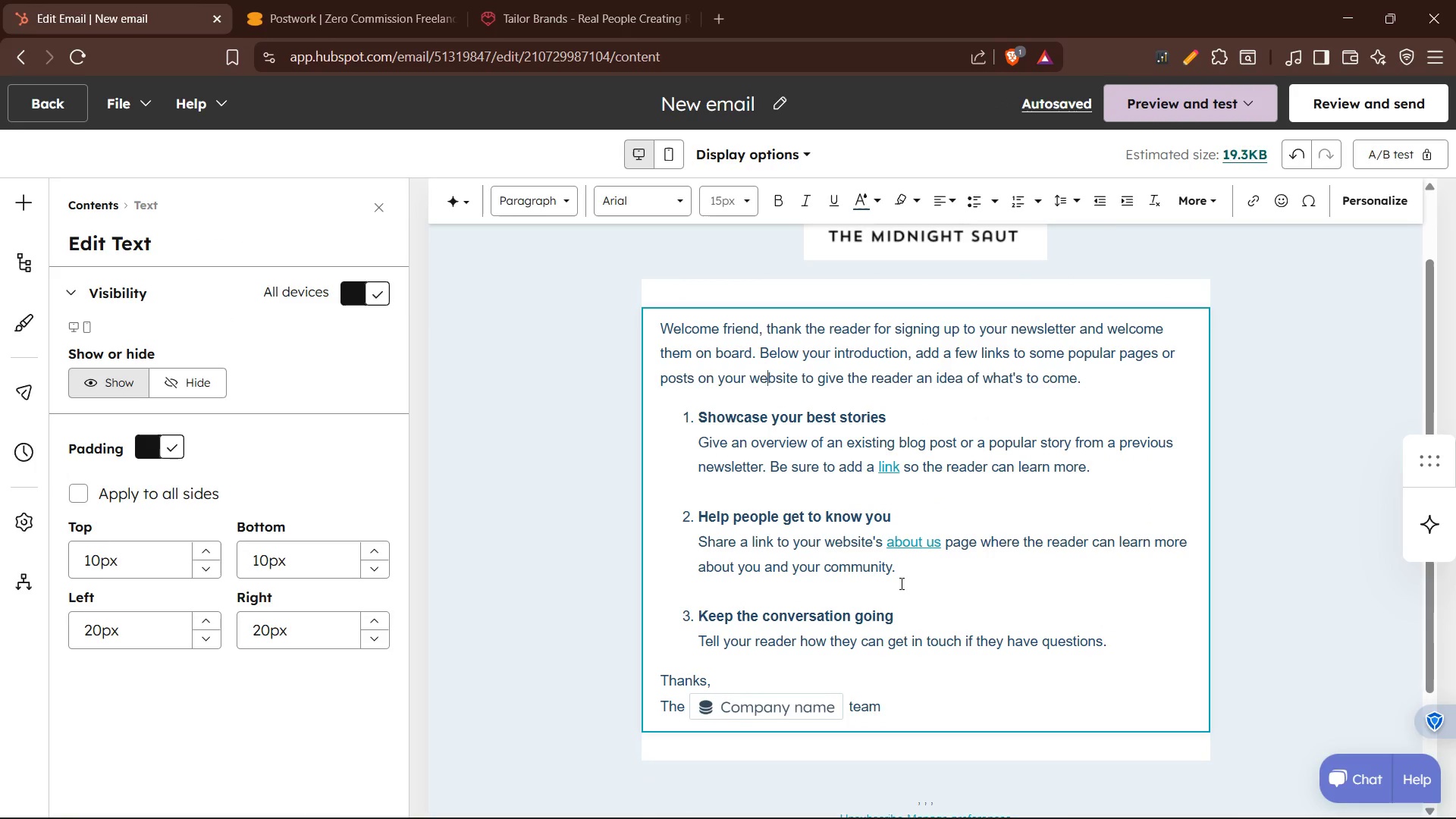 
left_click([764, 708])
 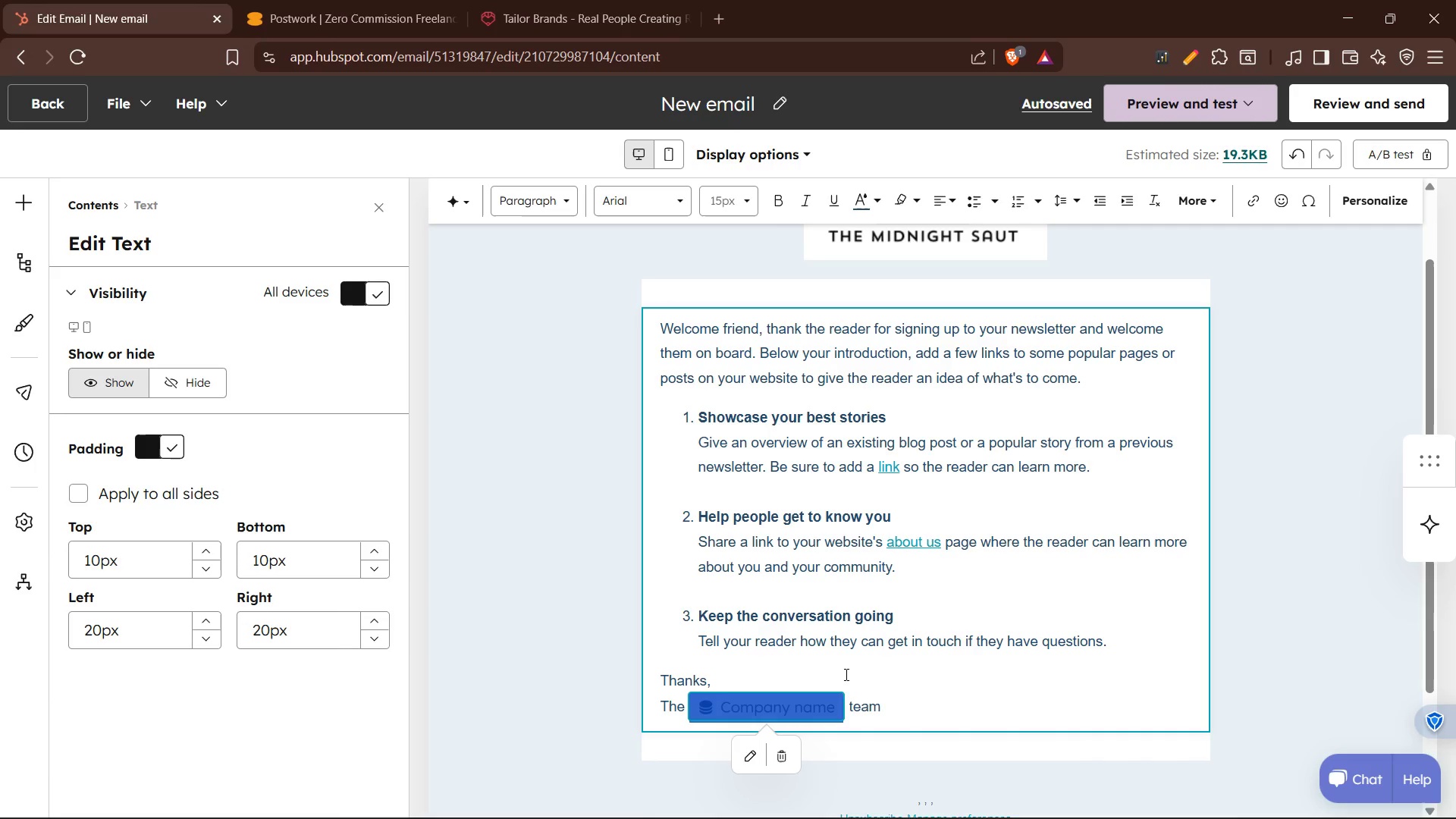 
key(Control+C)
 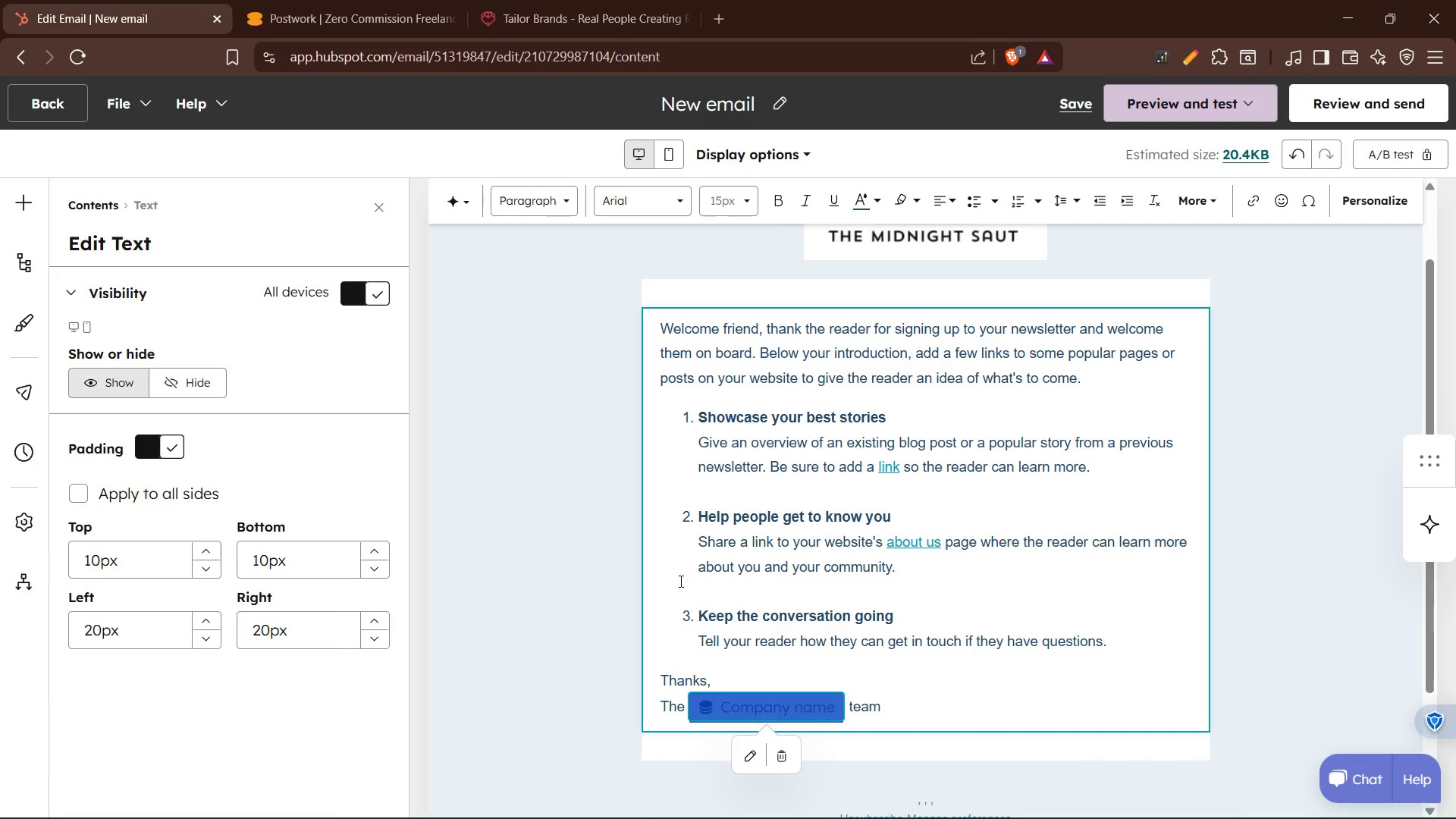 
scroll: coordinate [723, 460], scroll_direction: up, amount: 6.0
 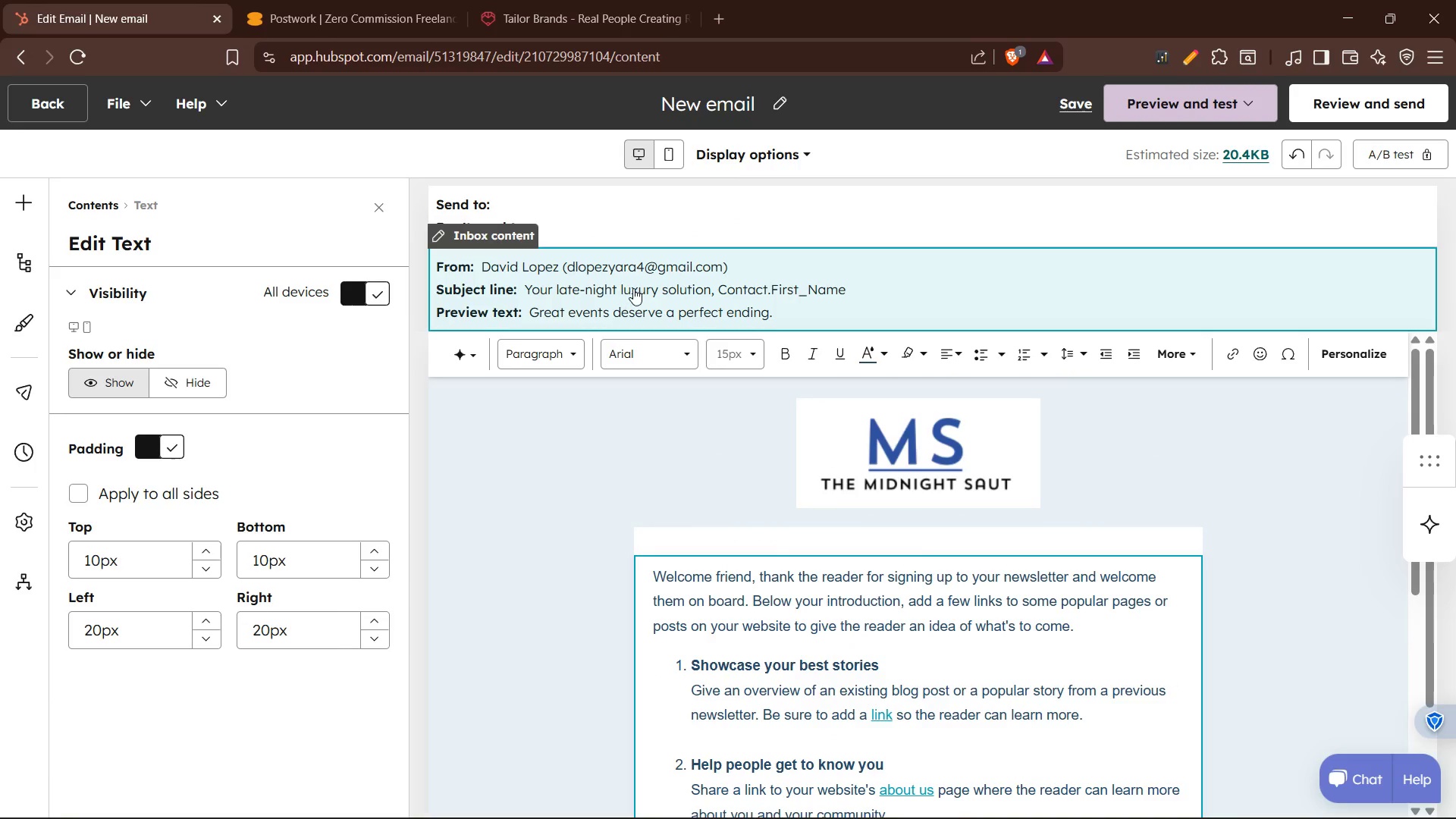 
left_click([639, 288])
 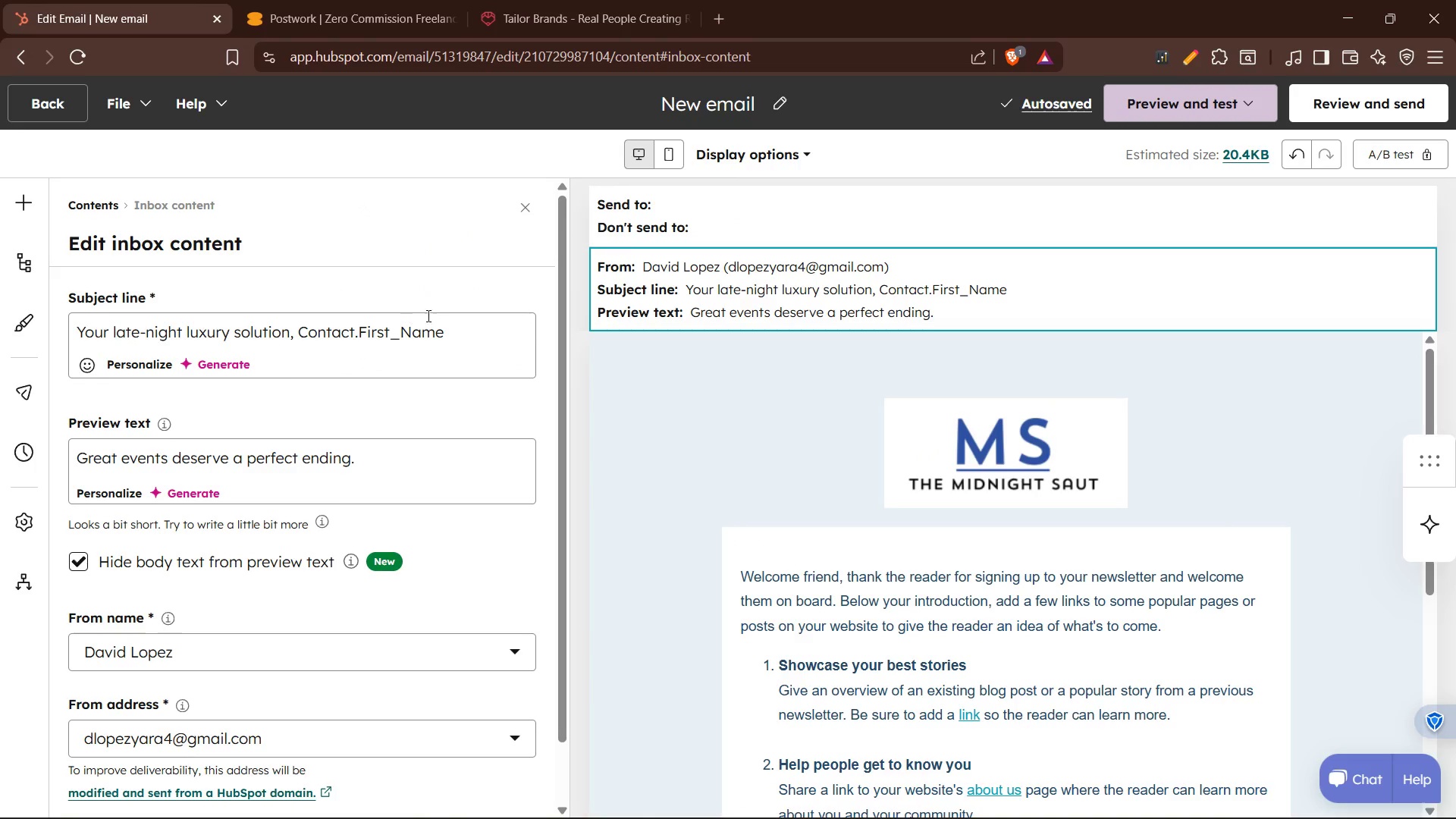 
left_click_drag(start_coordinate=[453, 331], to_coordinate=[293, 334])
 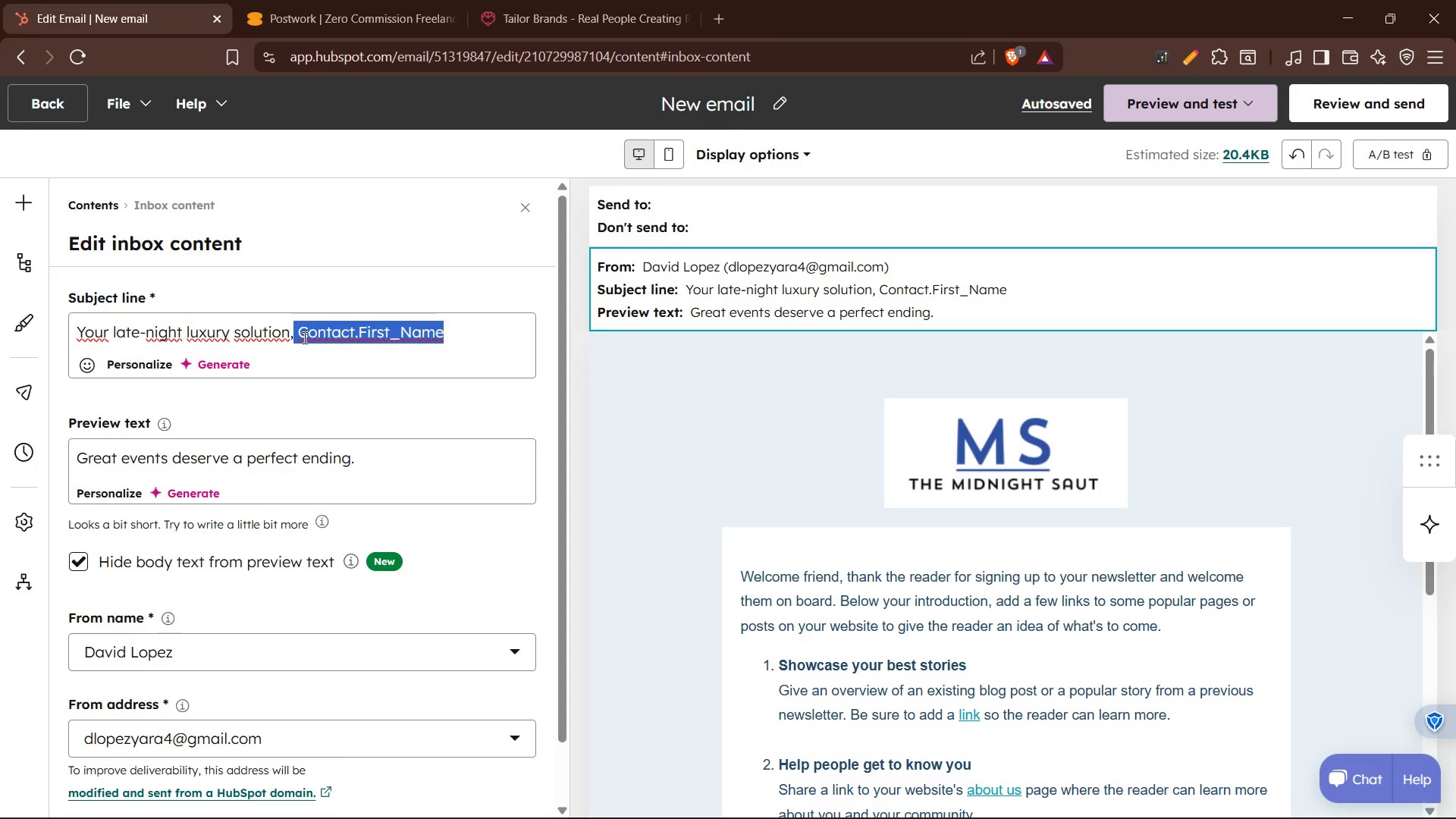 
key(Backspace)
 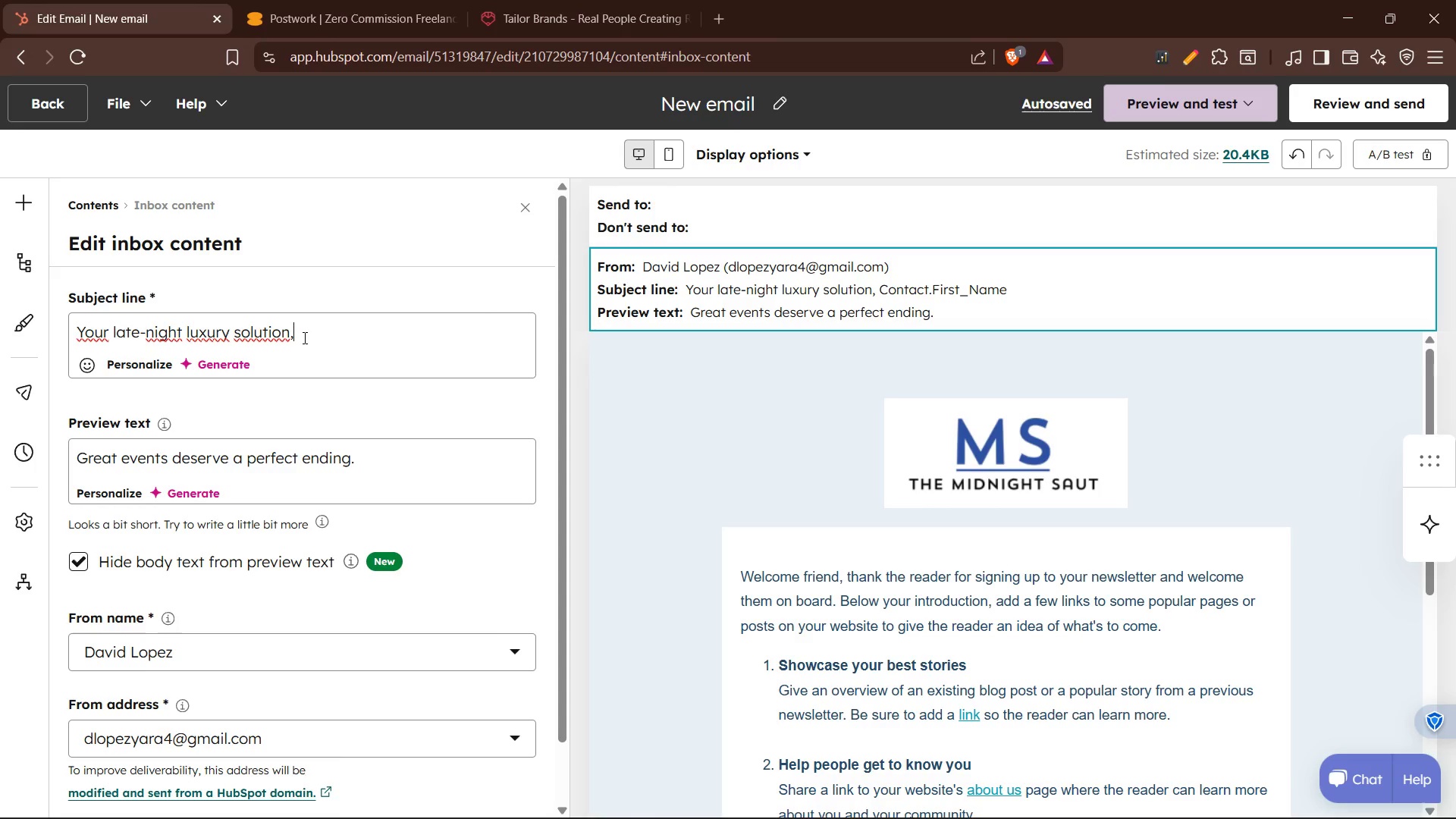 
key(Control+ControlLeft)
 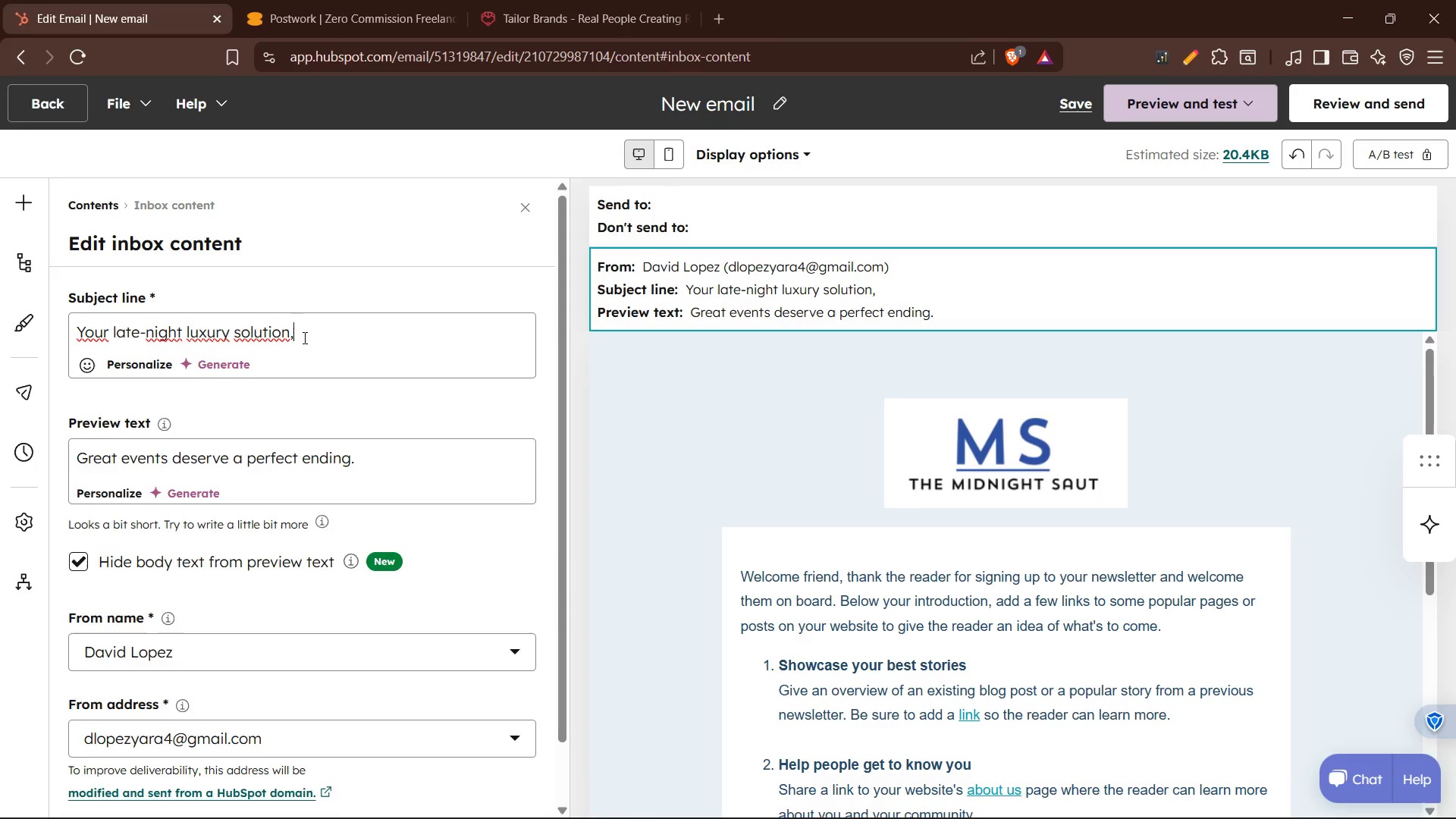 
key(Control+V)
 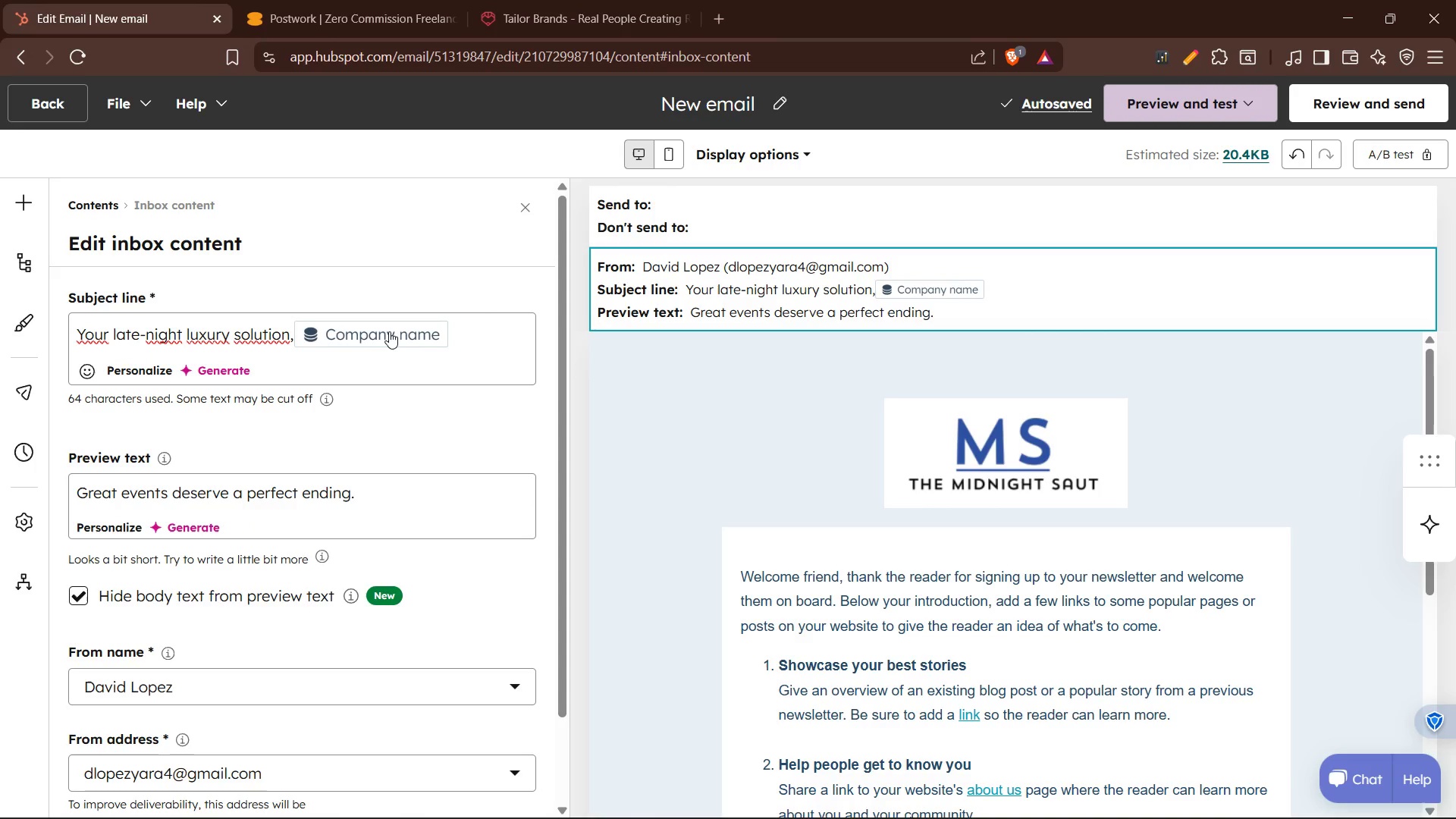 
wait(7.96)
 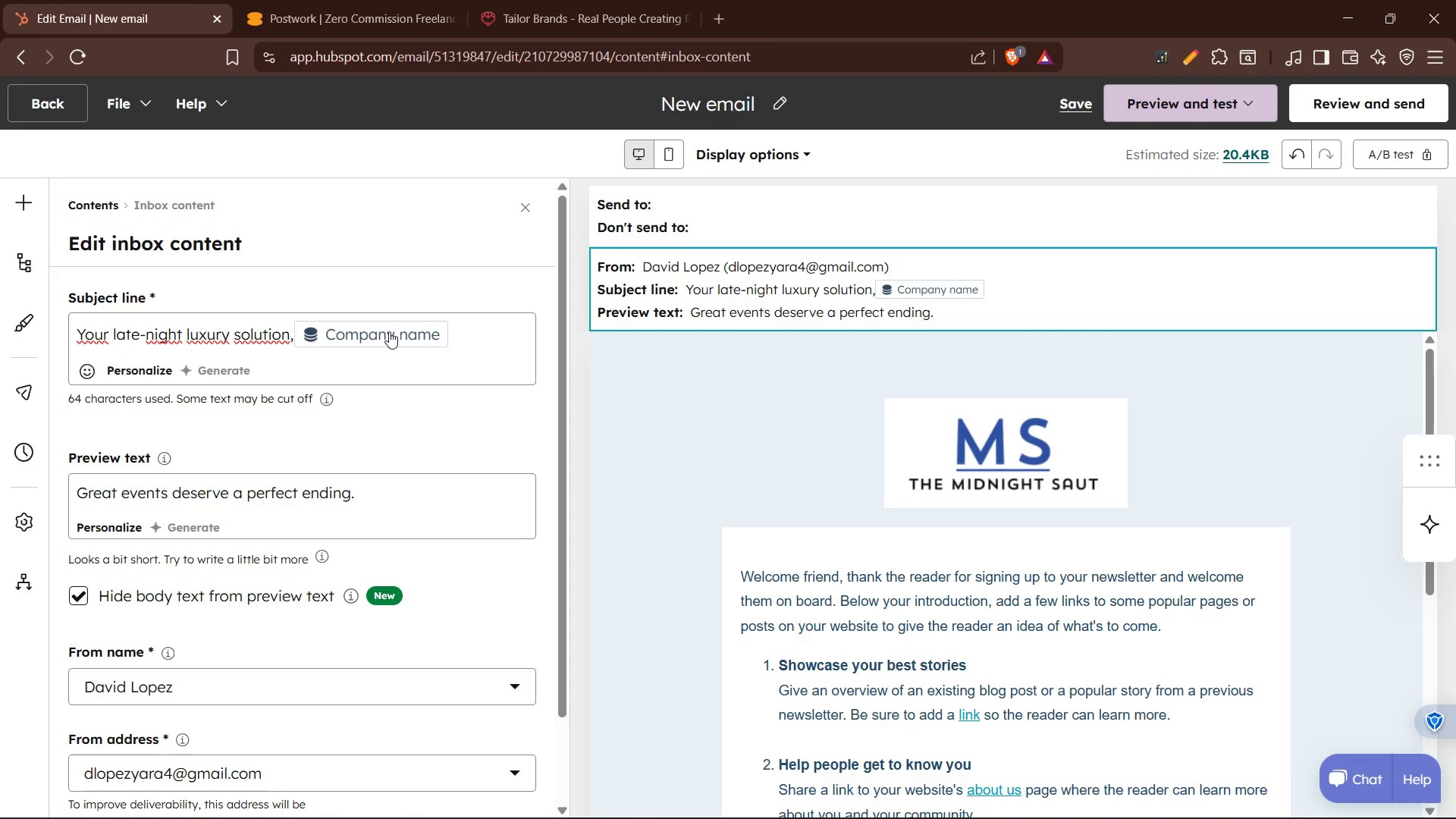 
mouse_move([60, 312])
 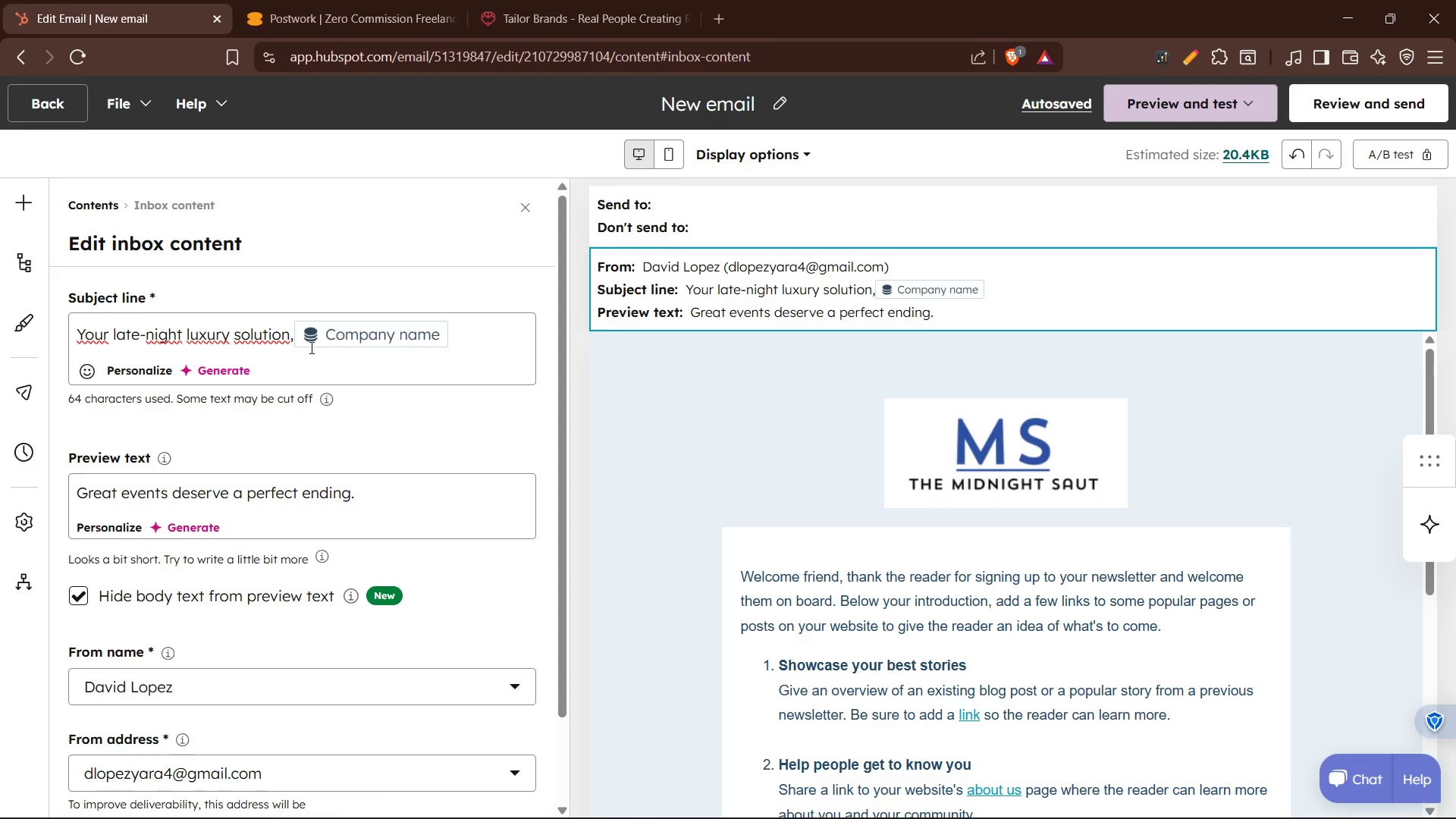 
key(Backspace)
 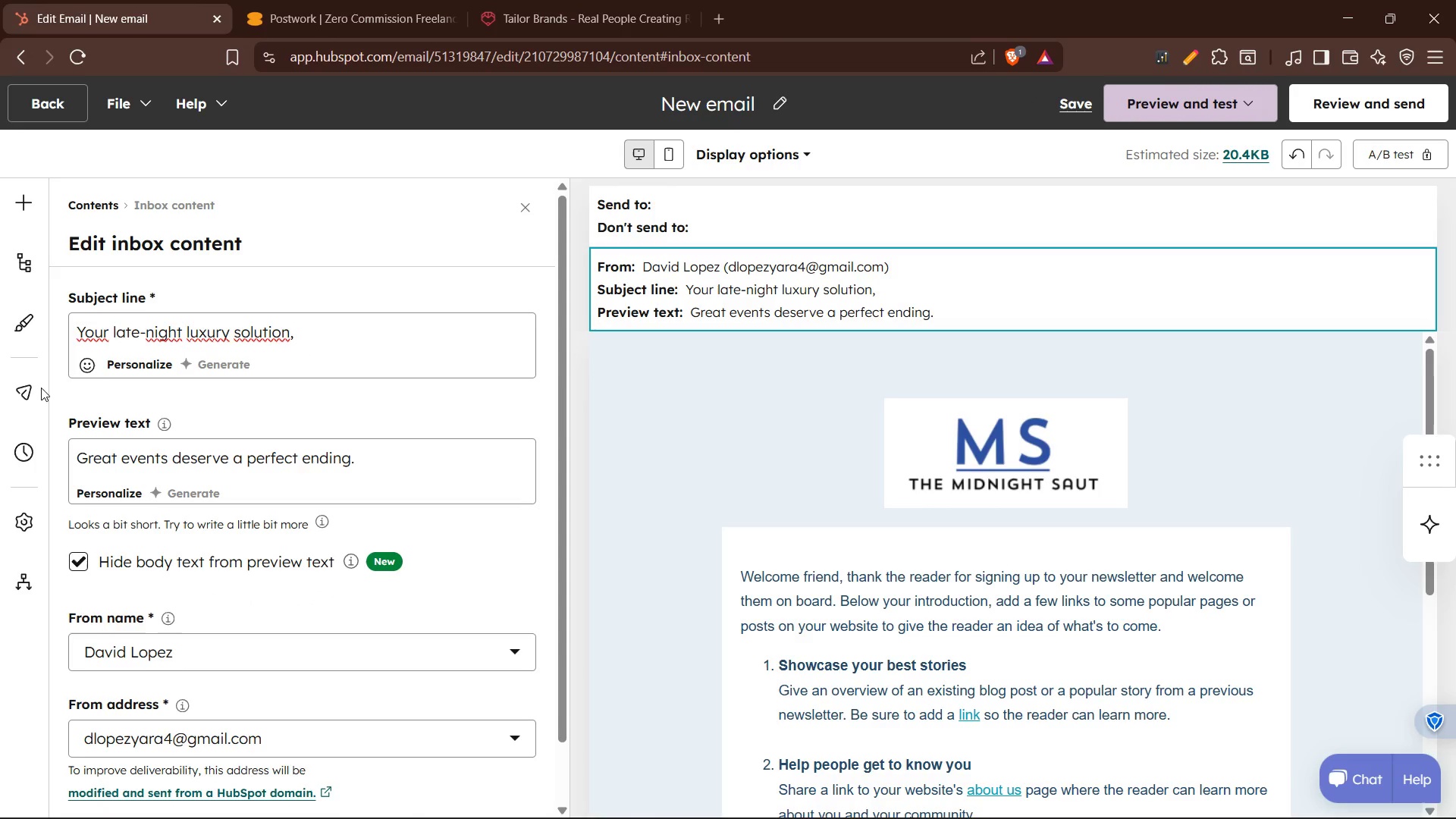 
mouse_move([20, 293])
 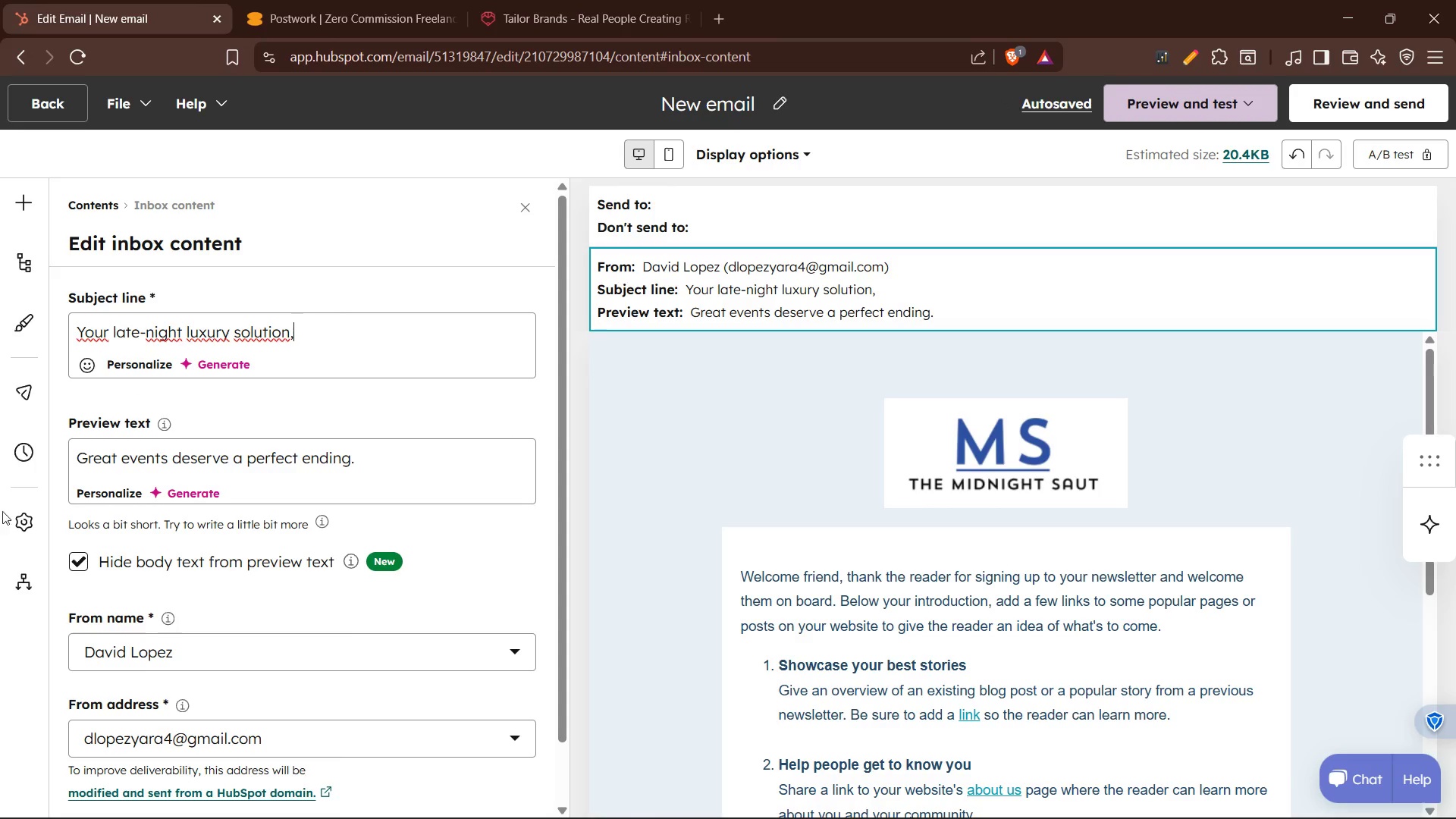 
wait(10.61)
 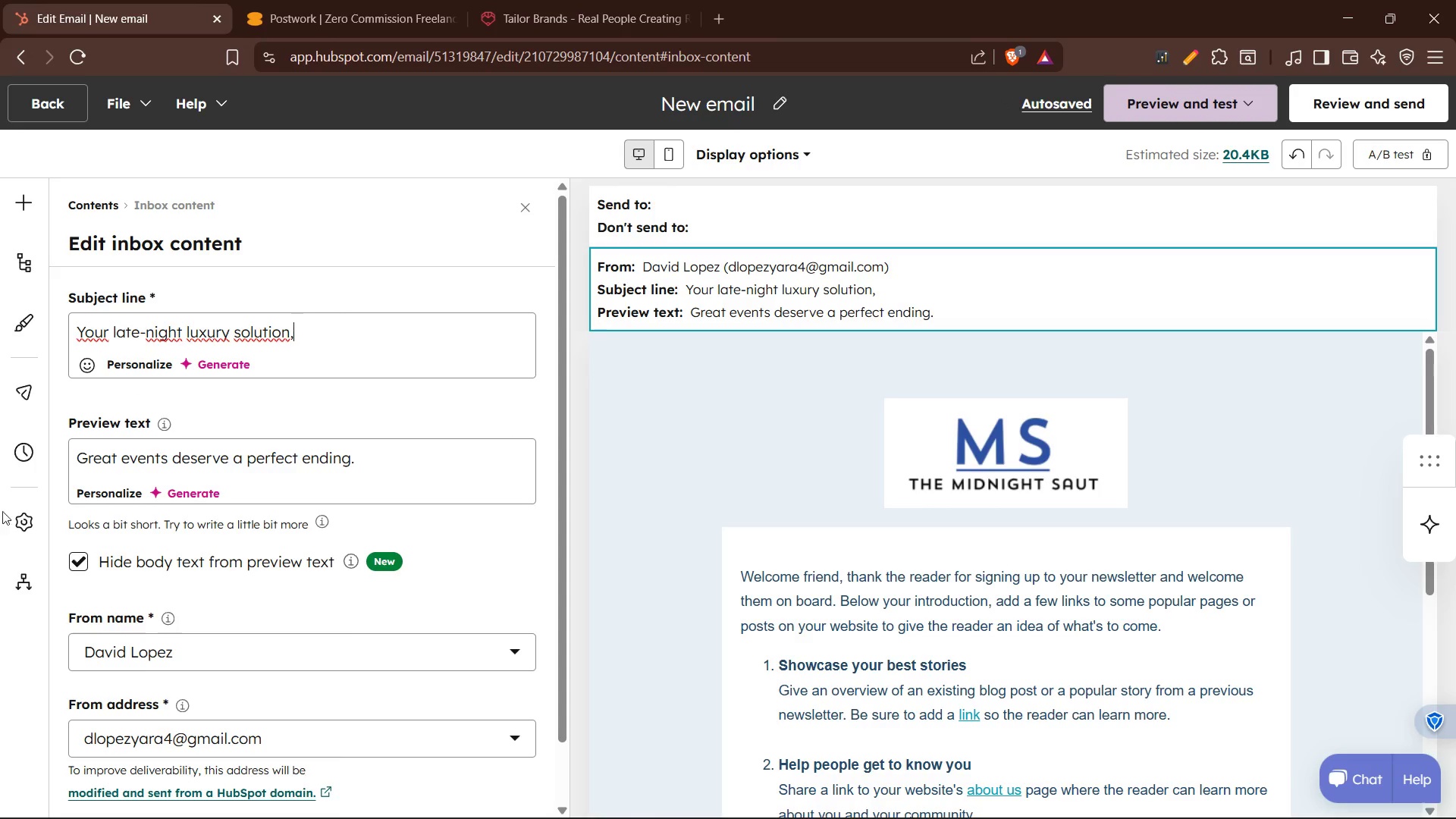 
left_click([960, 733])
 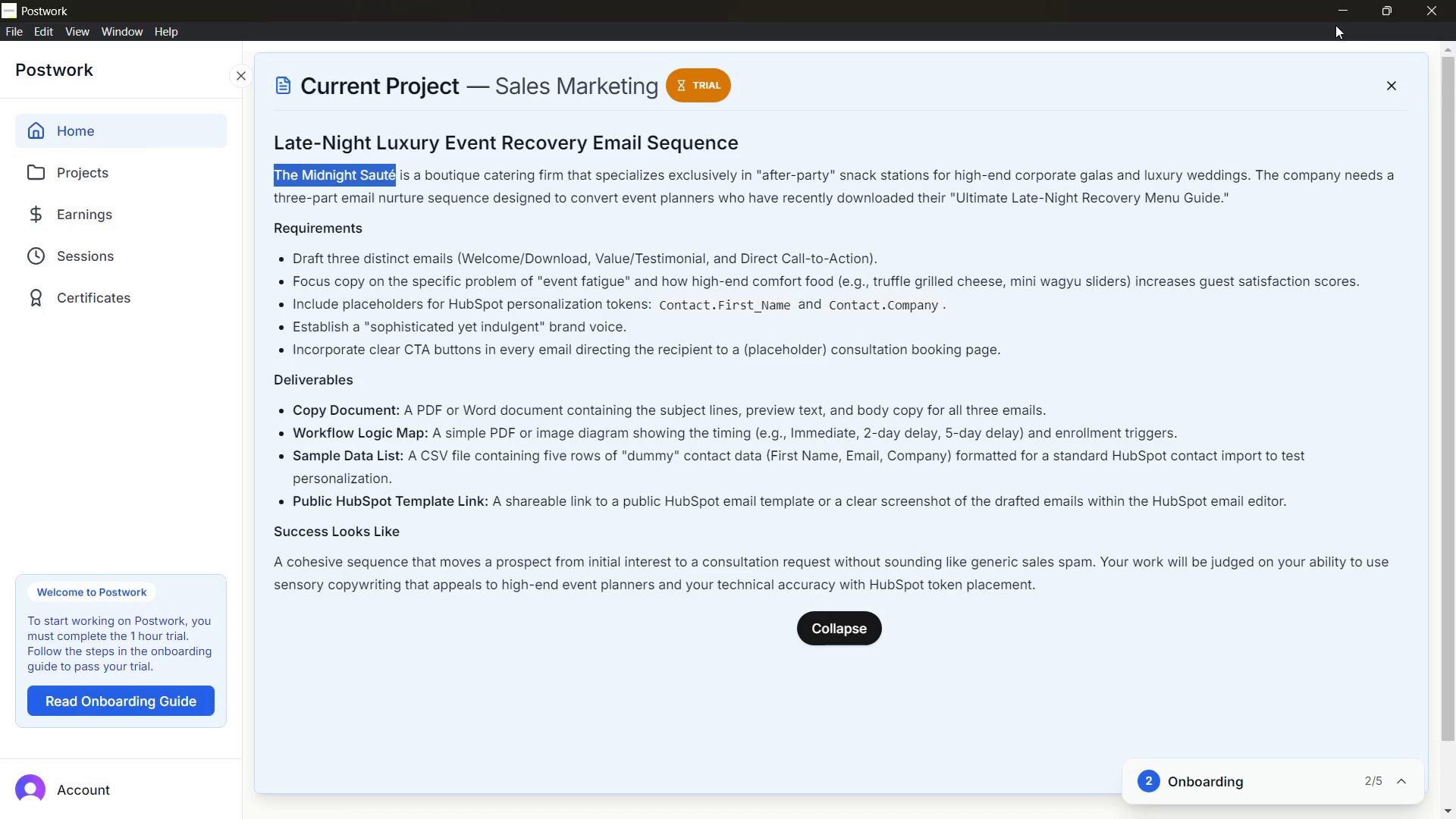 
wait(6.01)
 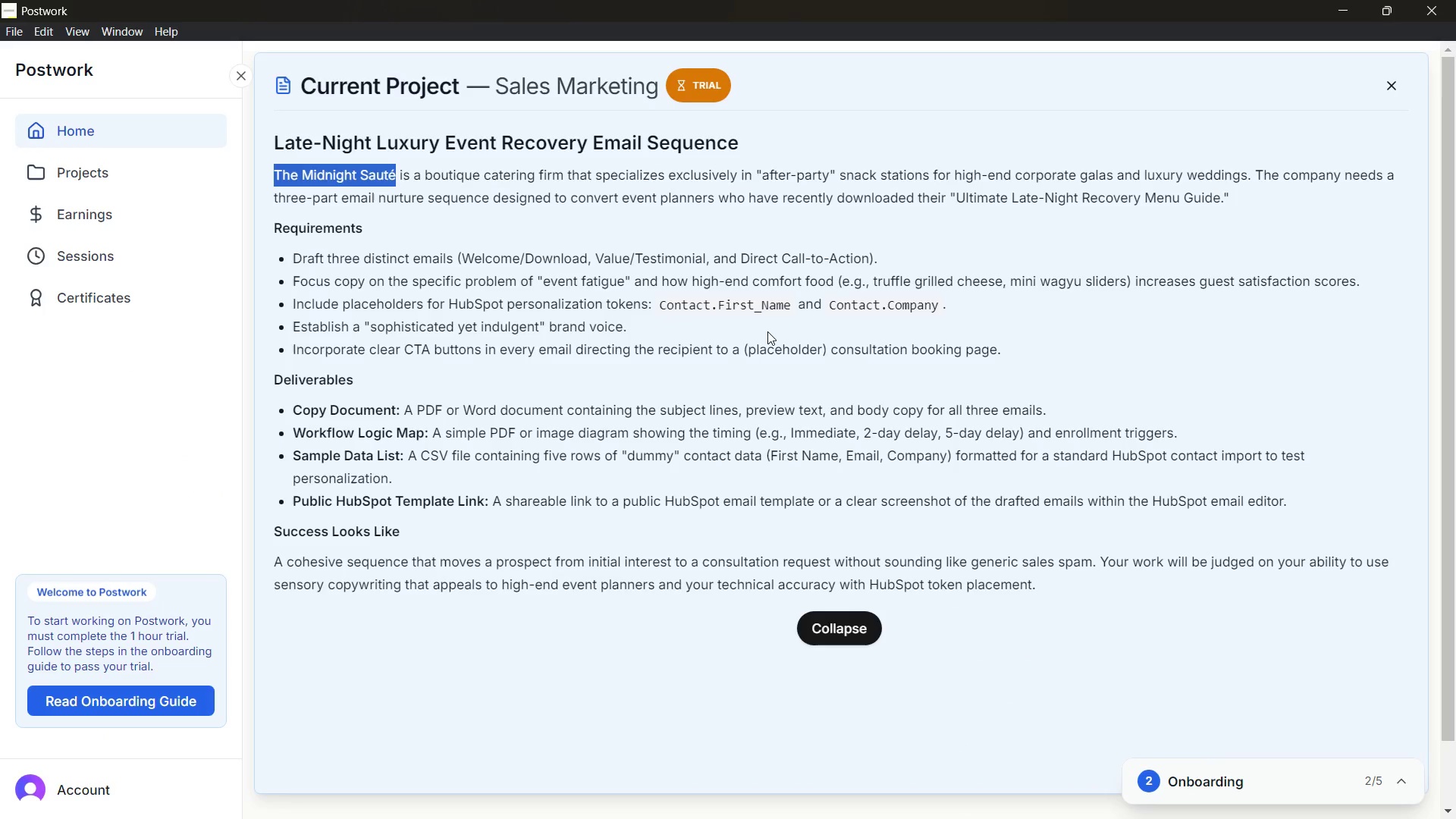 
left_click([1345, 0])
 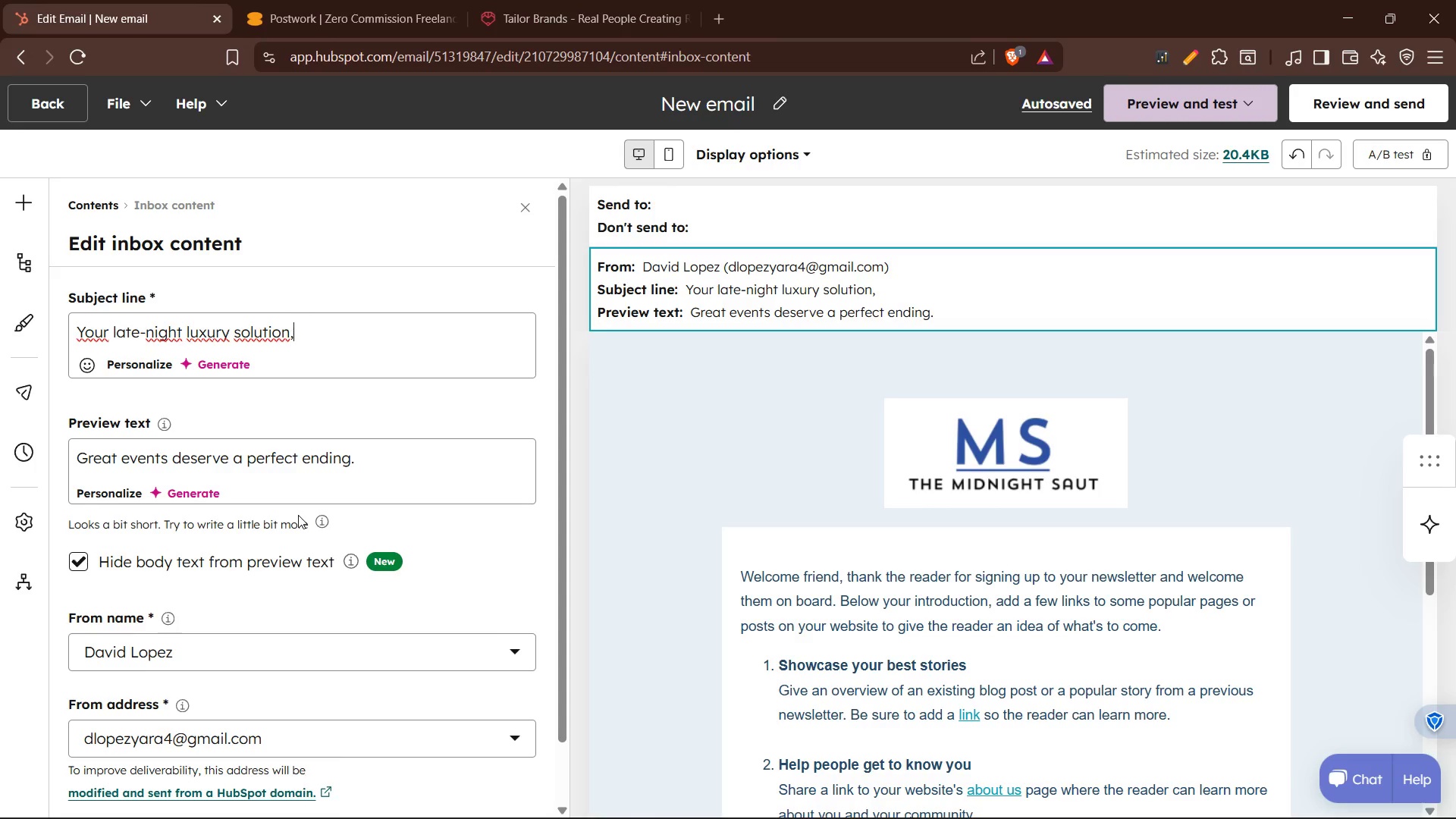 
wait(27.42)
 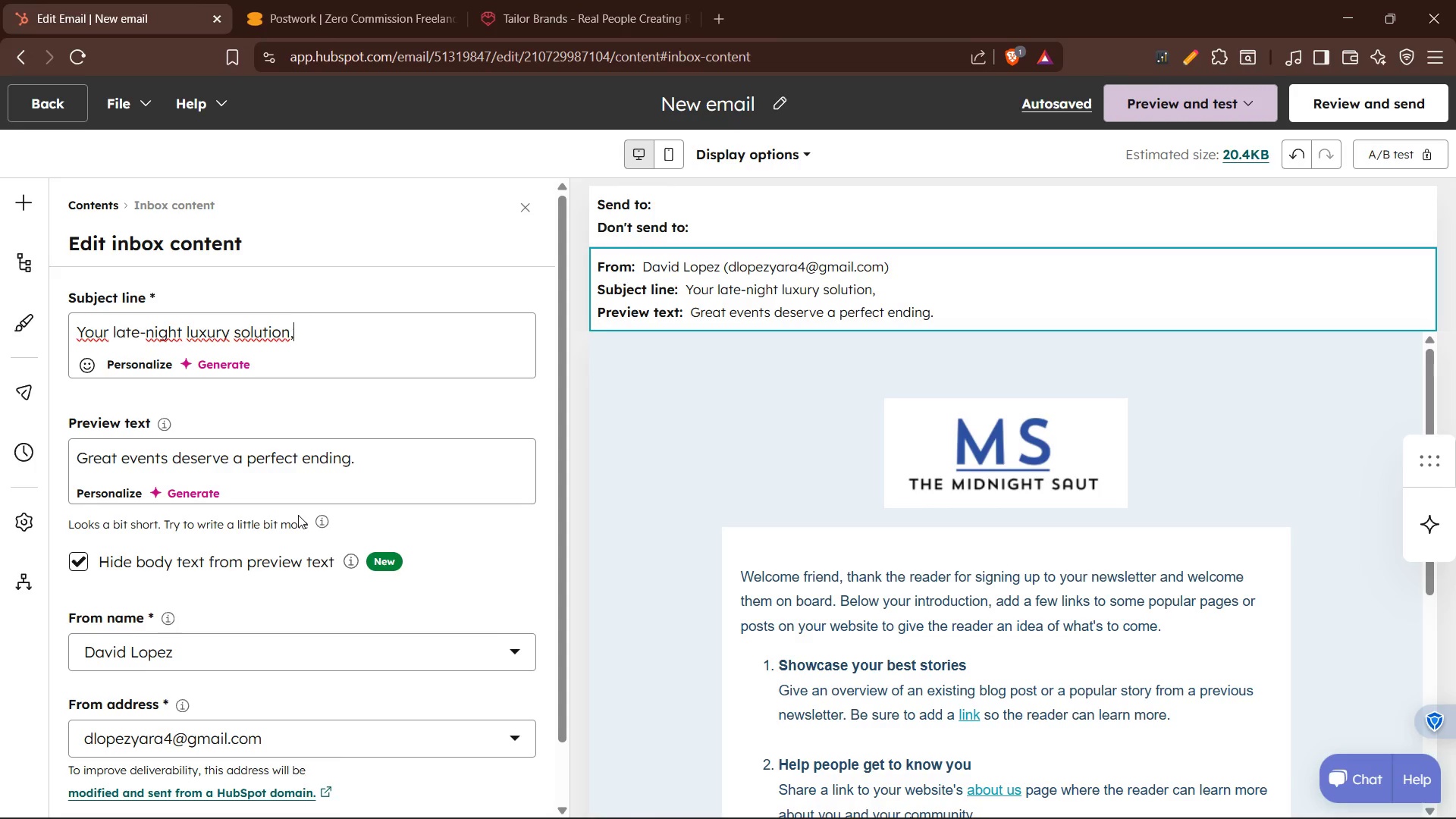 
right_click([312, 328])
 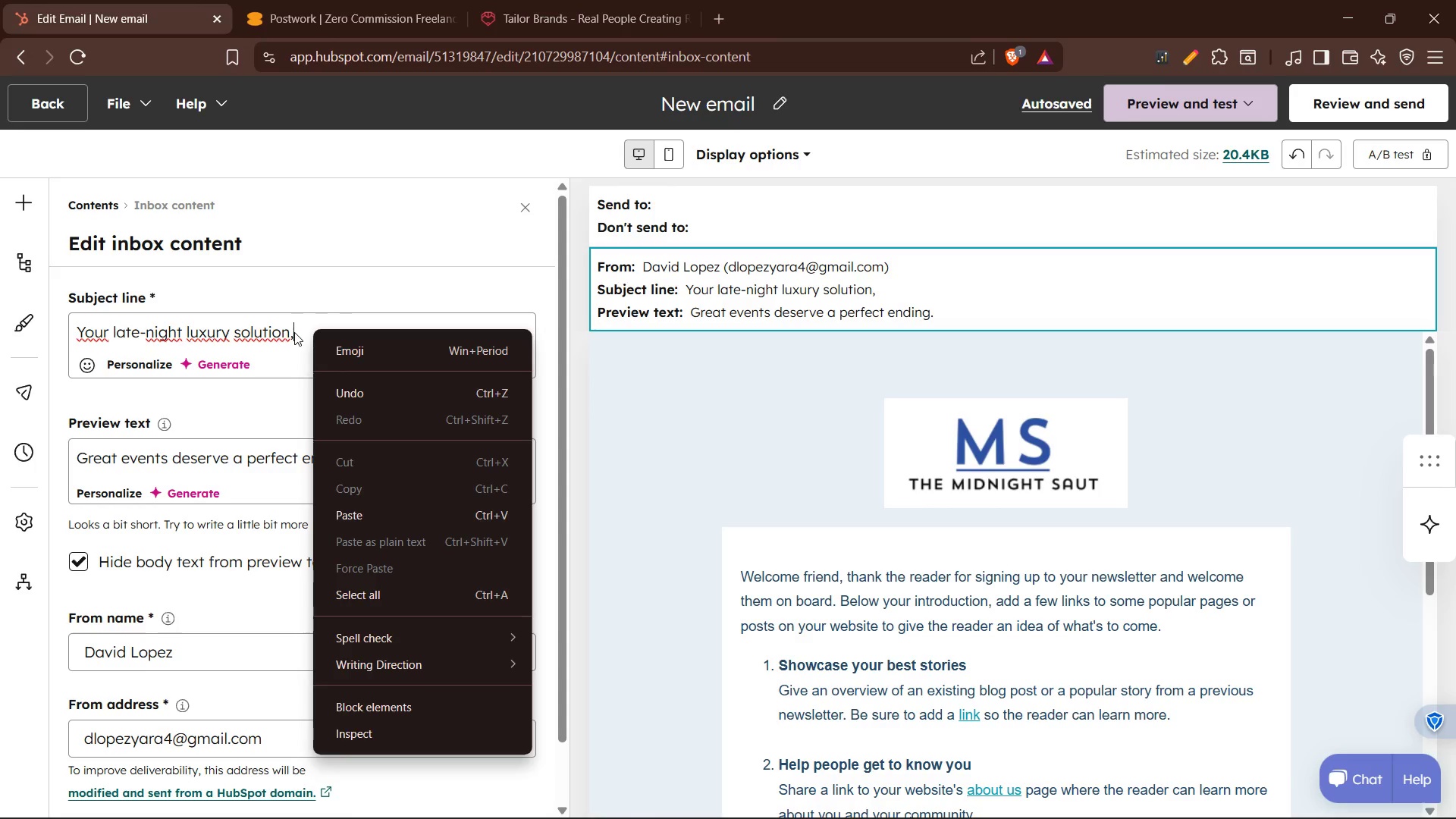 
left_click([294, 332])
 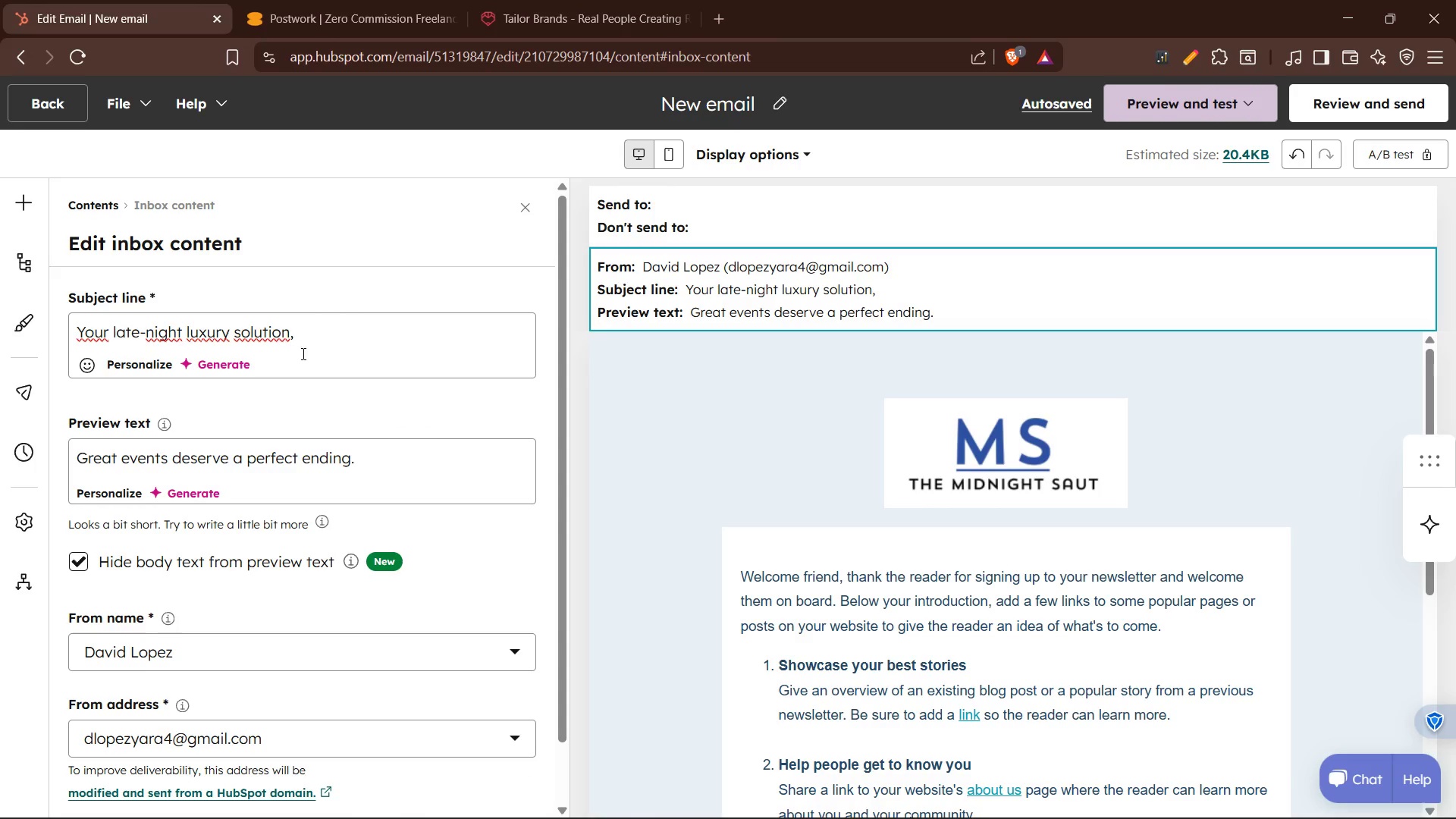 
scroll: coordinate [332, 469], scroll_direction: down, amount: 3.0
 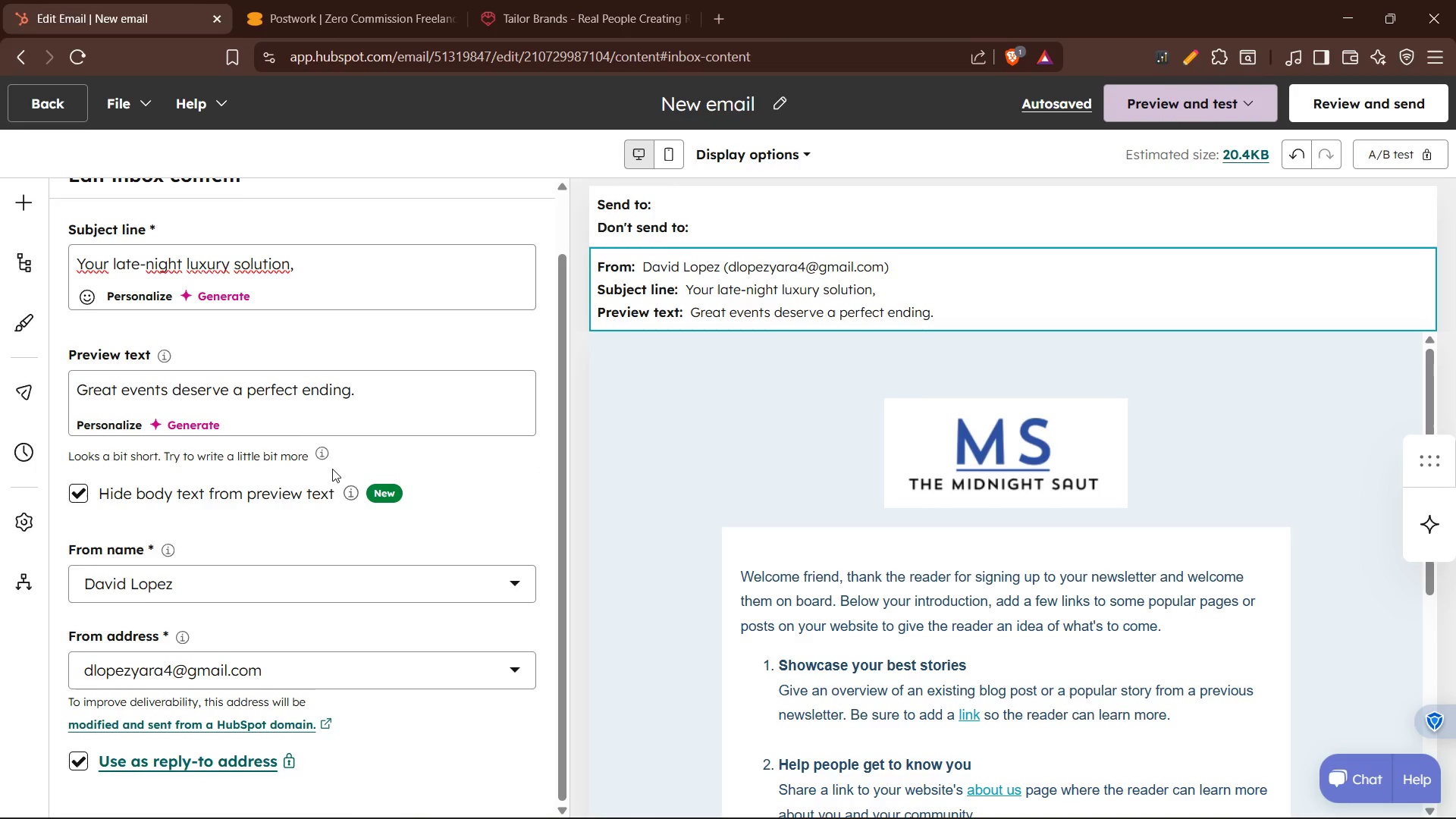 
scroll: coordinate [332, 469], scroll_direction: up, amount: 1.0
 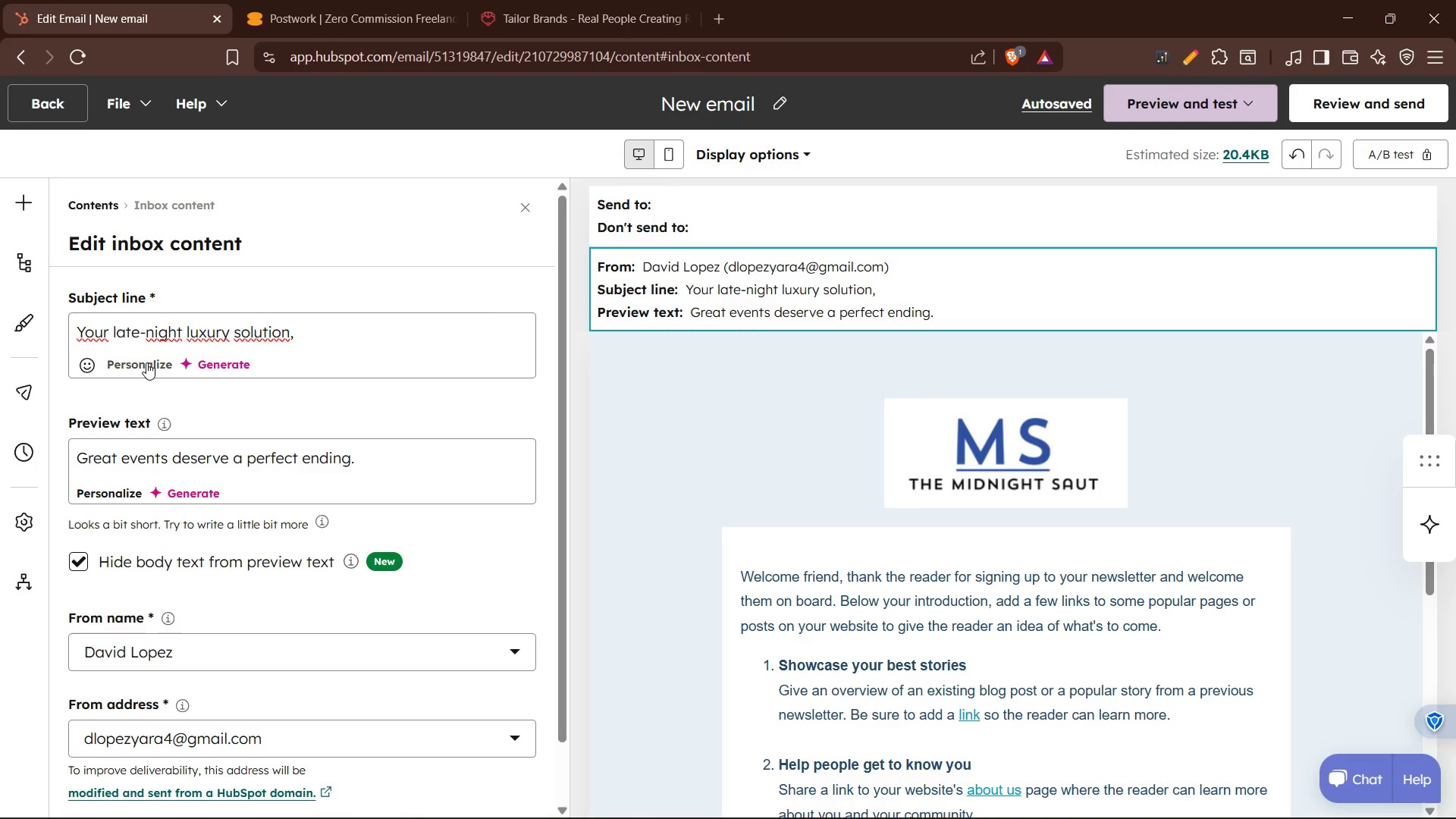 
left_click([146, 362])
 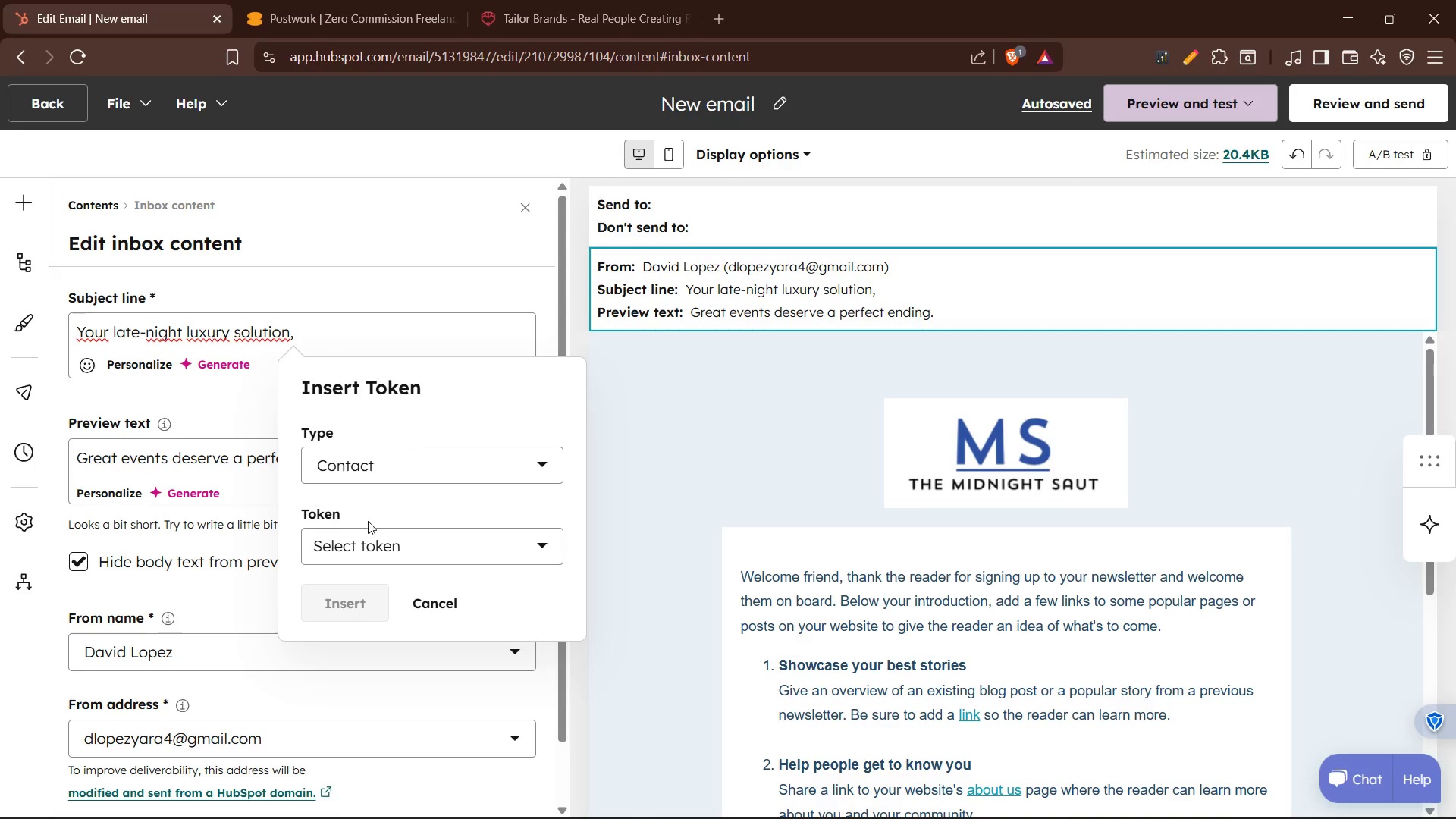 
left_click([372, 463])
 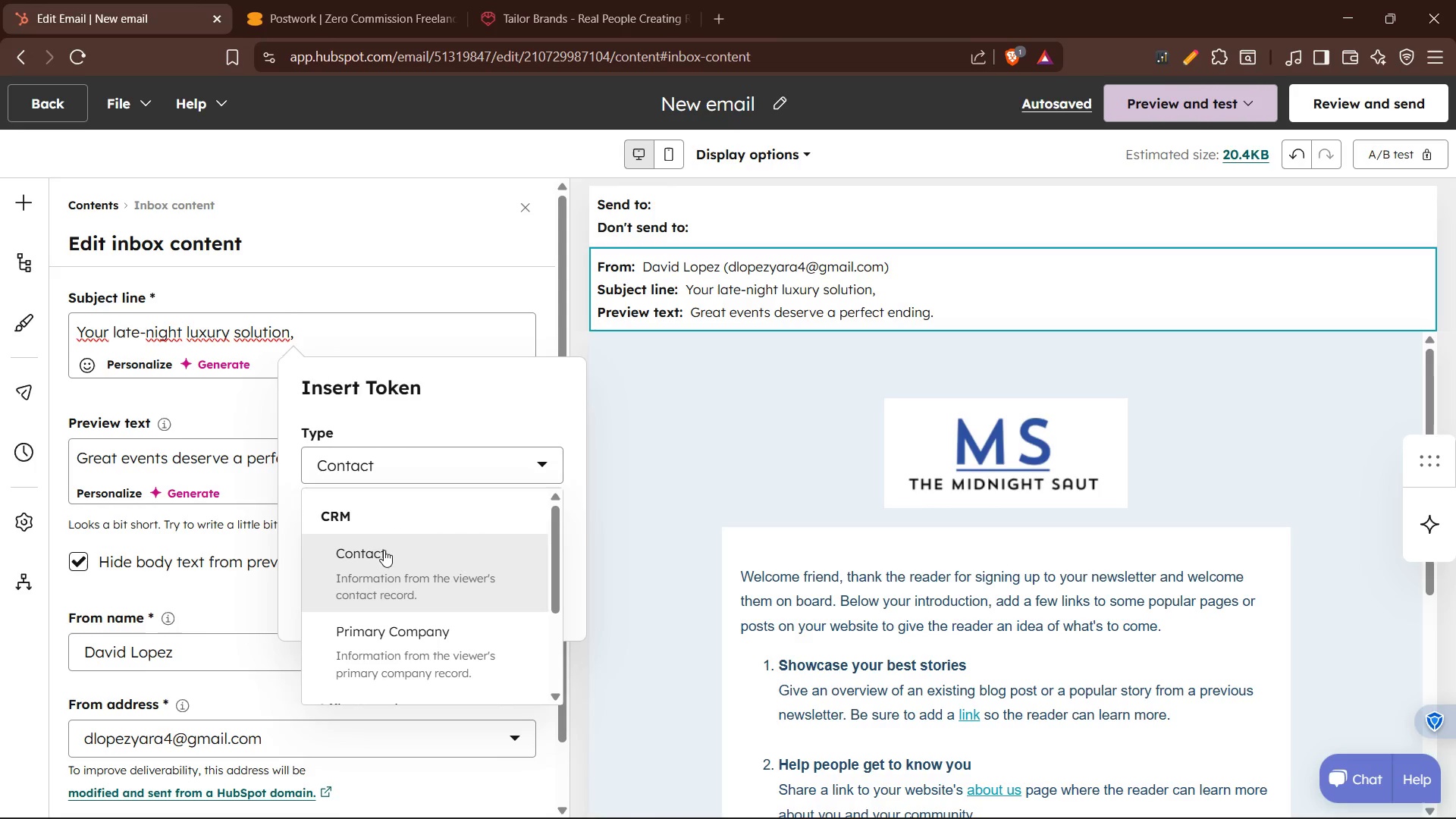 
left_click([384, 553])
 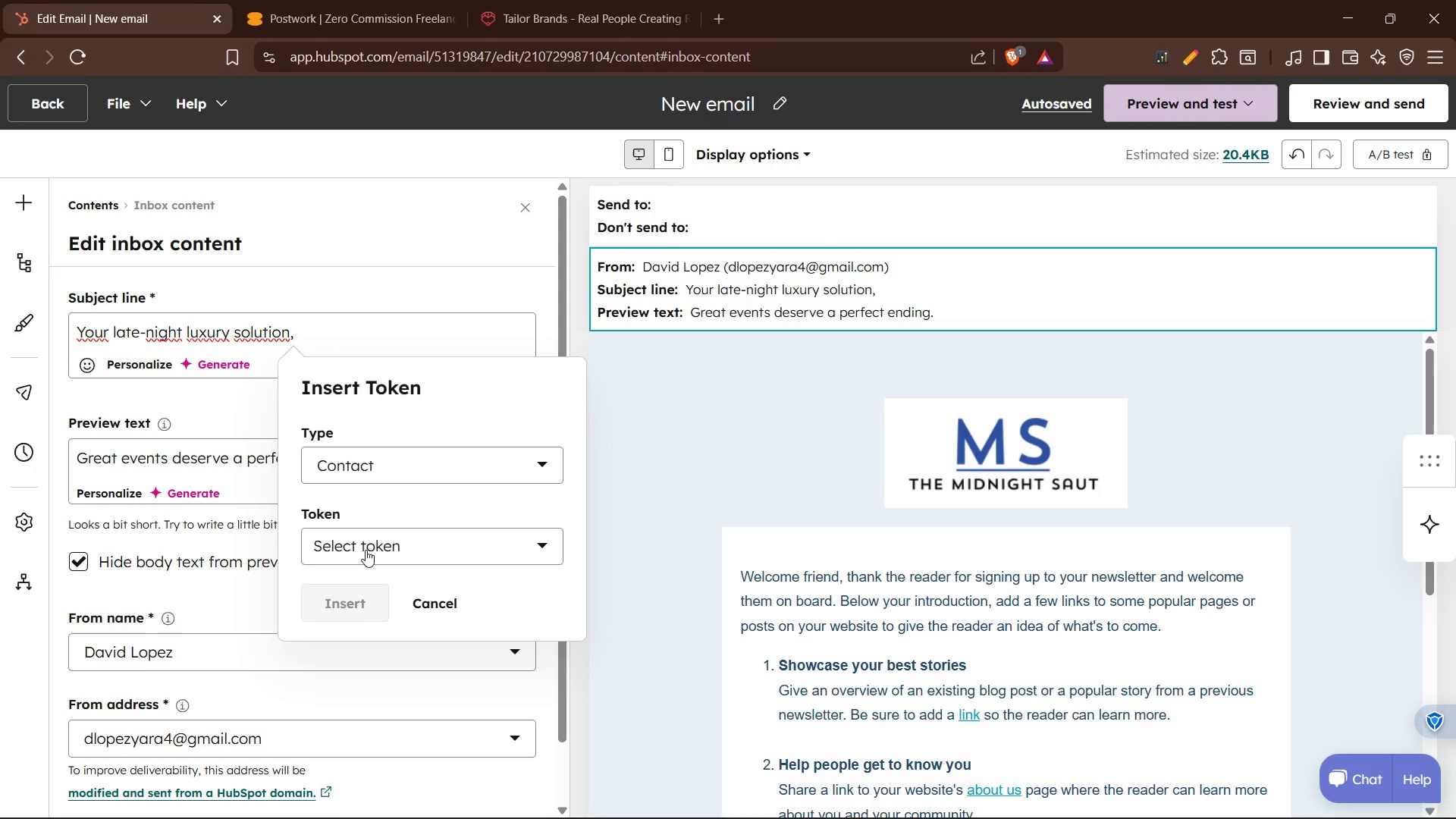 
left_click([366, 550])
 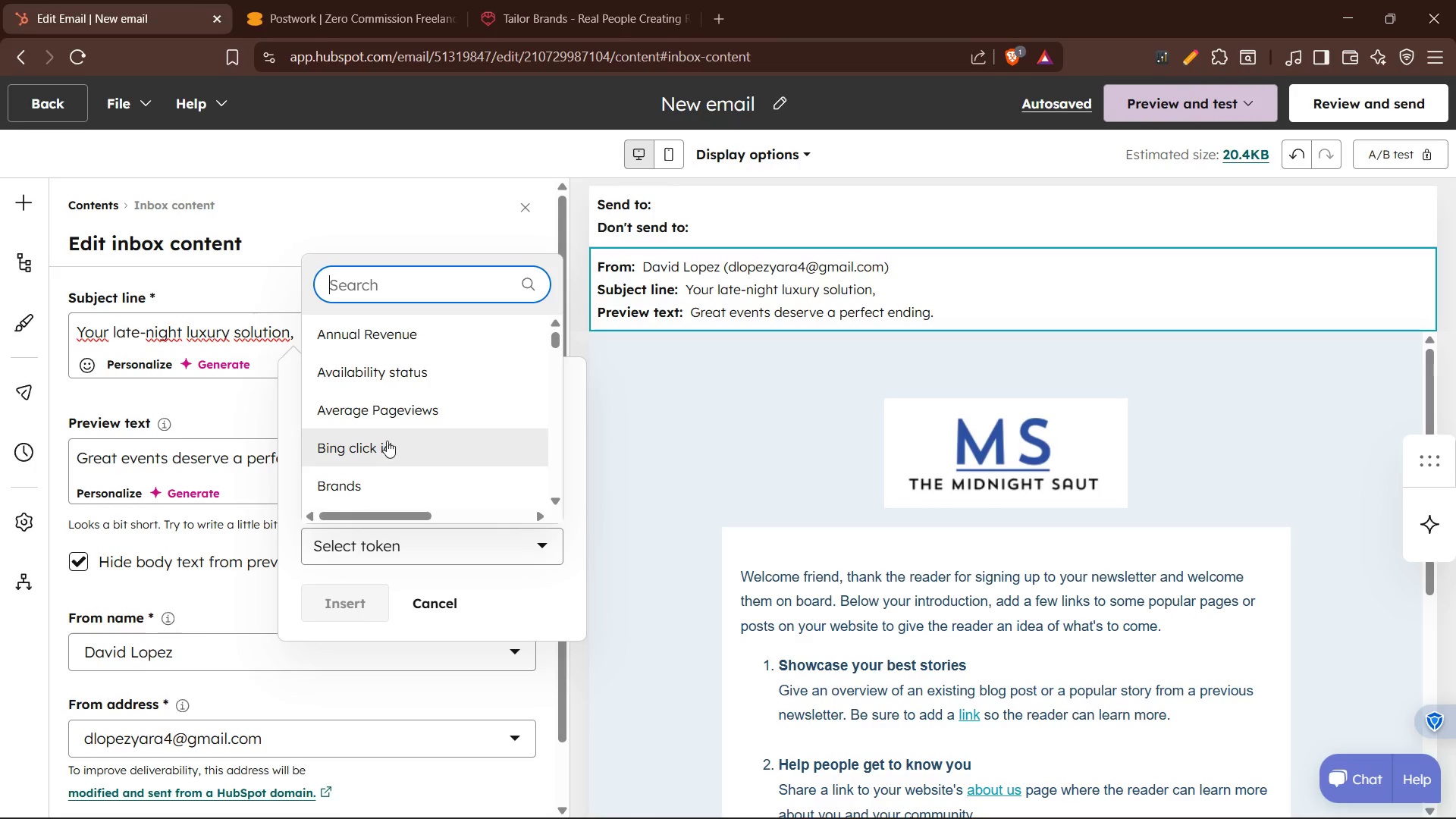 
scroll: coordinate [359, 425], scroll_direction: down, amount: 4.0
 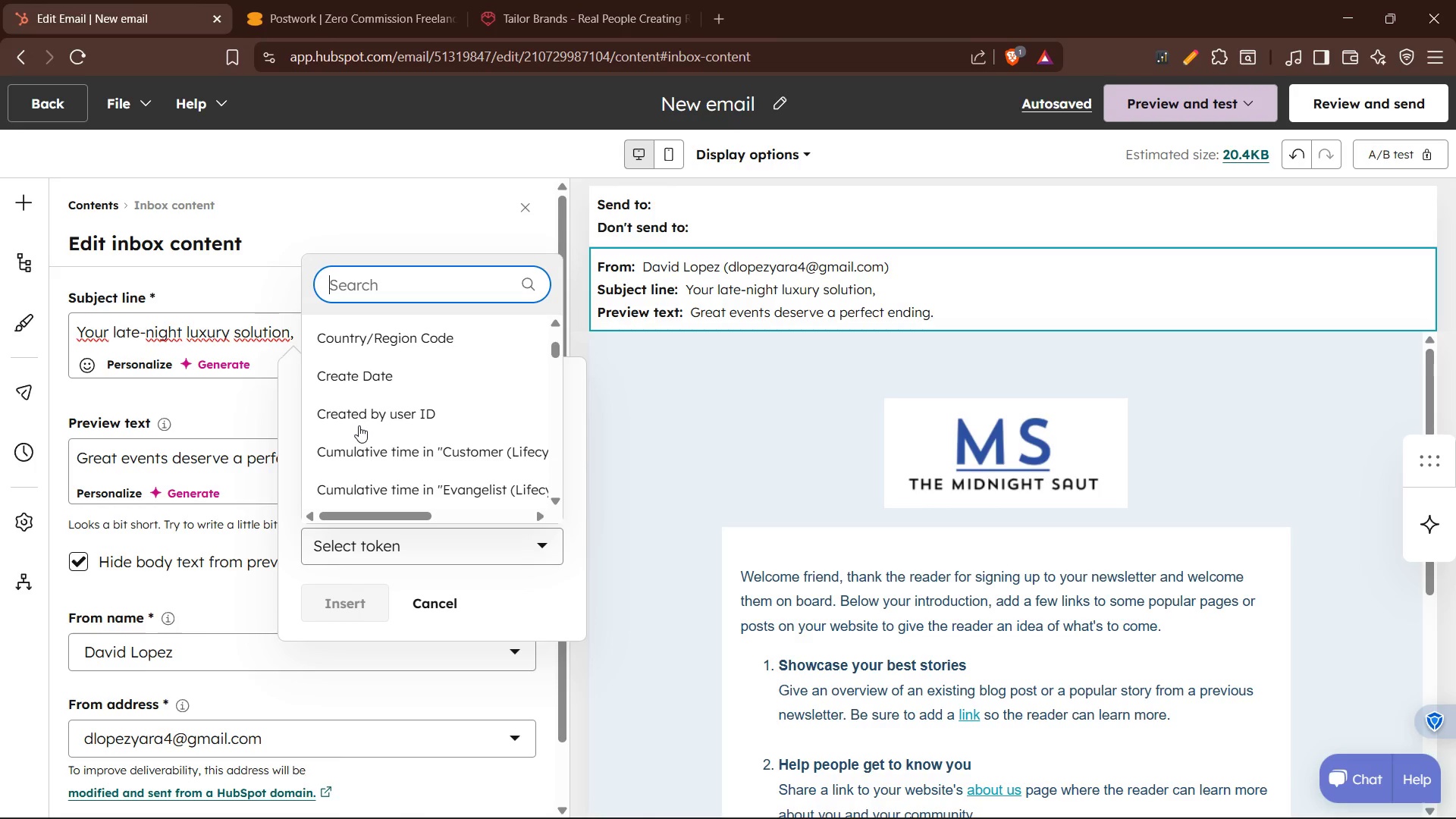 
scroll: coordinate [359, 425], scroll_direction: up, amount: 2.0
 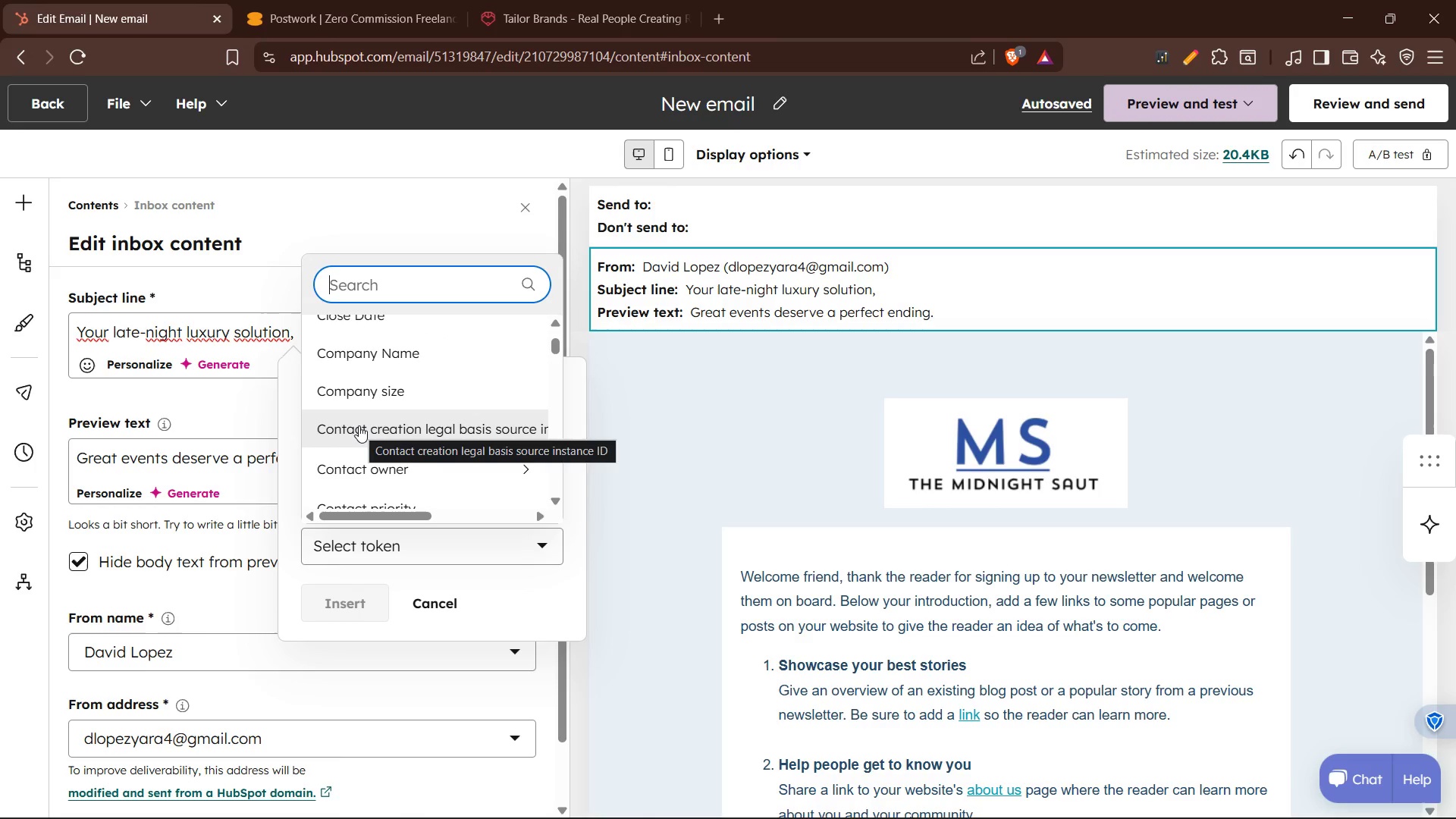 
type(fir)
 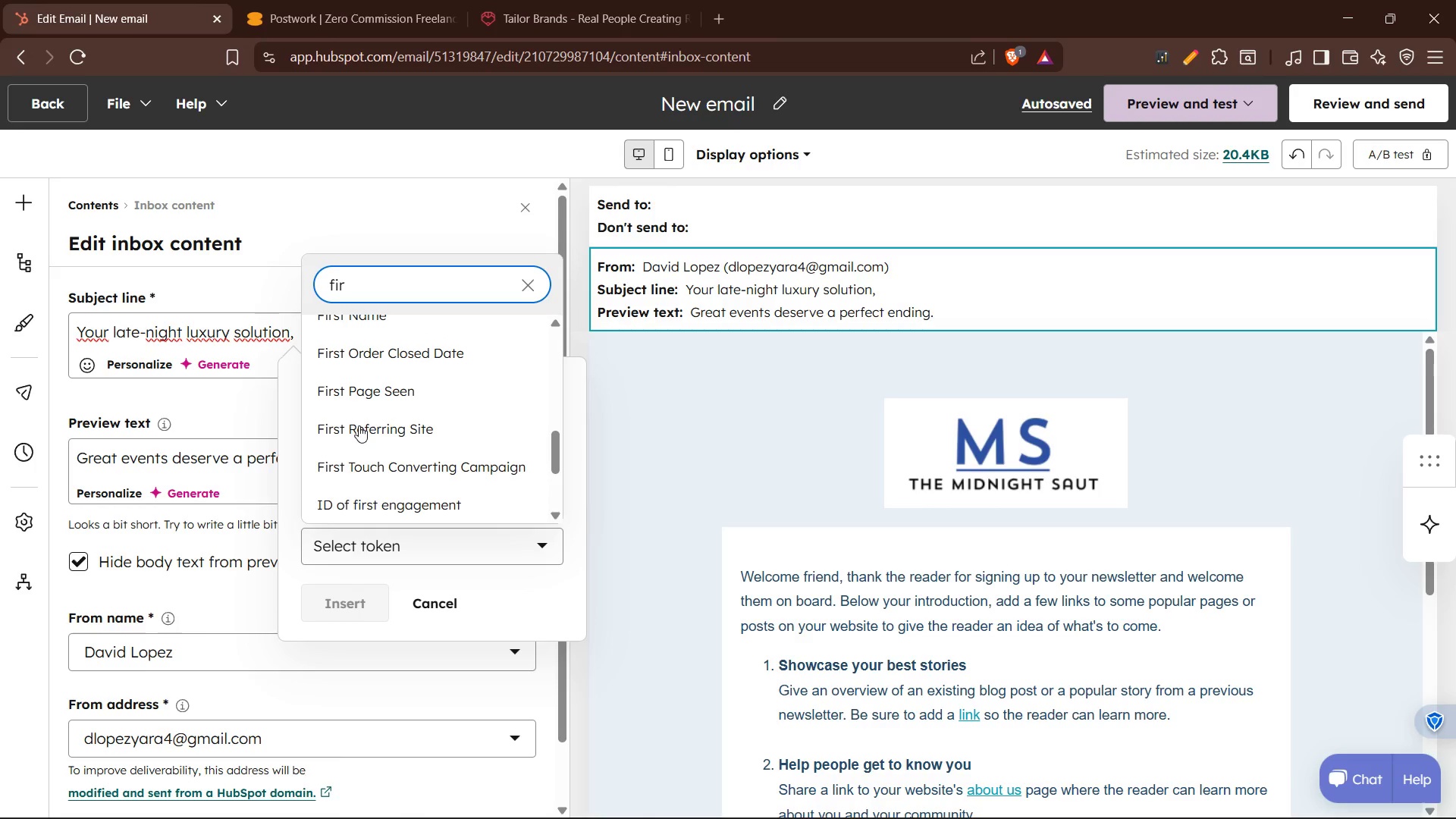 
scroll: coordinate [359, 425], scroll_direction: up, amount: 1.0
 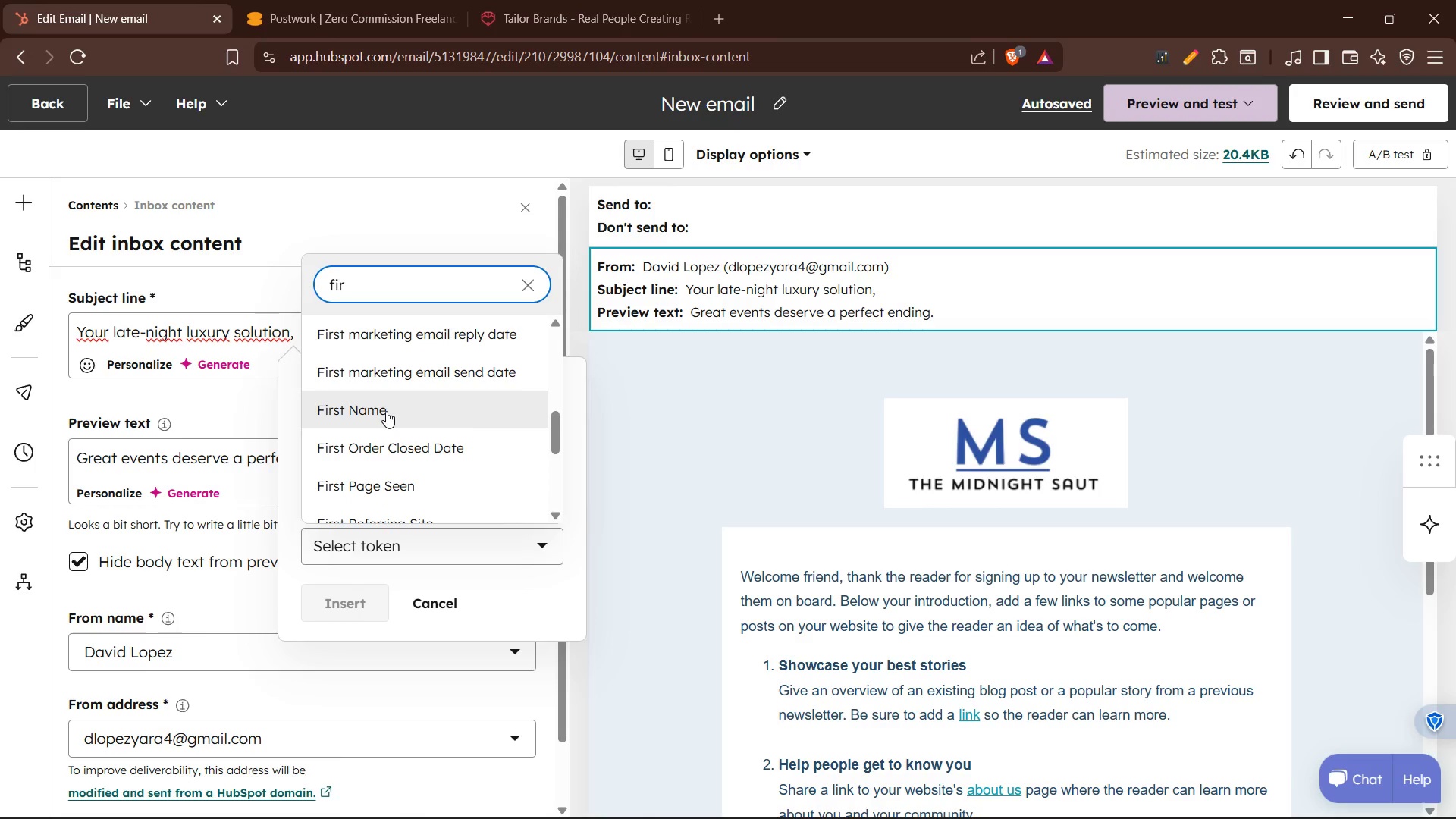 
left_click([386, 411])
 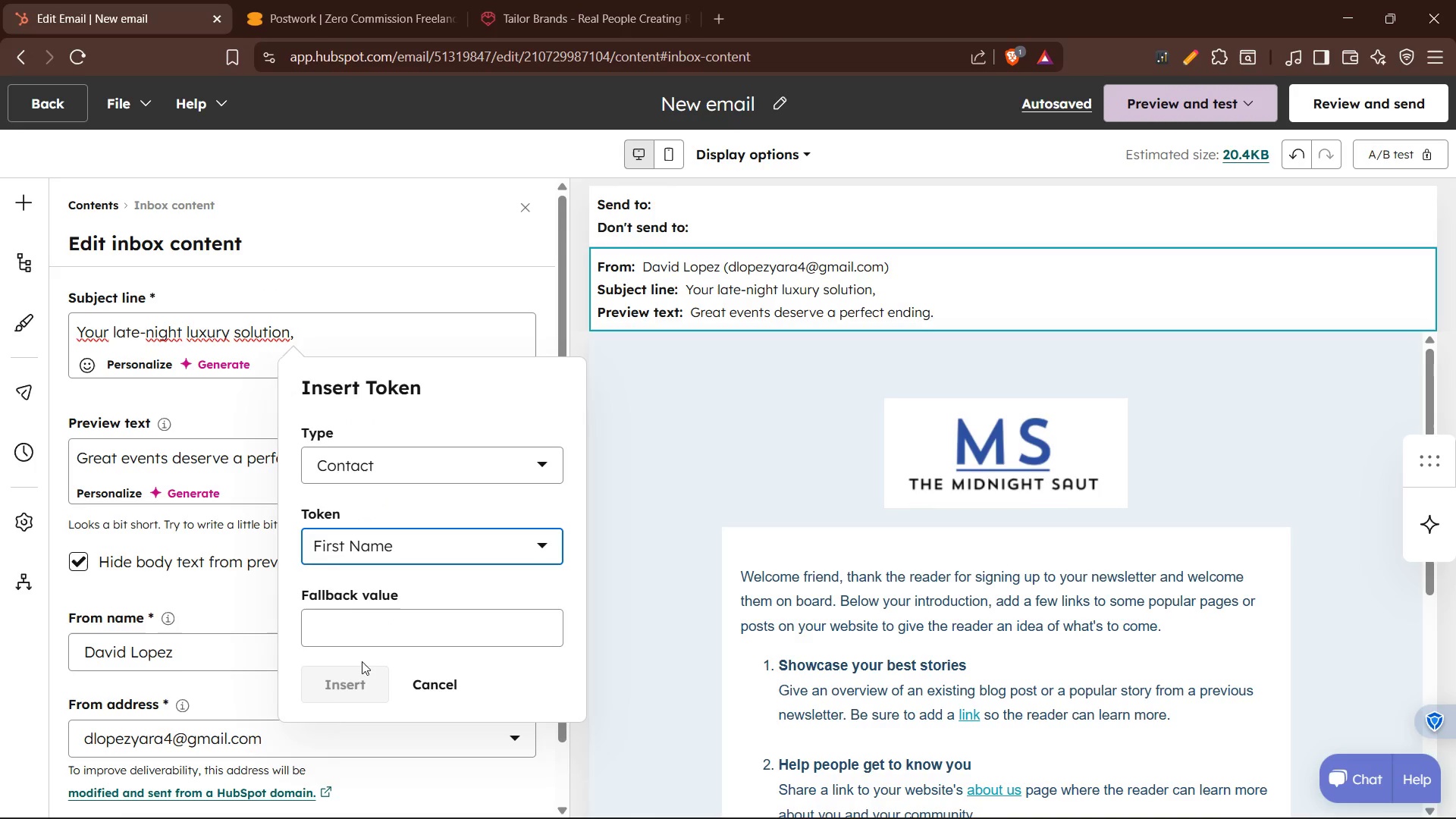 
wait(5.83)
 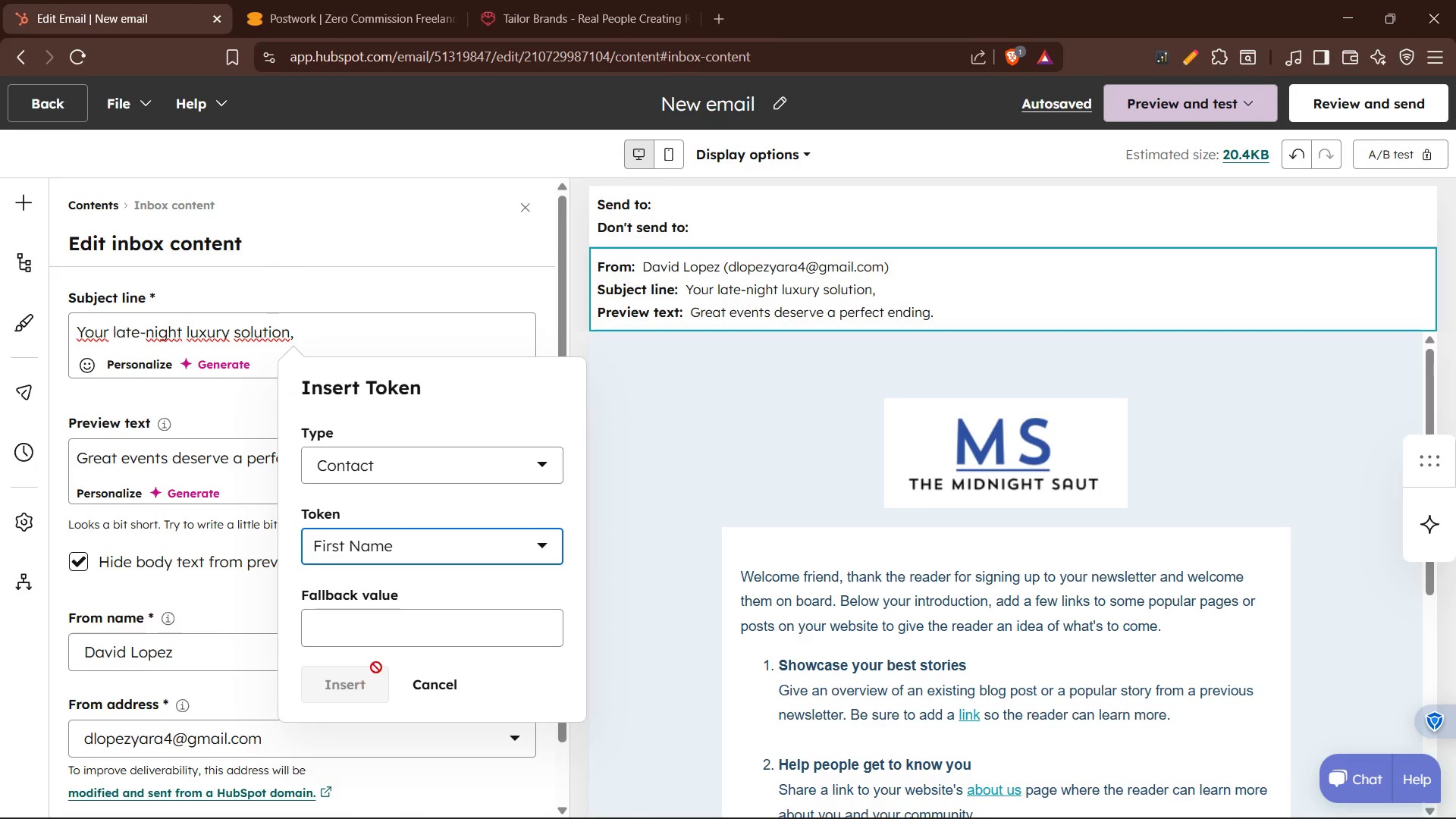 
left_click([391, 642])
 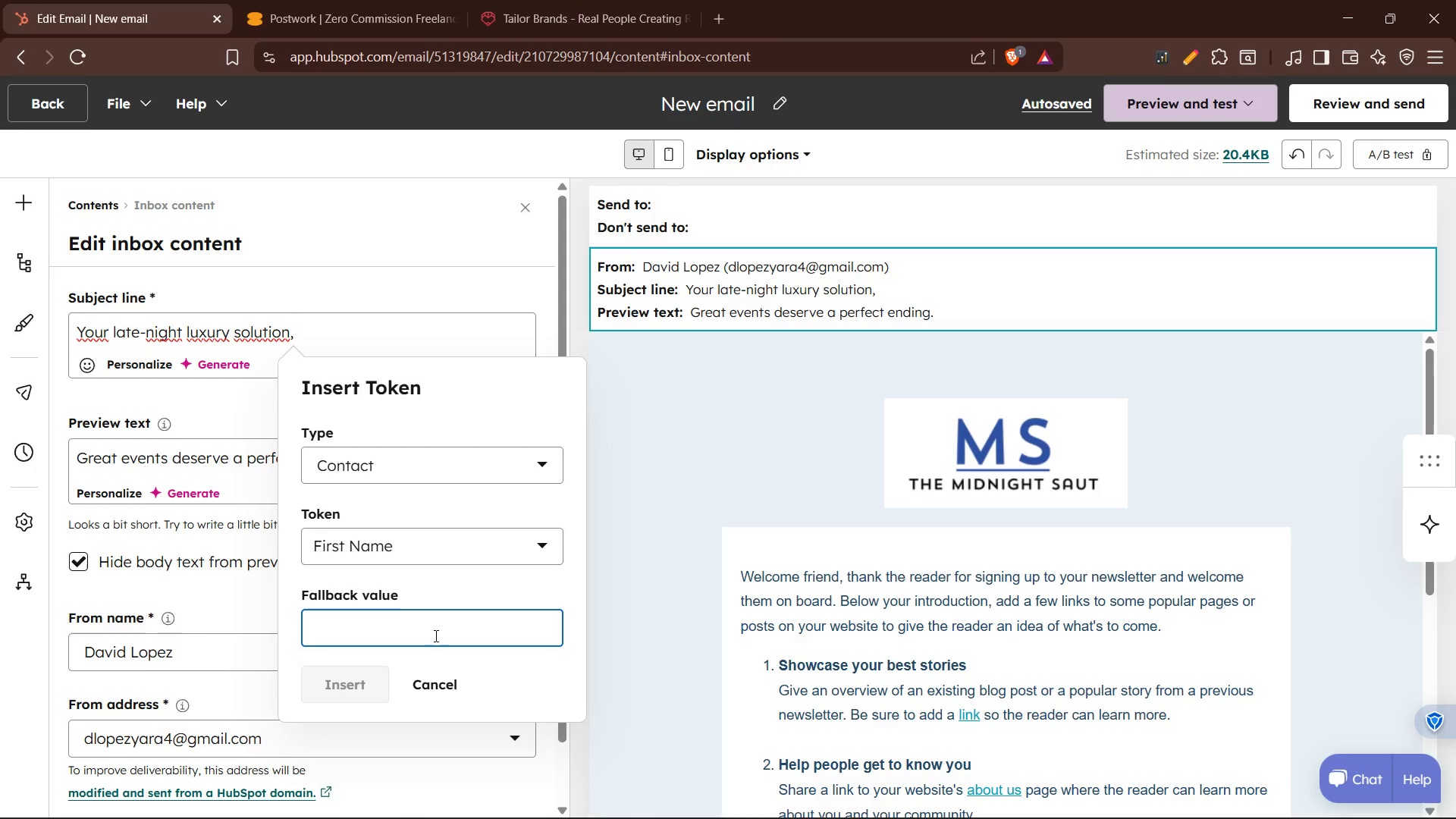 
wait(36.34)
 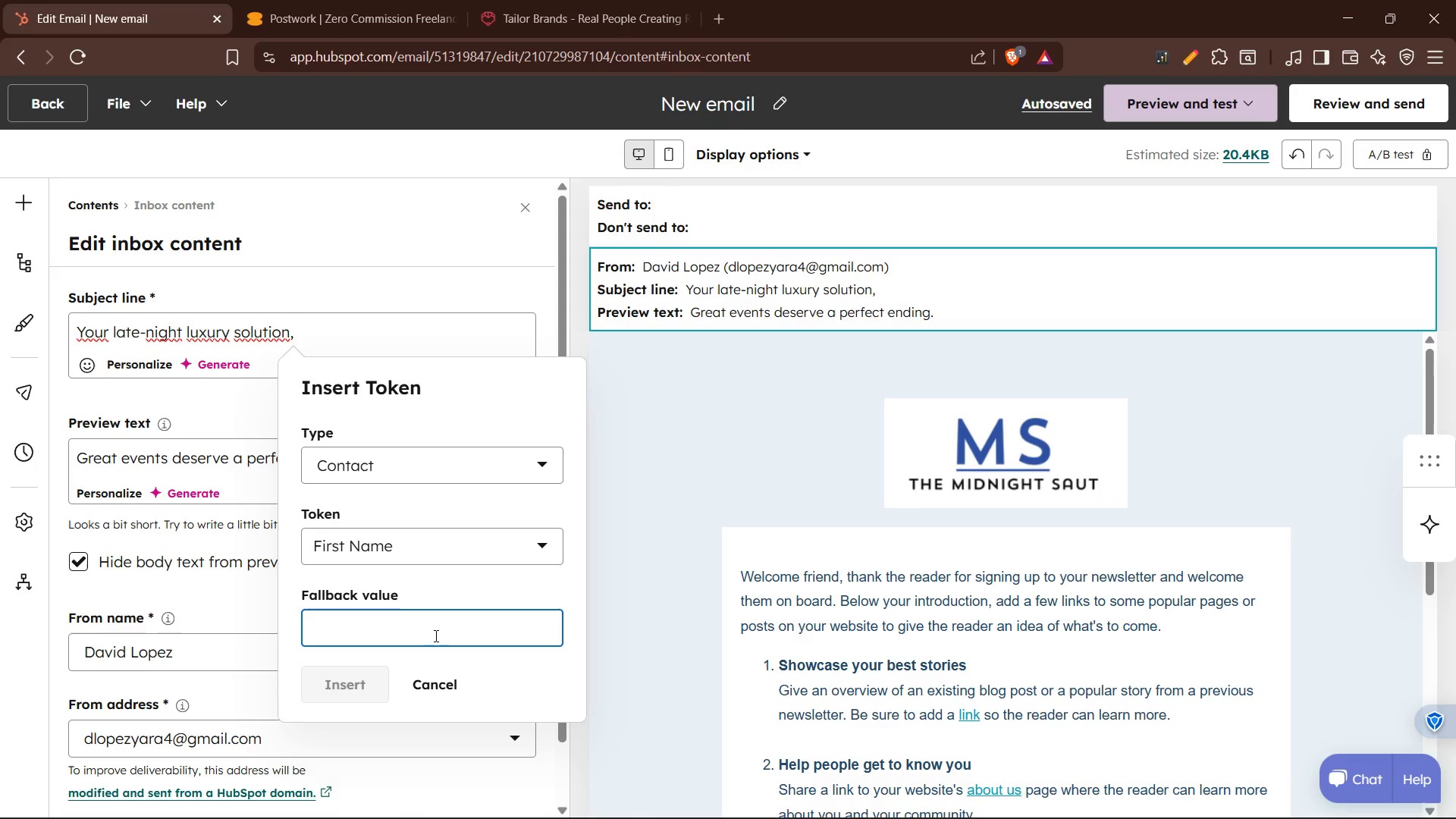 
key(CapsLock)
 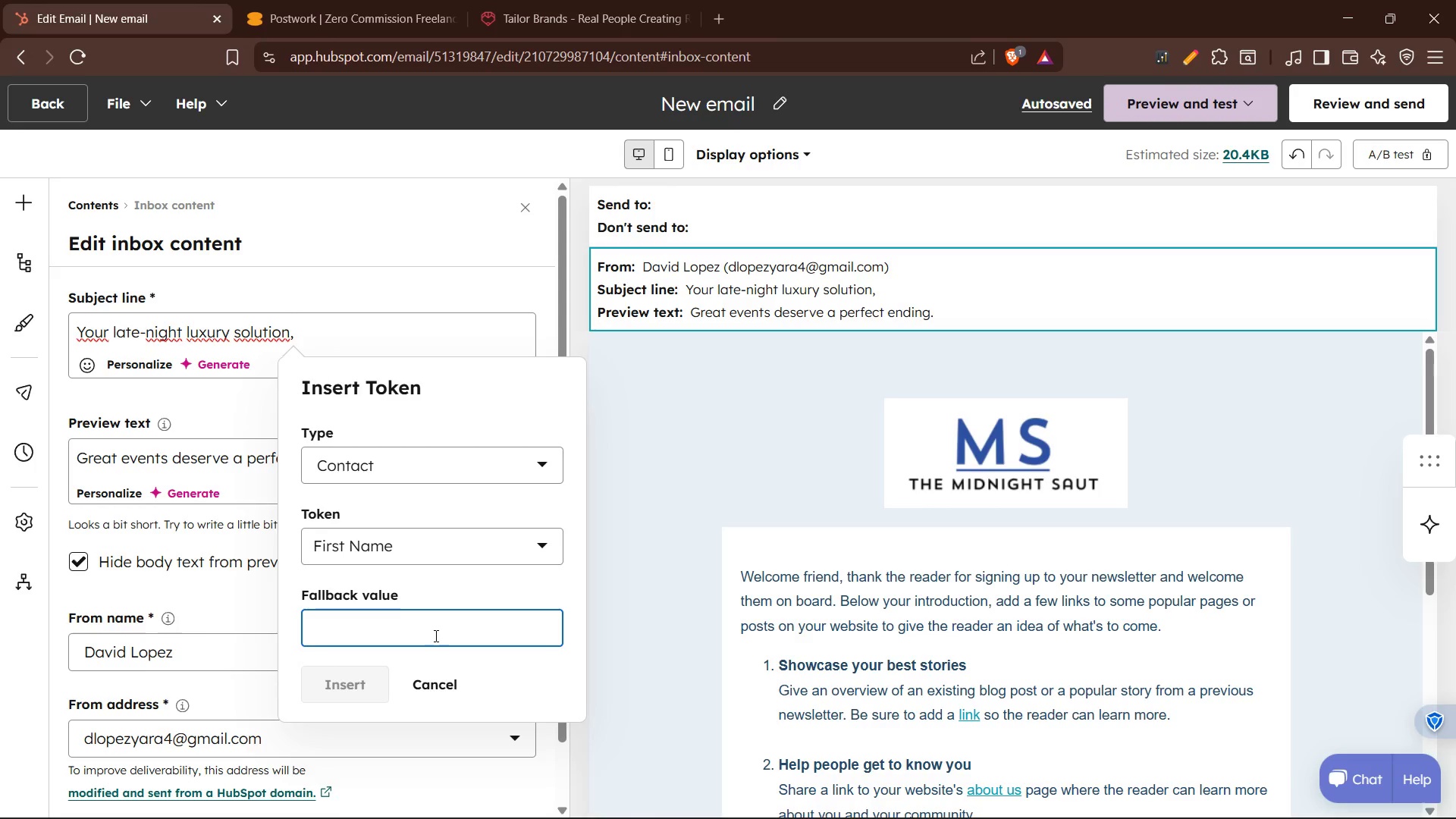 
wait(19.03)
 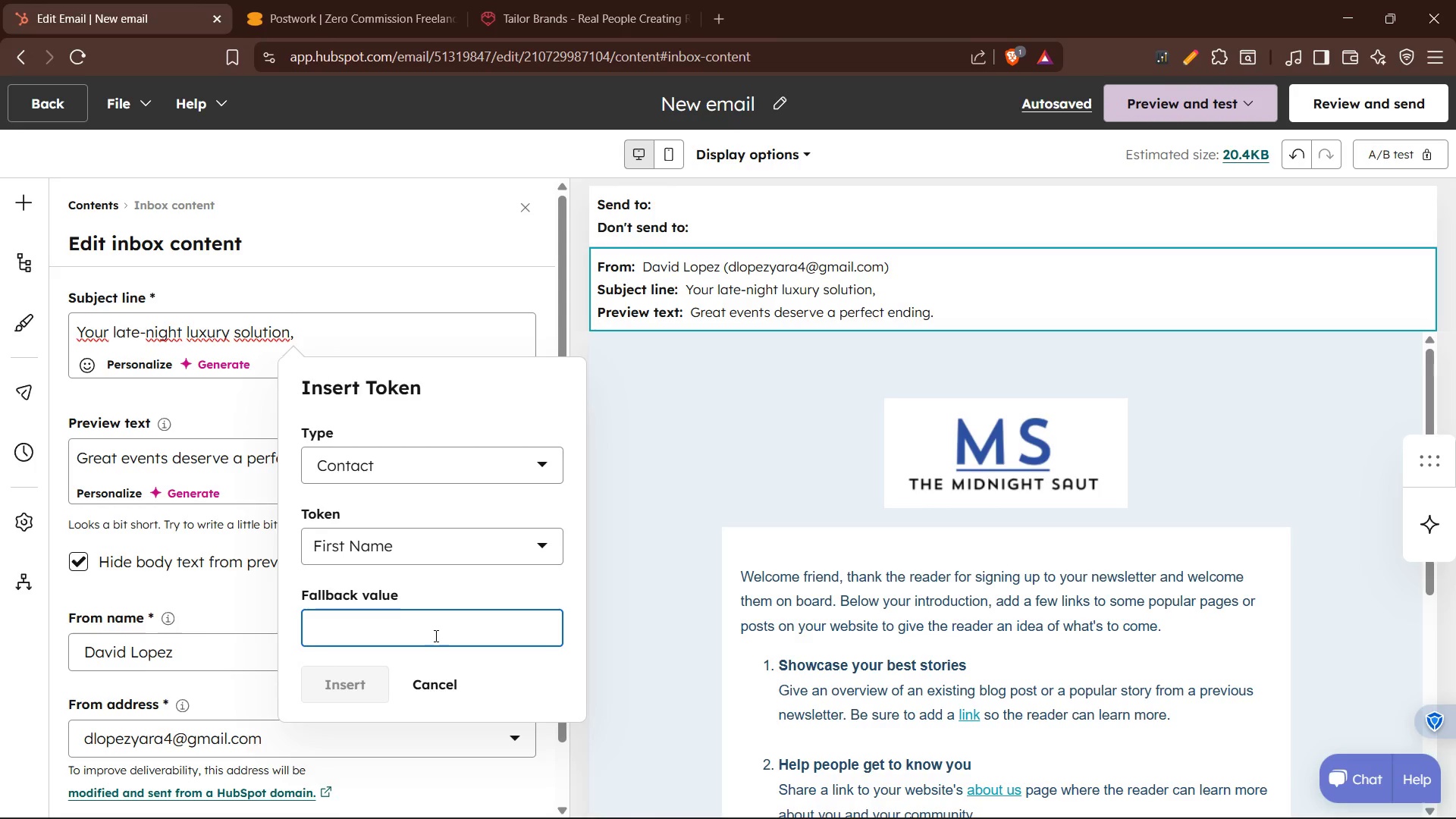 
type(there)
 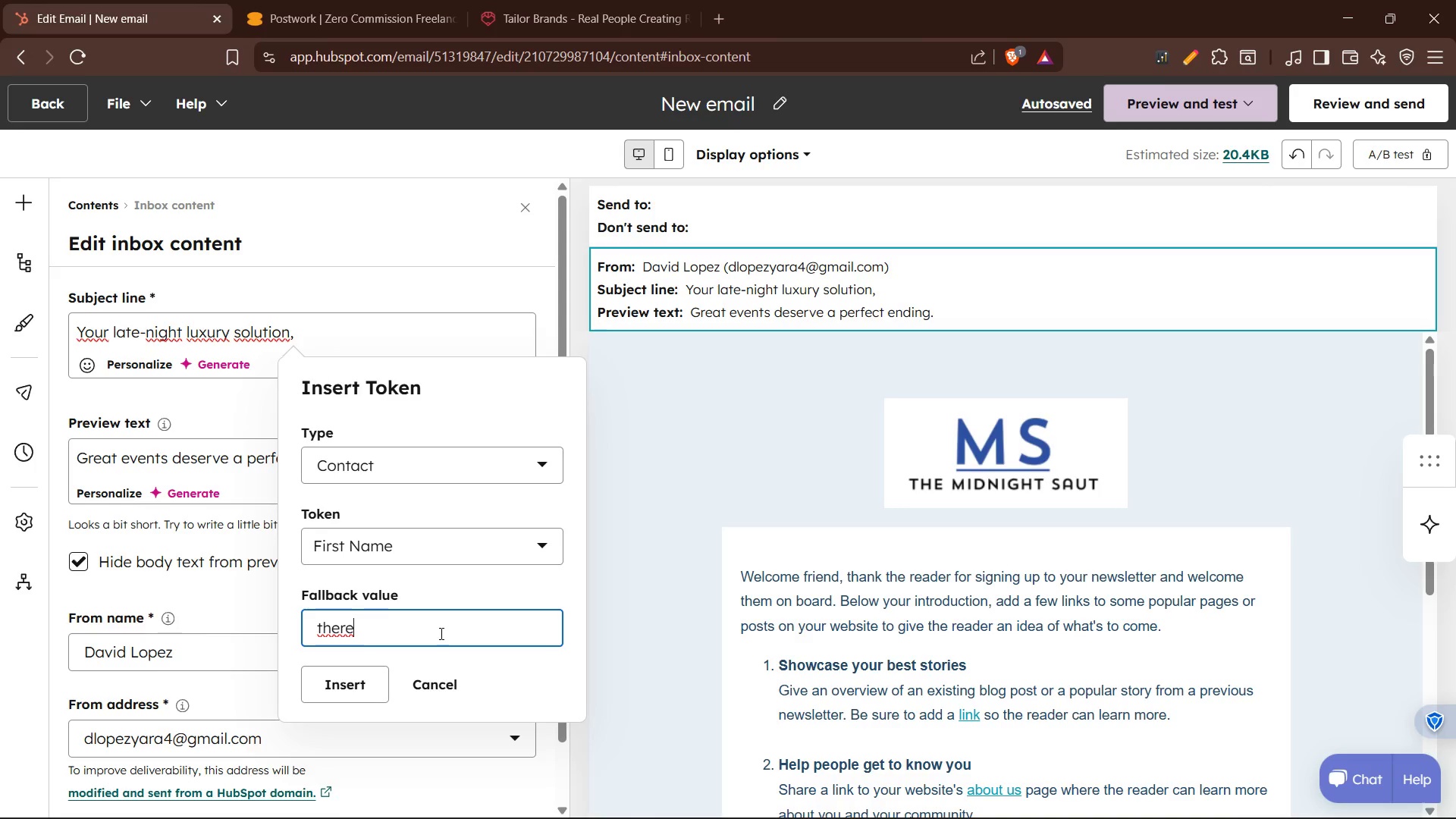 
wait(7.23)
 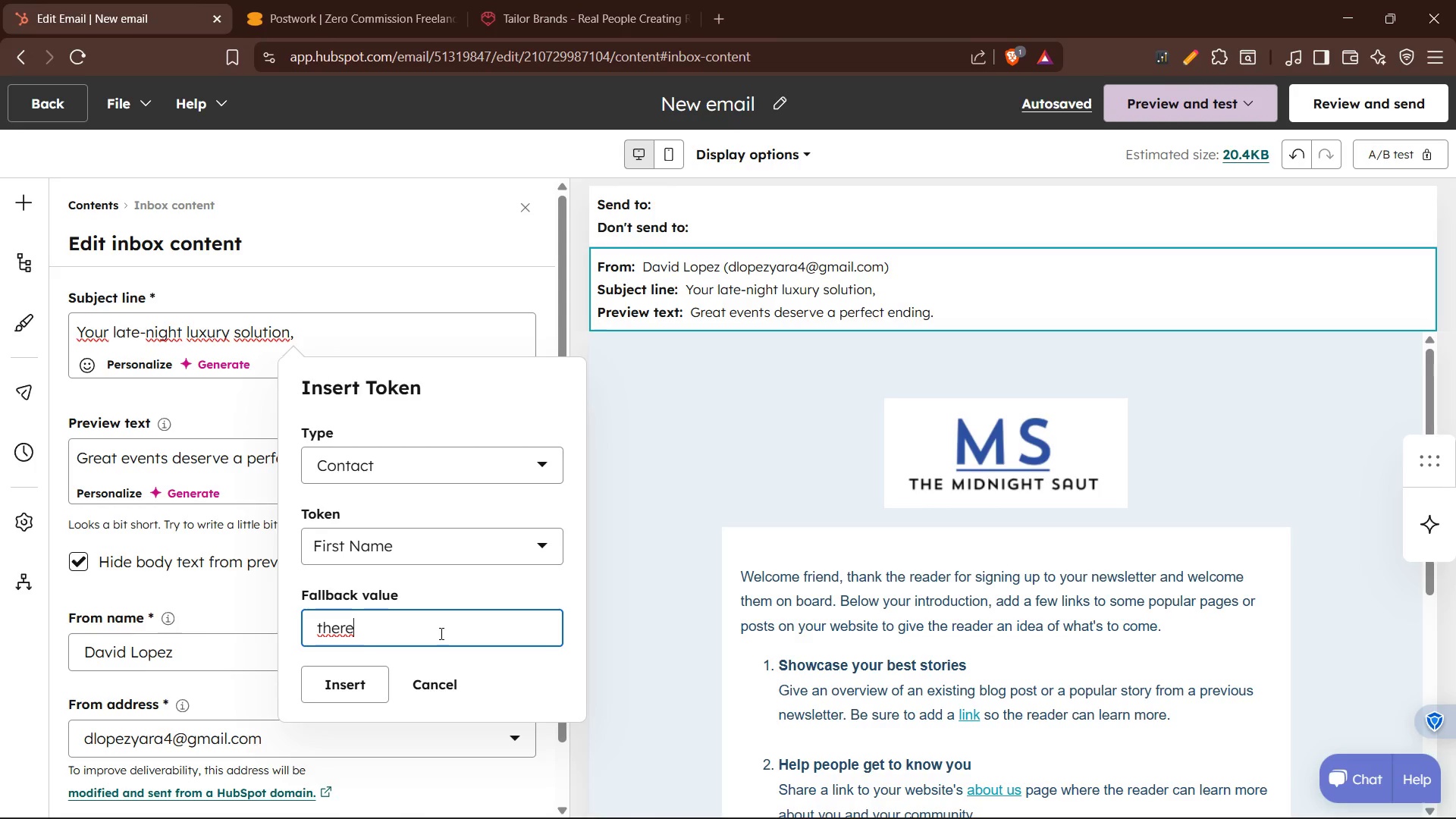 
hold_key(key=Backspace, duration=0.77)
 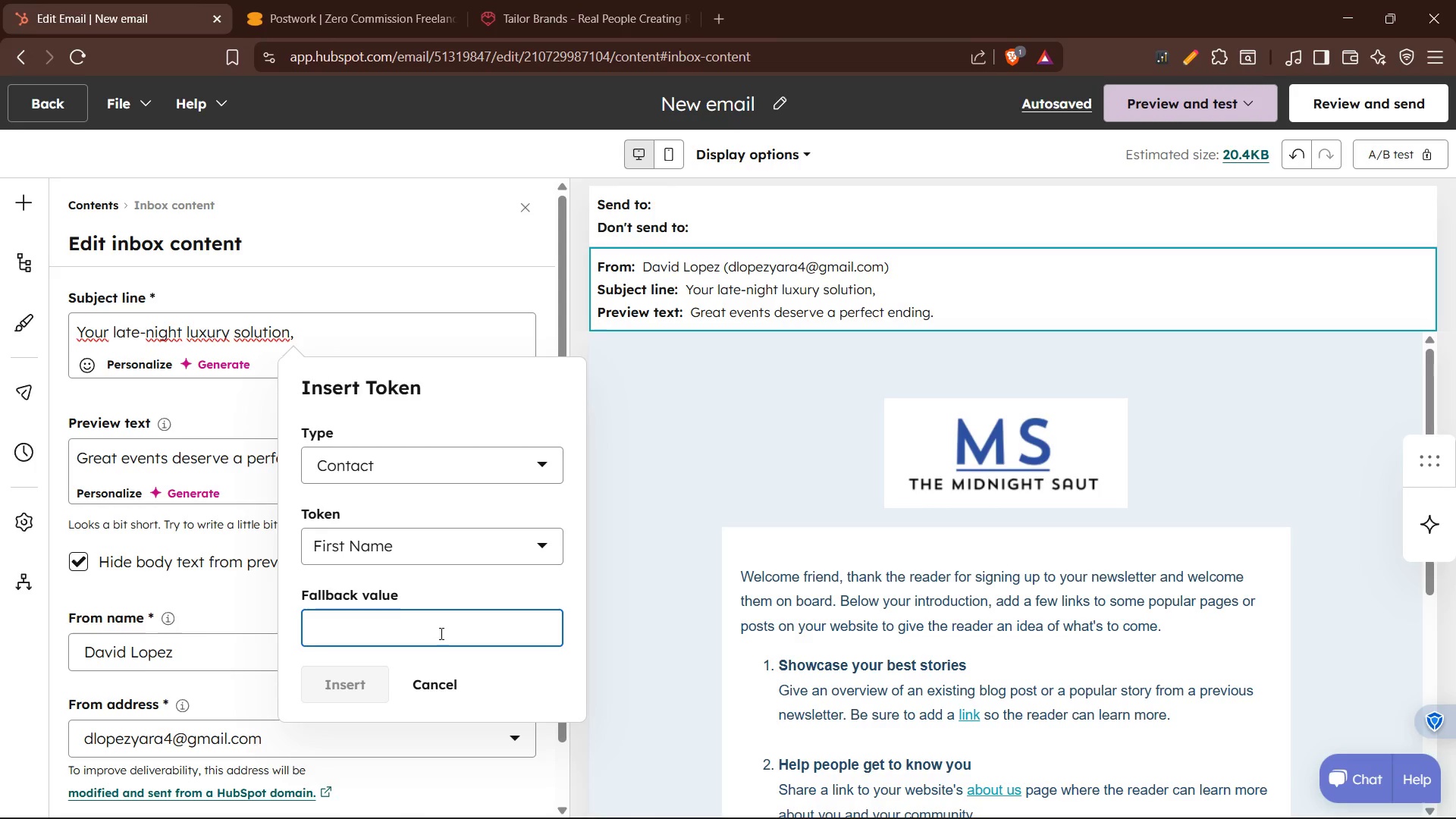 
type(mmmmmmmEvent planner)
 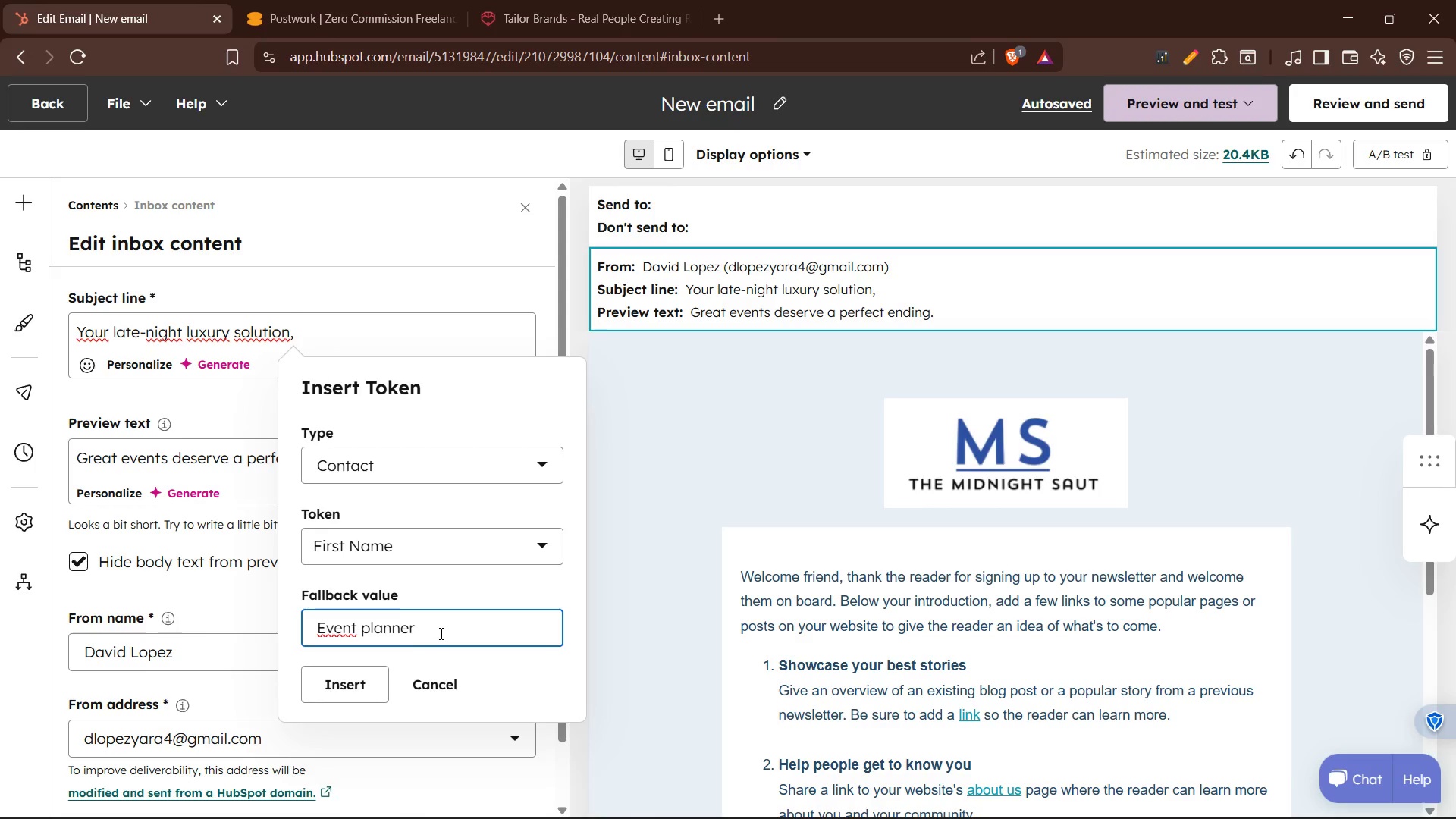 
hold_key(key=Backspace, duration=0.92)
 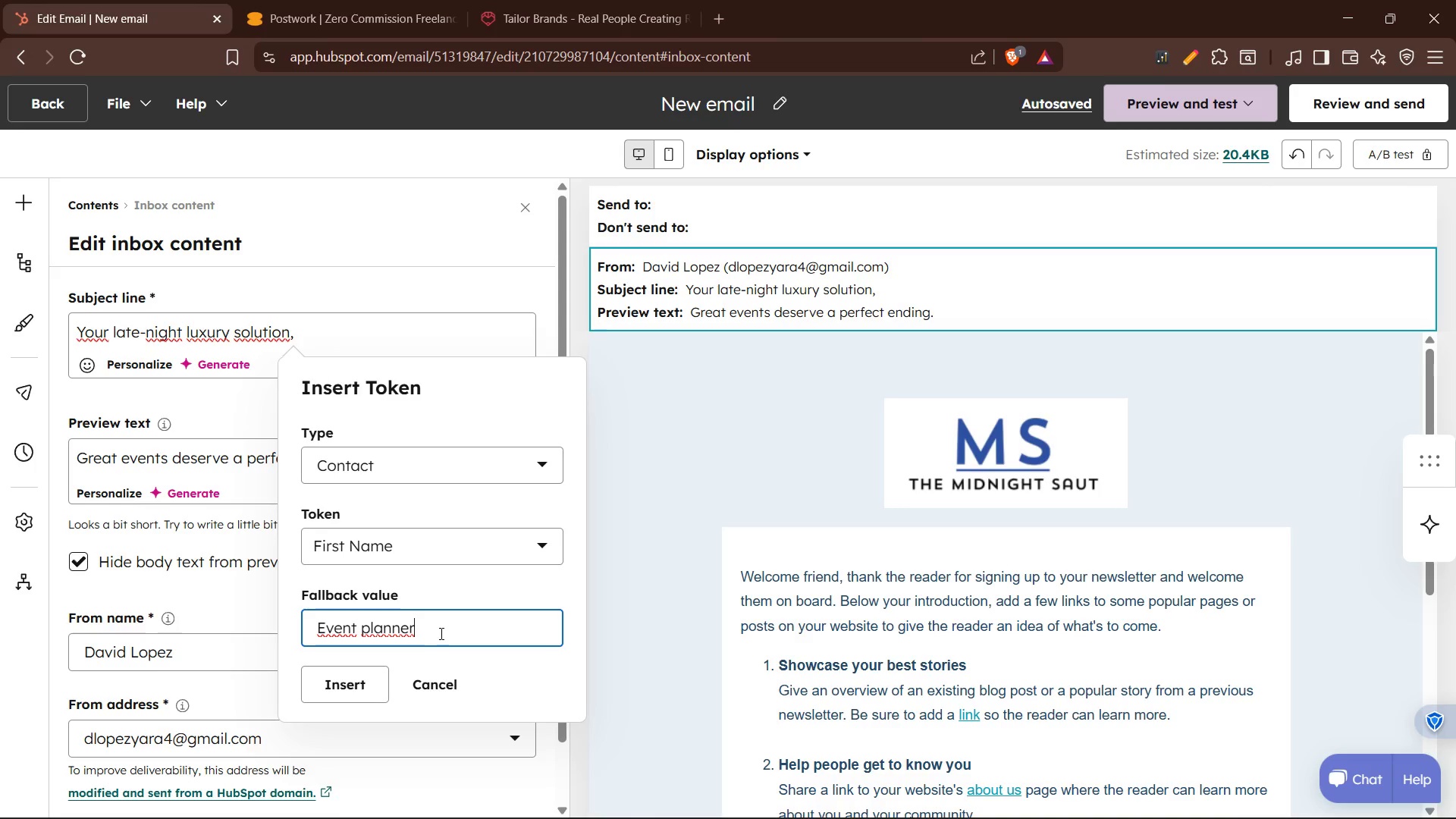 
left_click([336, 681])
 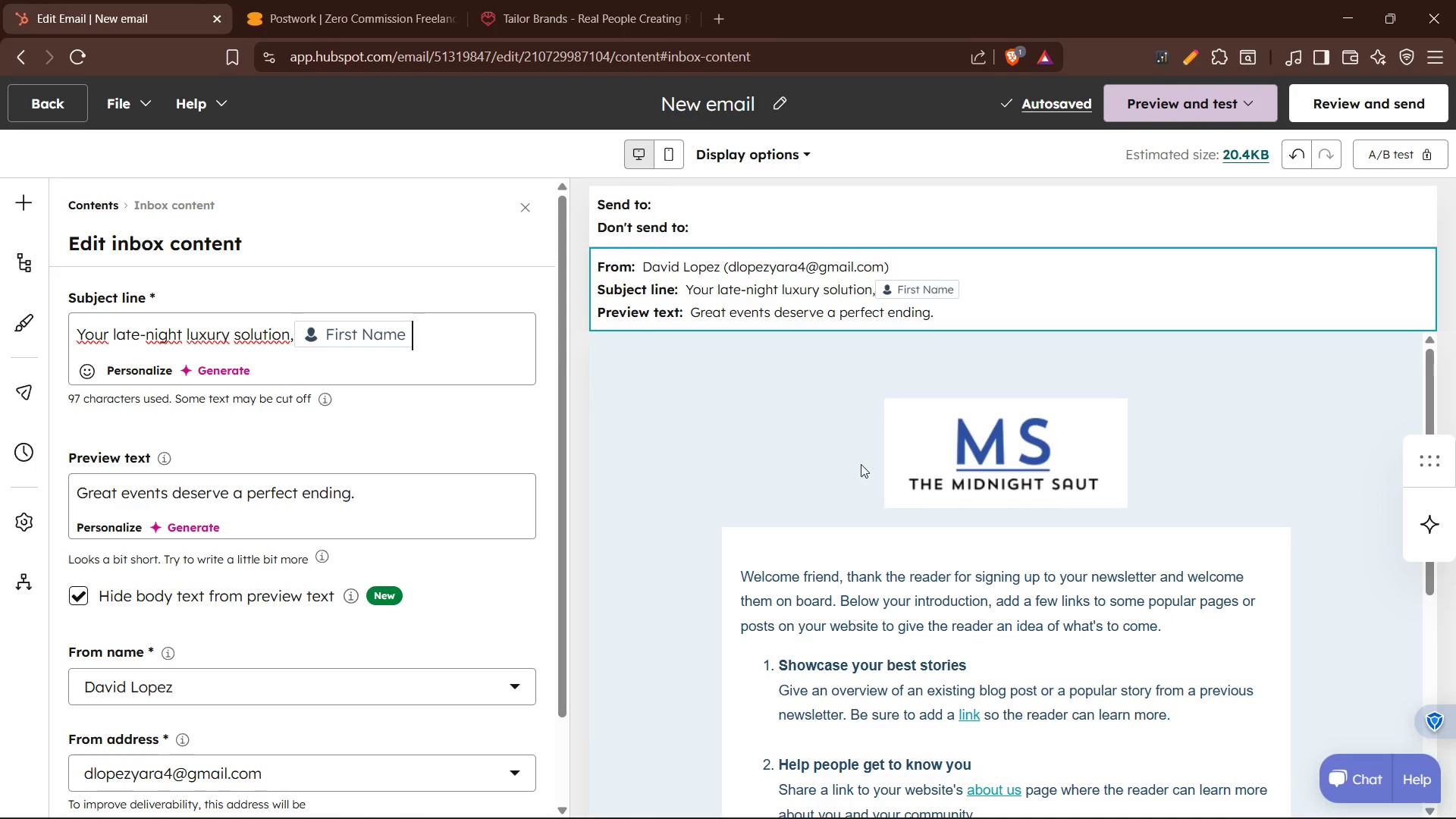 
wait(5.91)
 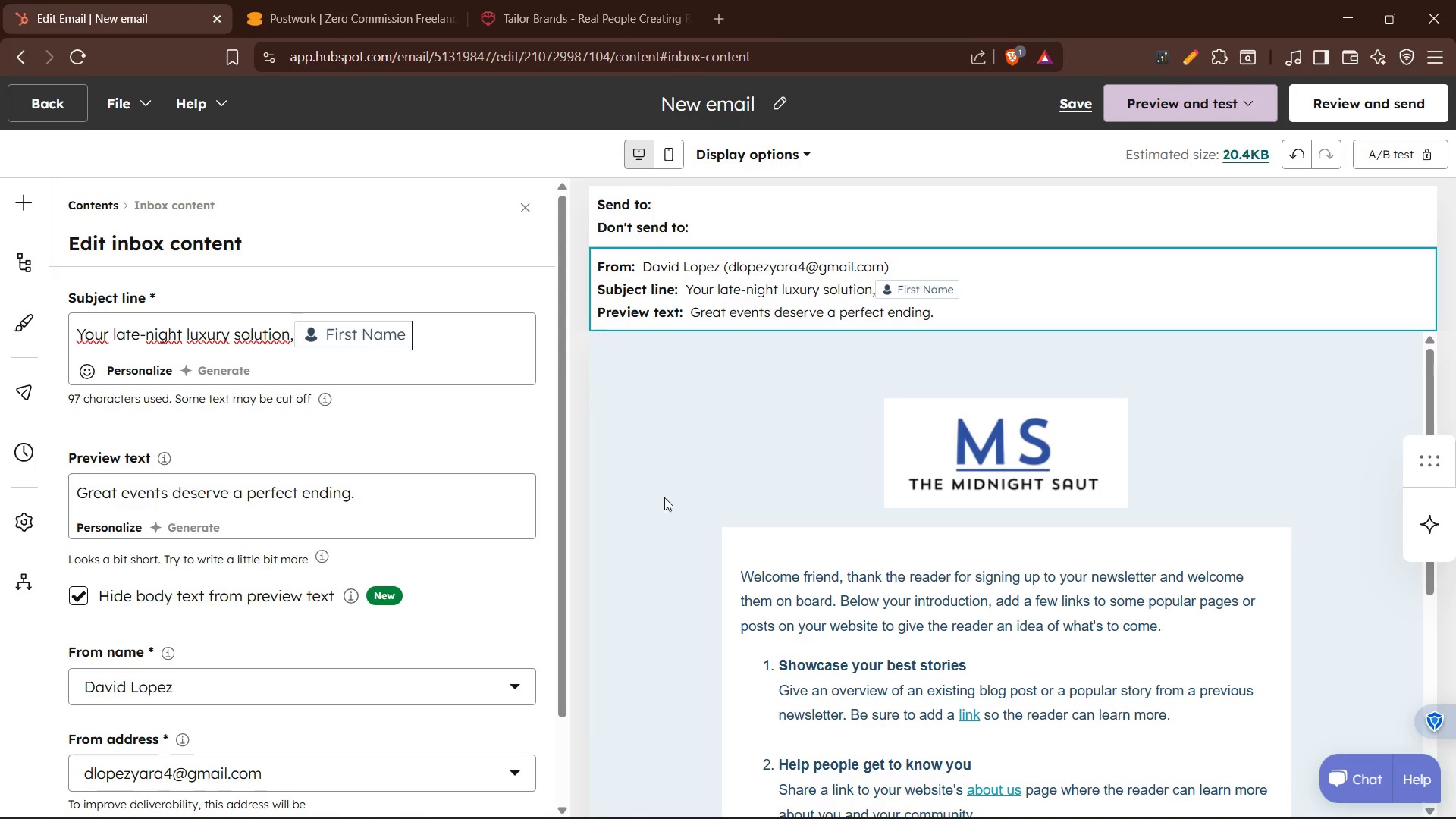 
scroll: coordinate [892, 514], scroll_direction: down, amount: 3.0
 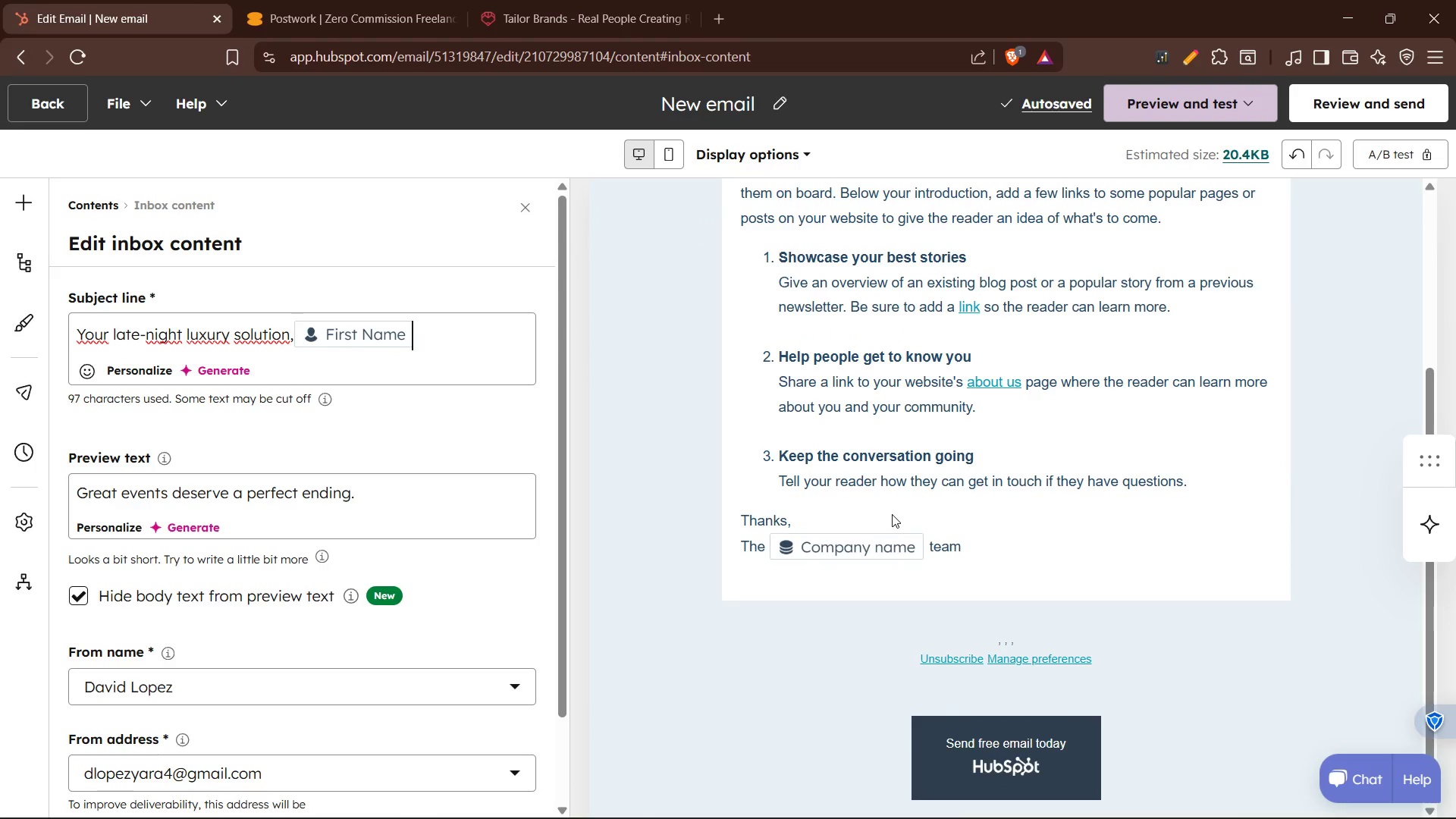 
scroll: coordinate [892, 514], scroll_direction: up, amount: 1.0
 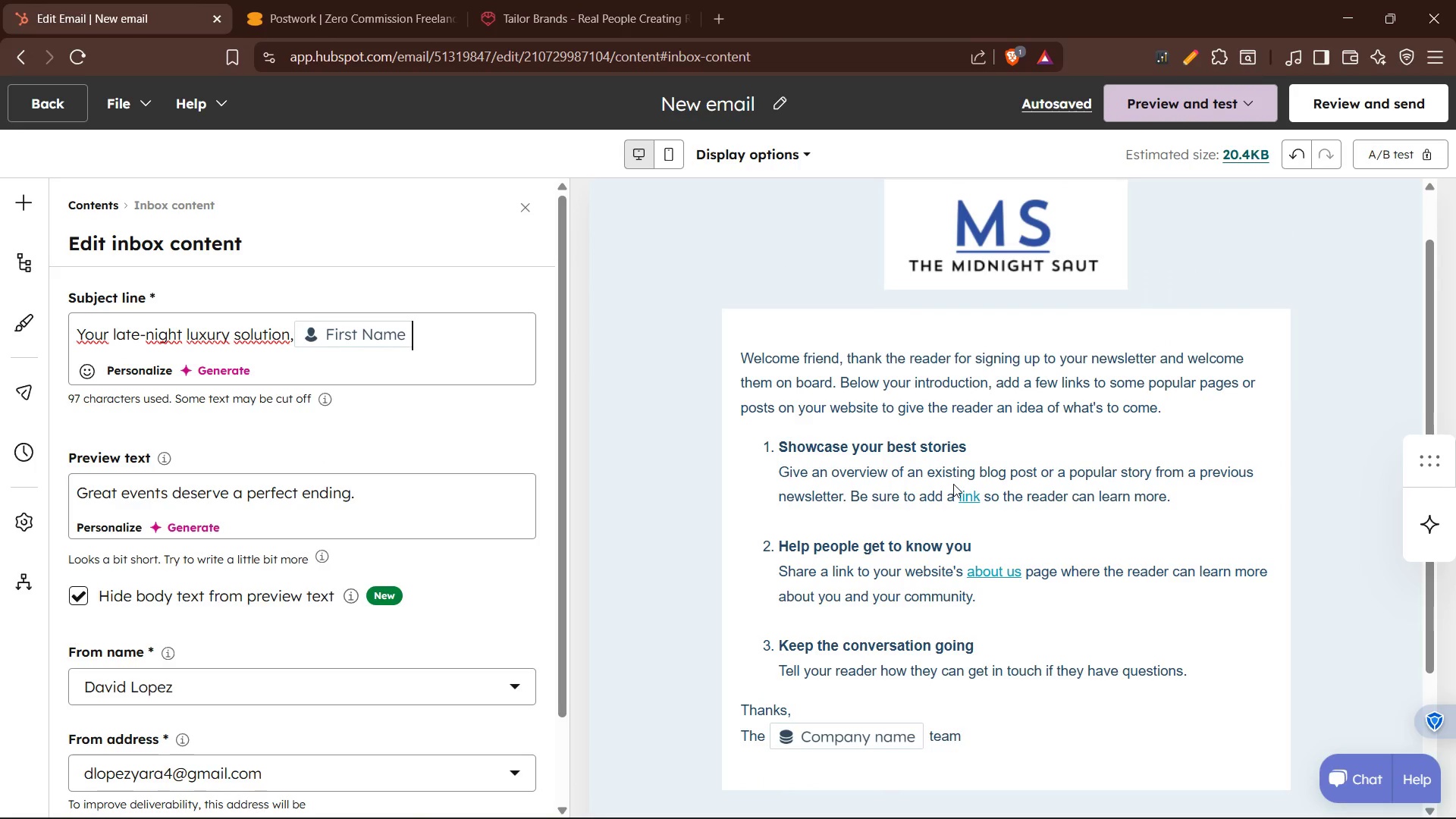 
left_click([976, 455])
 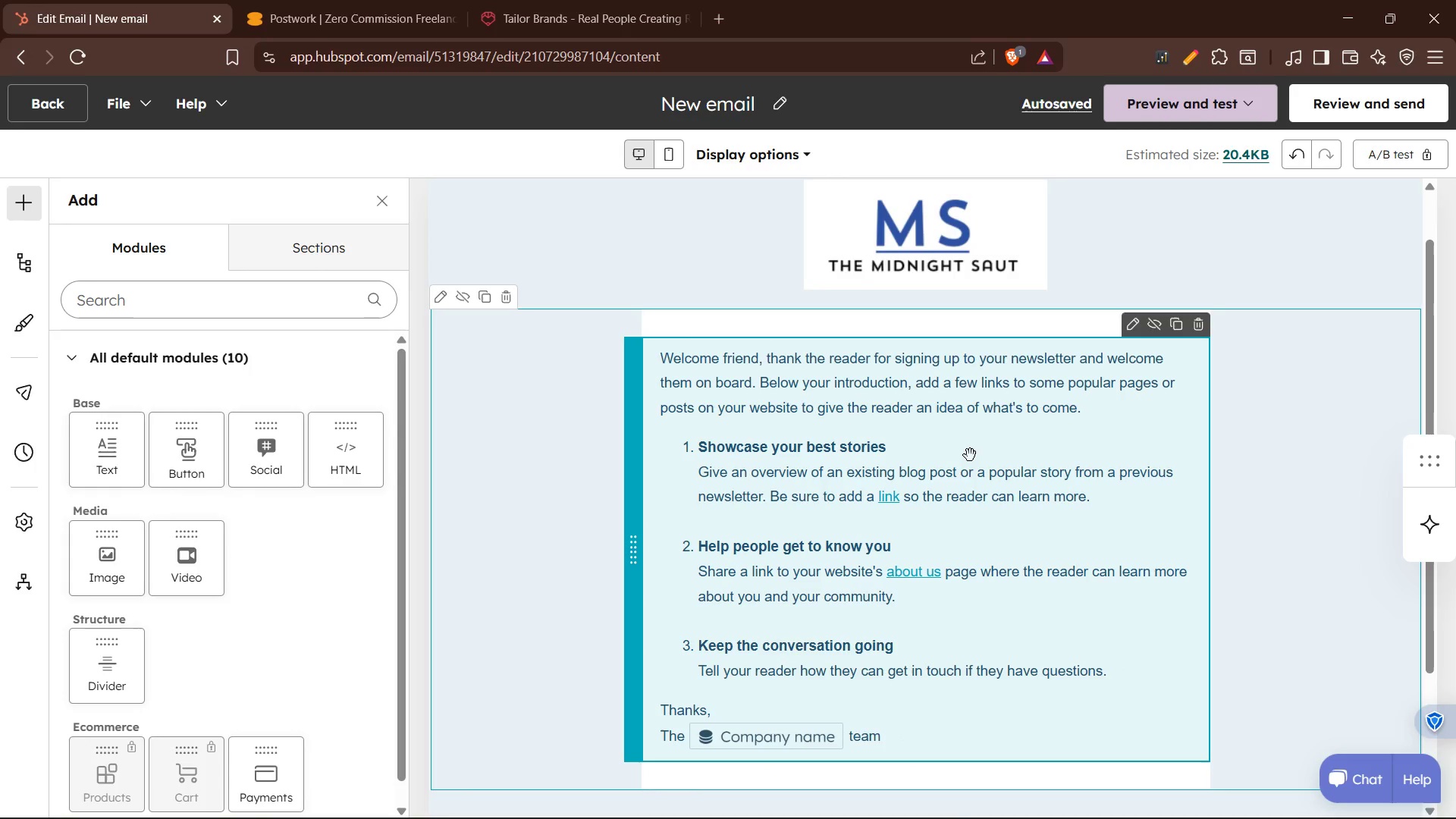 
wait(15.98)
 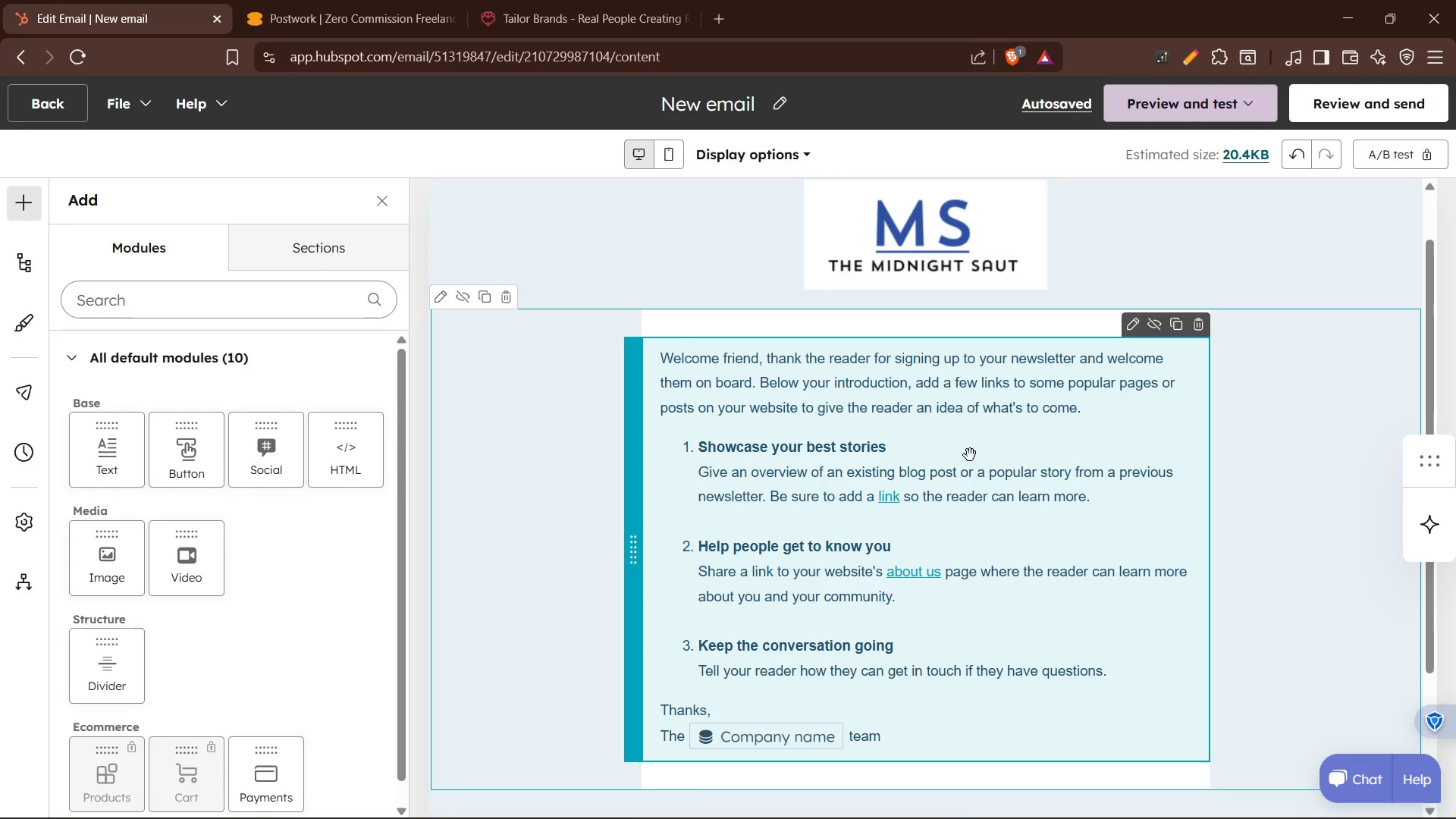 
left_click([913, 434])
 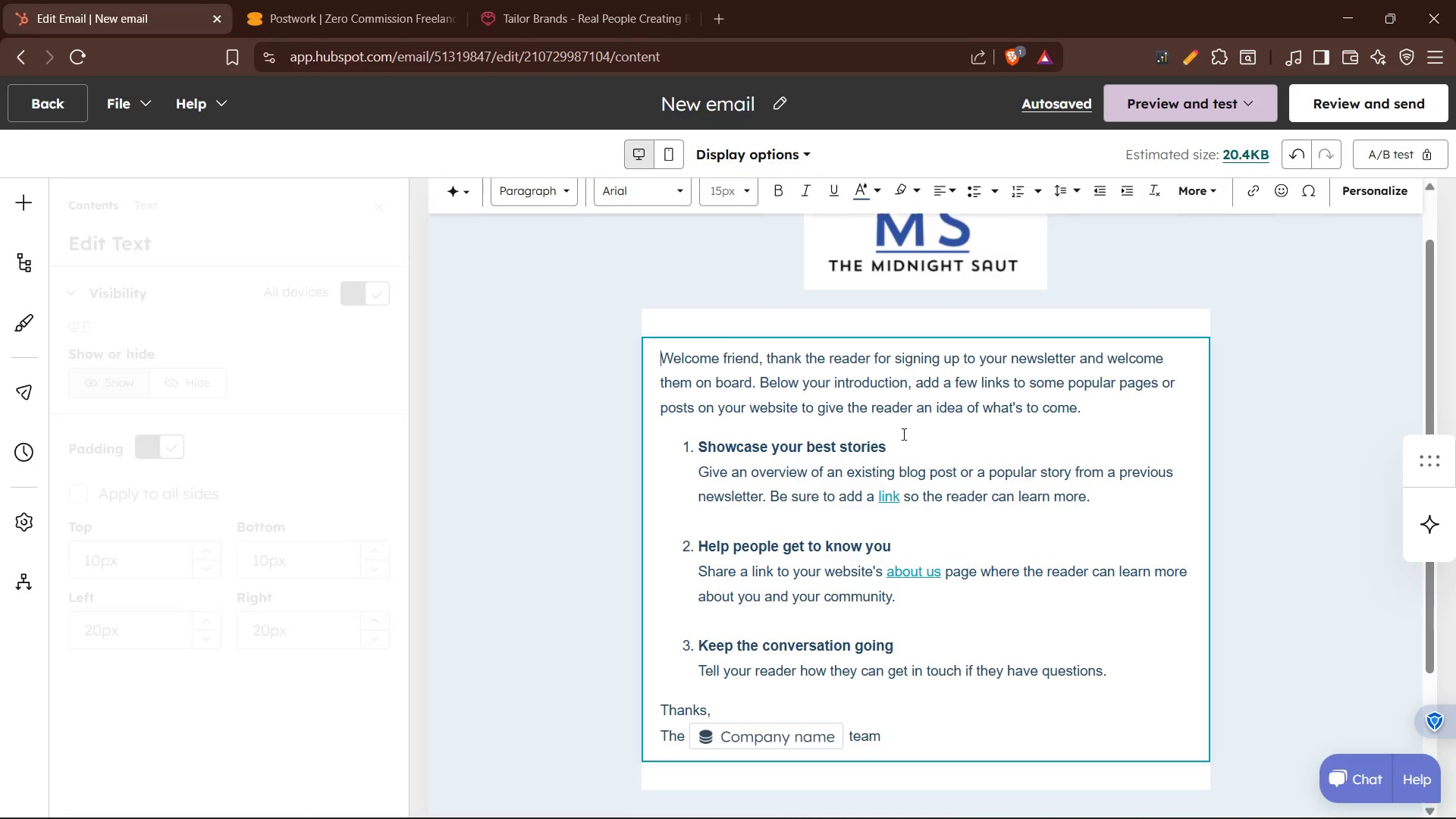 
left_click([902, 434])
 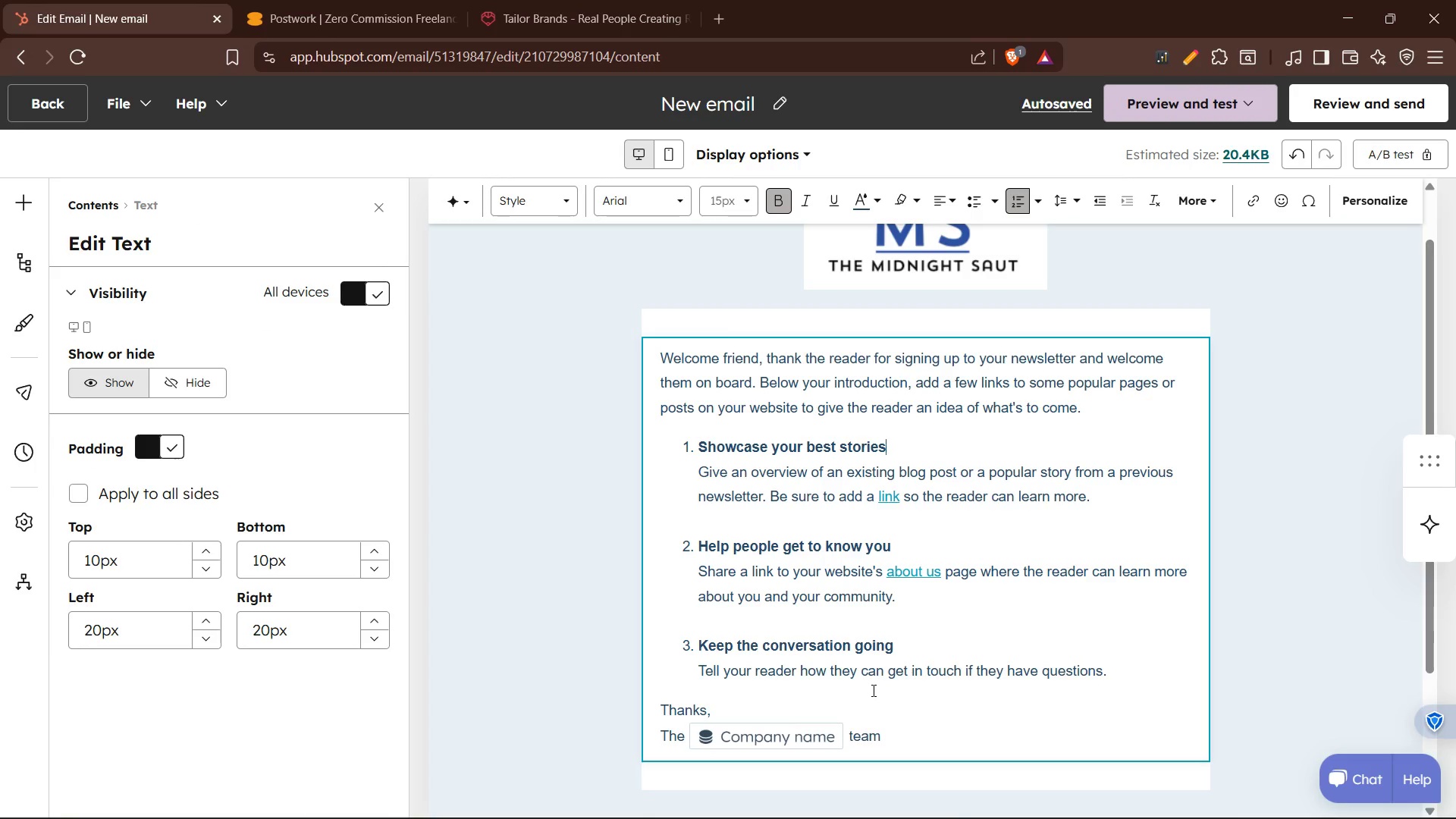 
wait(8.11)
 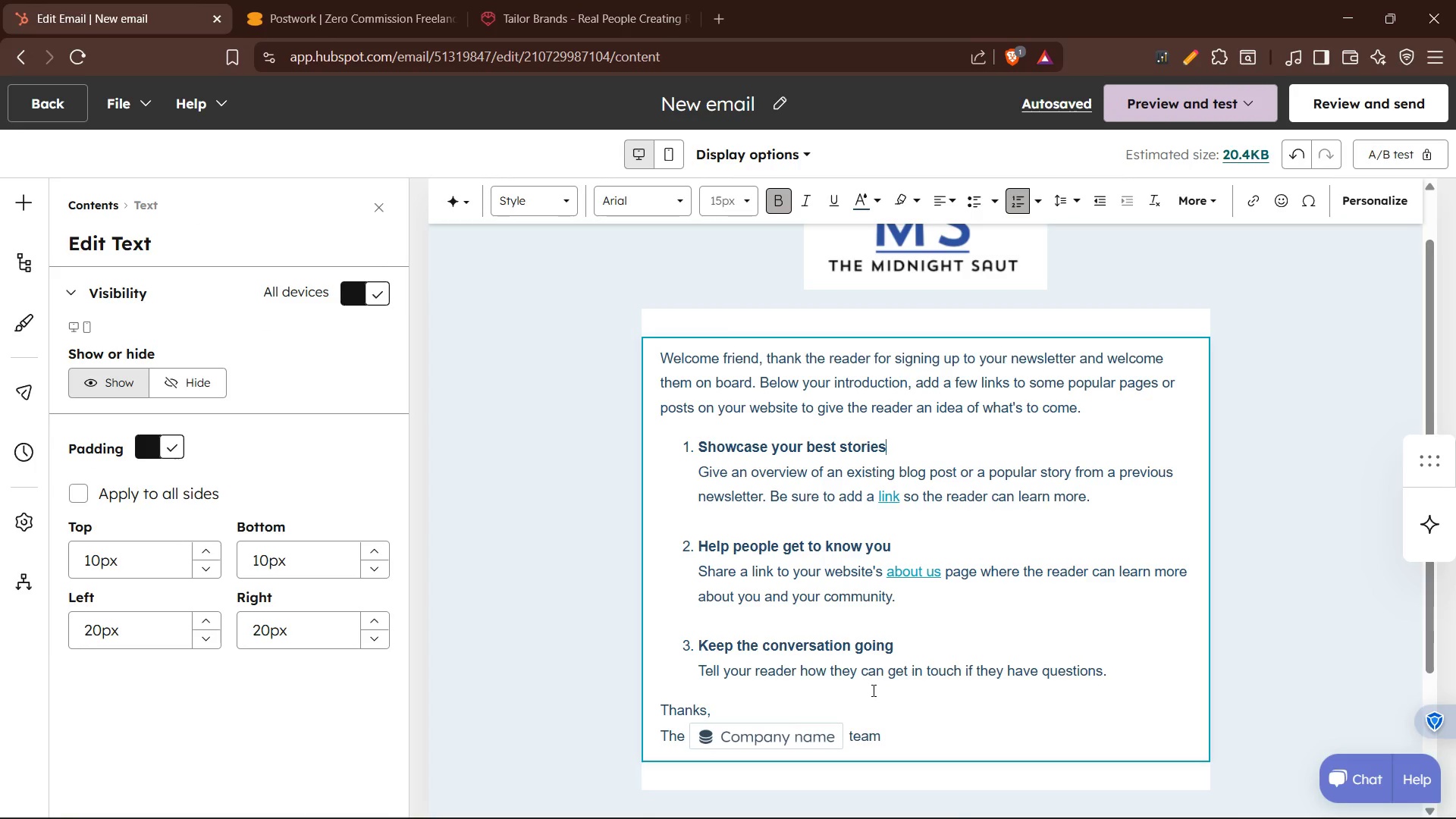 
left_click_drag(start_coordinate=[661, 357], to_coordinate=[1112, 677])
 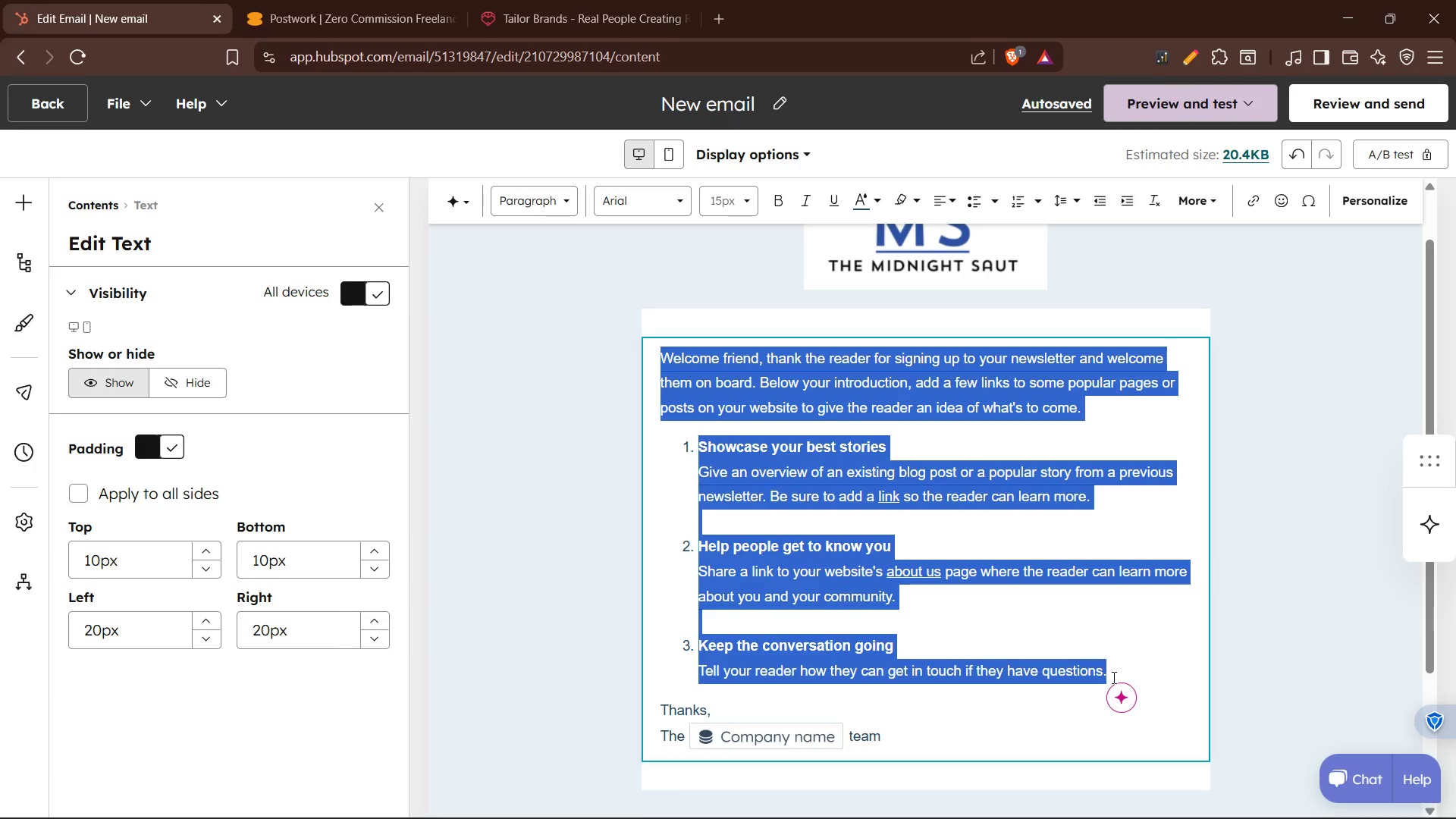 
key(Backspace)
key(Backspace)
type(Hi)
key(Backspace)
type(elll)
key(Backspace)
type(o, )
 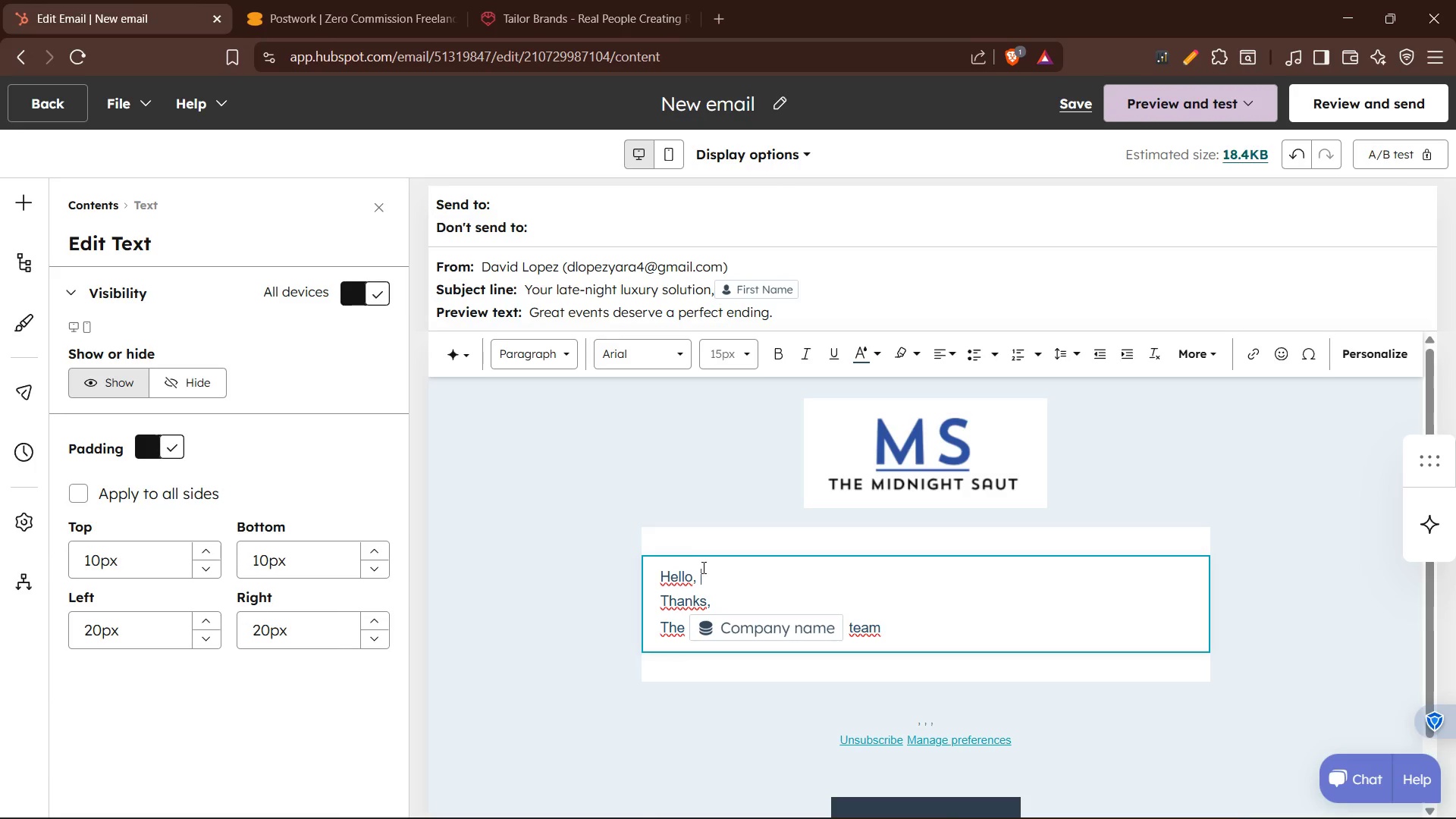 
right_click([697, 573])
 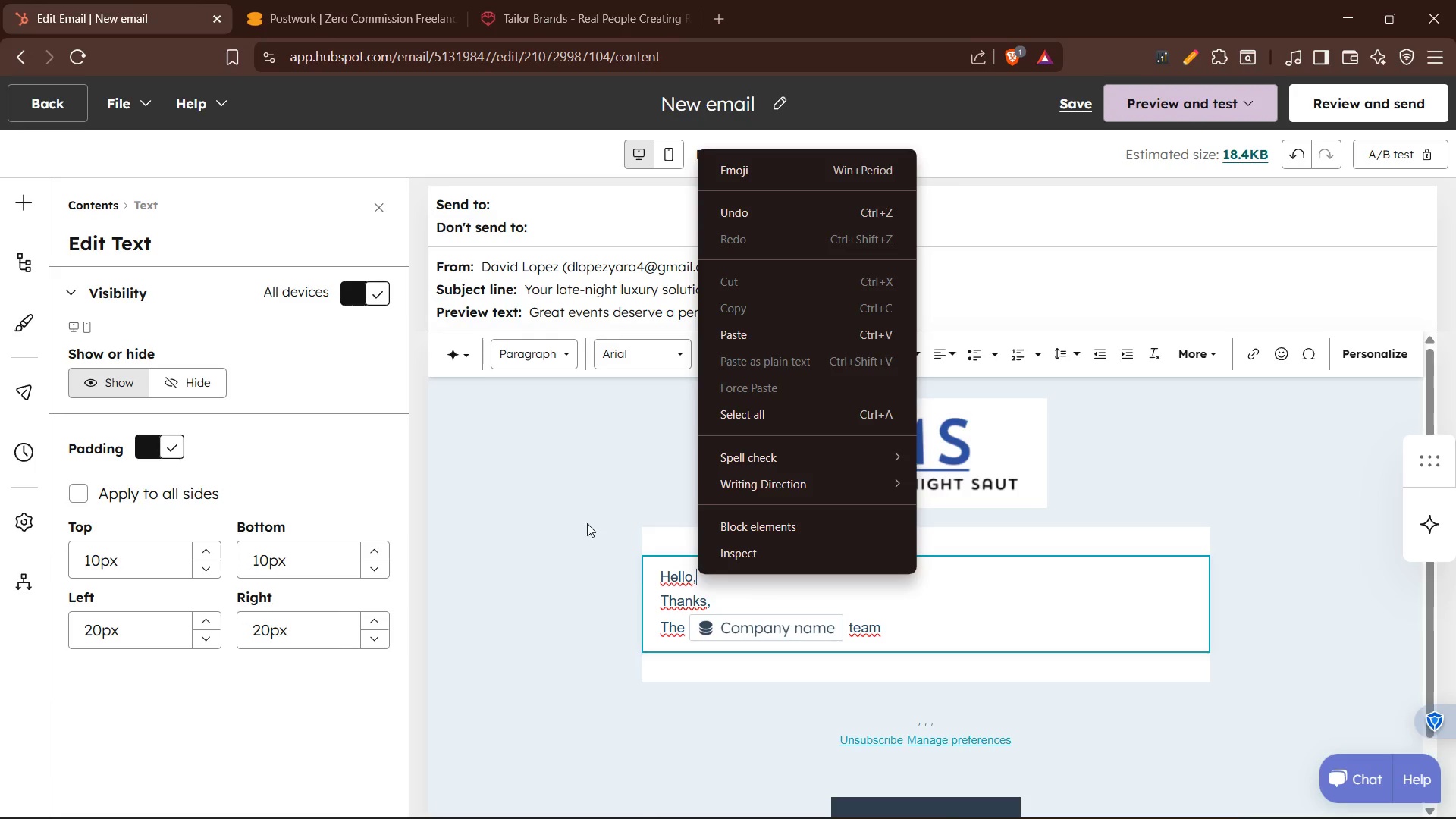 
left_click([569, 497])
 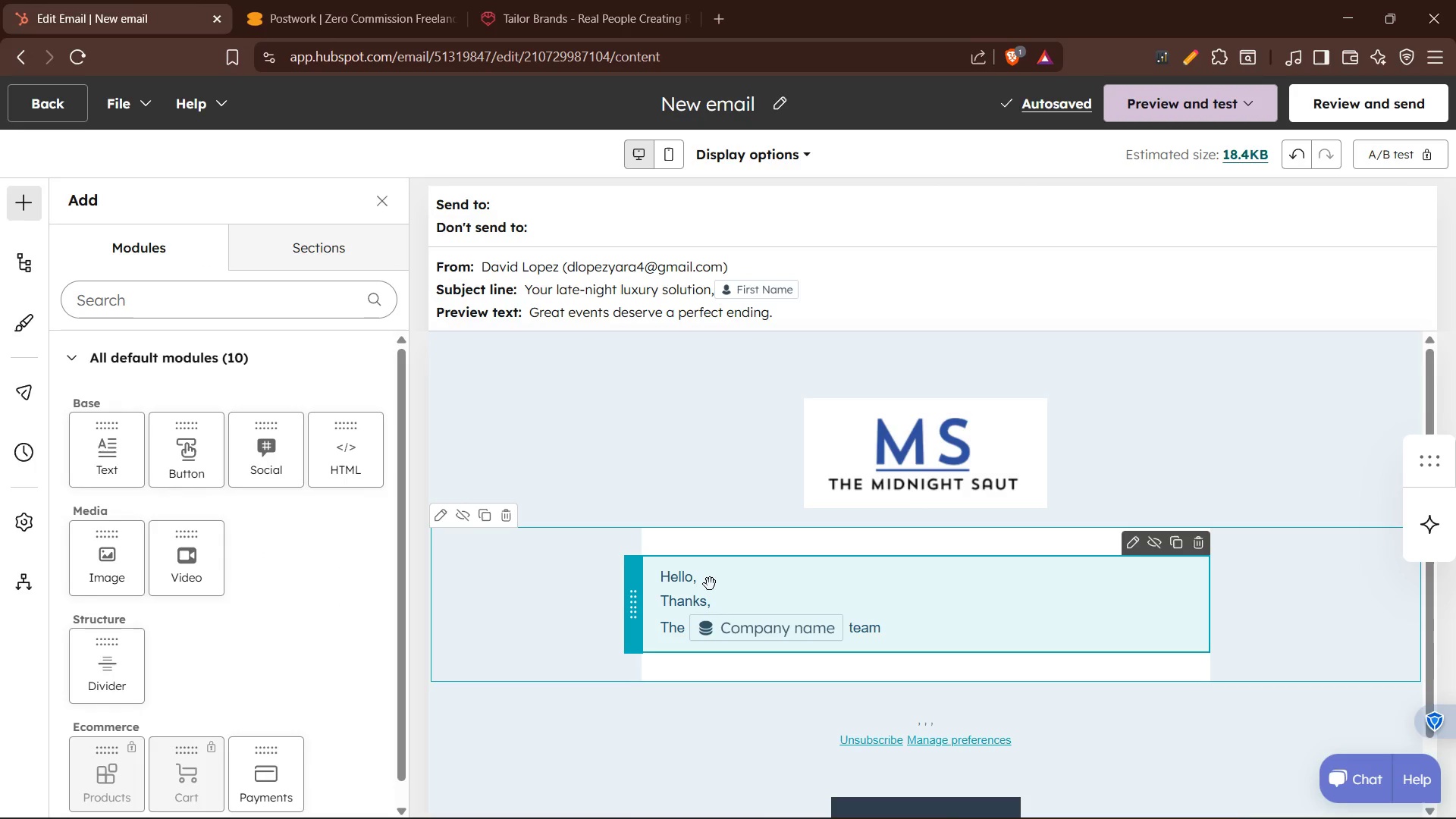 
left_click([710, 584])
 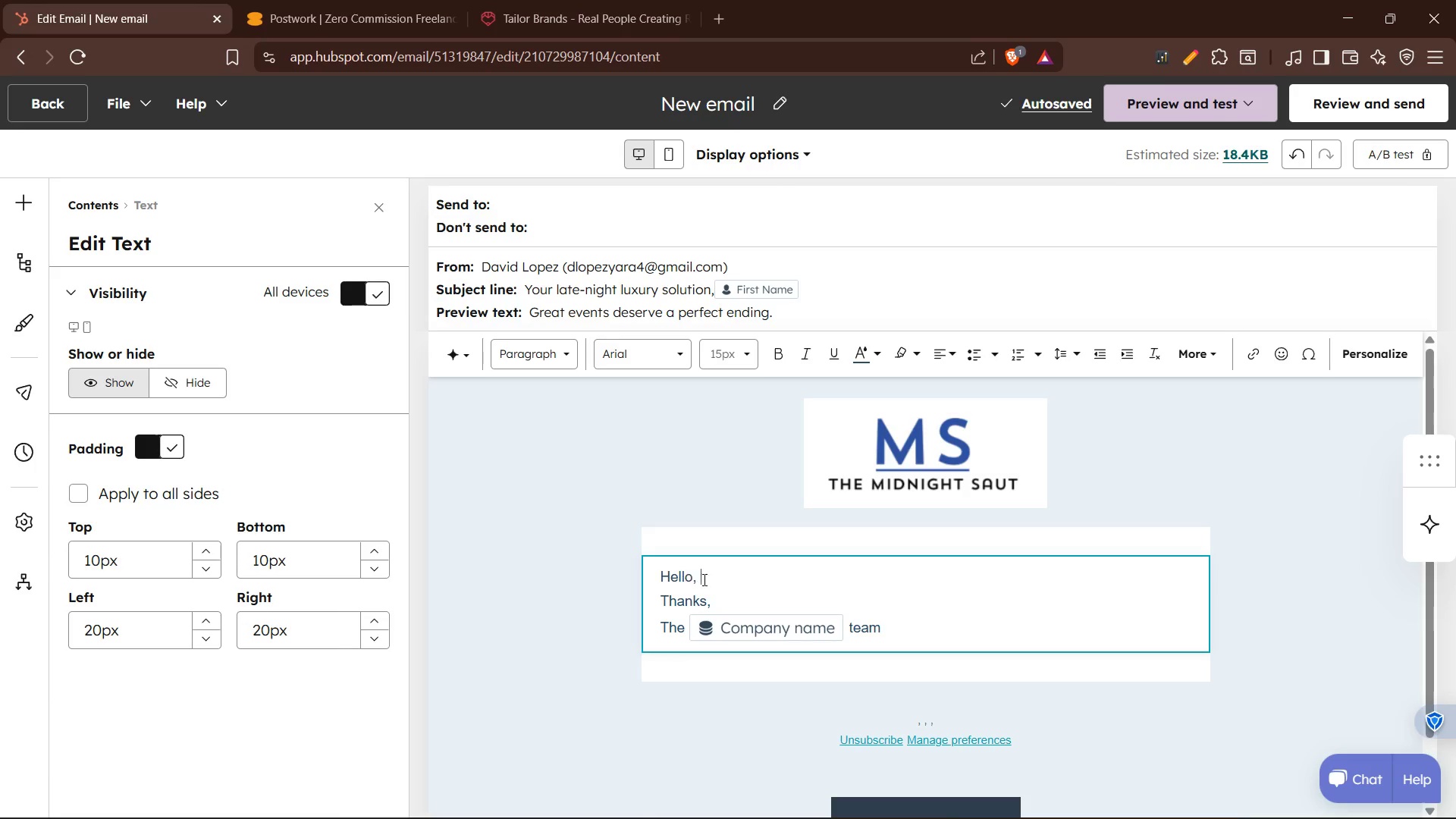 
right_click([698, 577])
 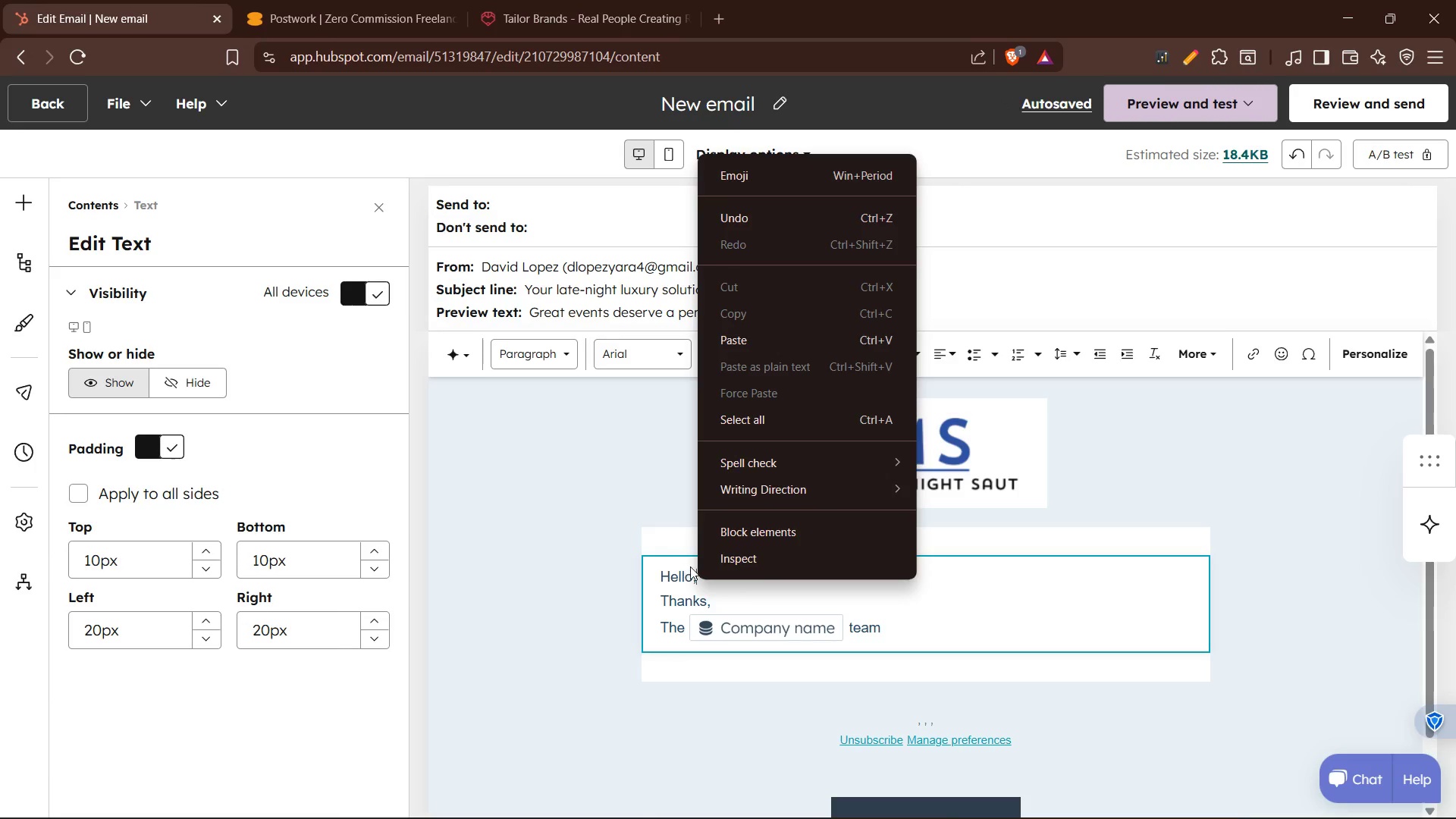 
left_click([688, 568])
 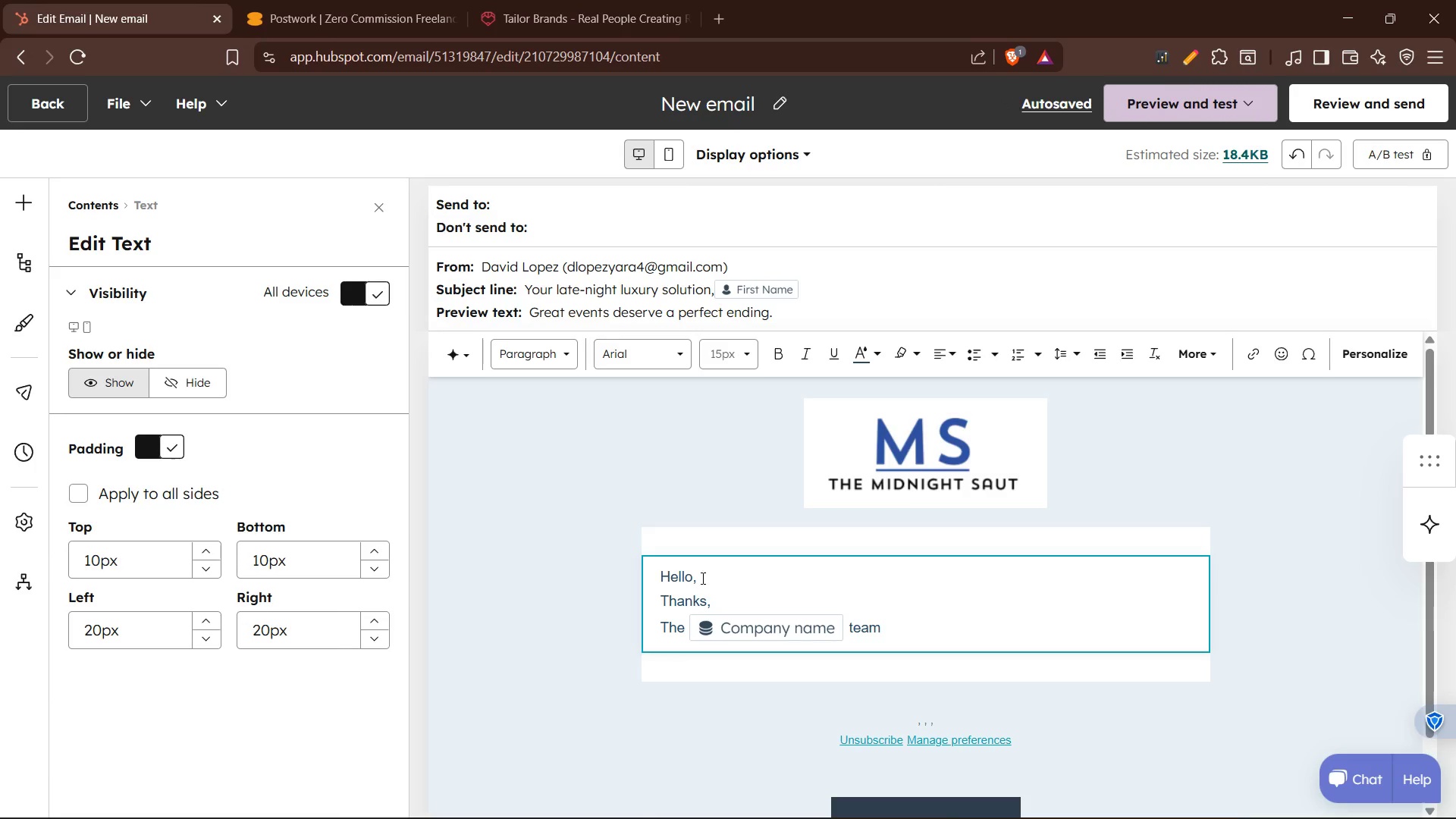 
left_click([701, 578])
 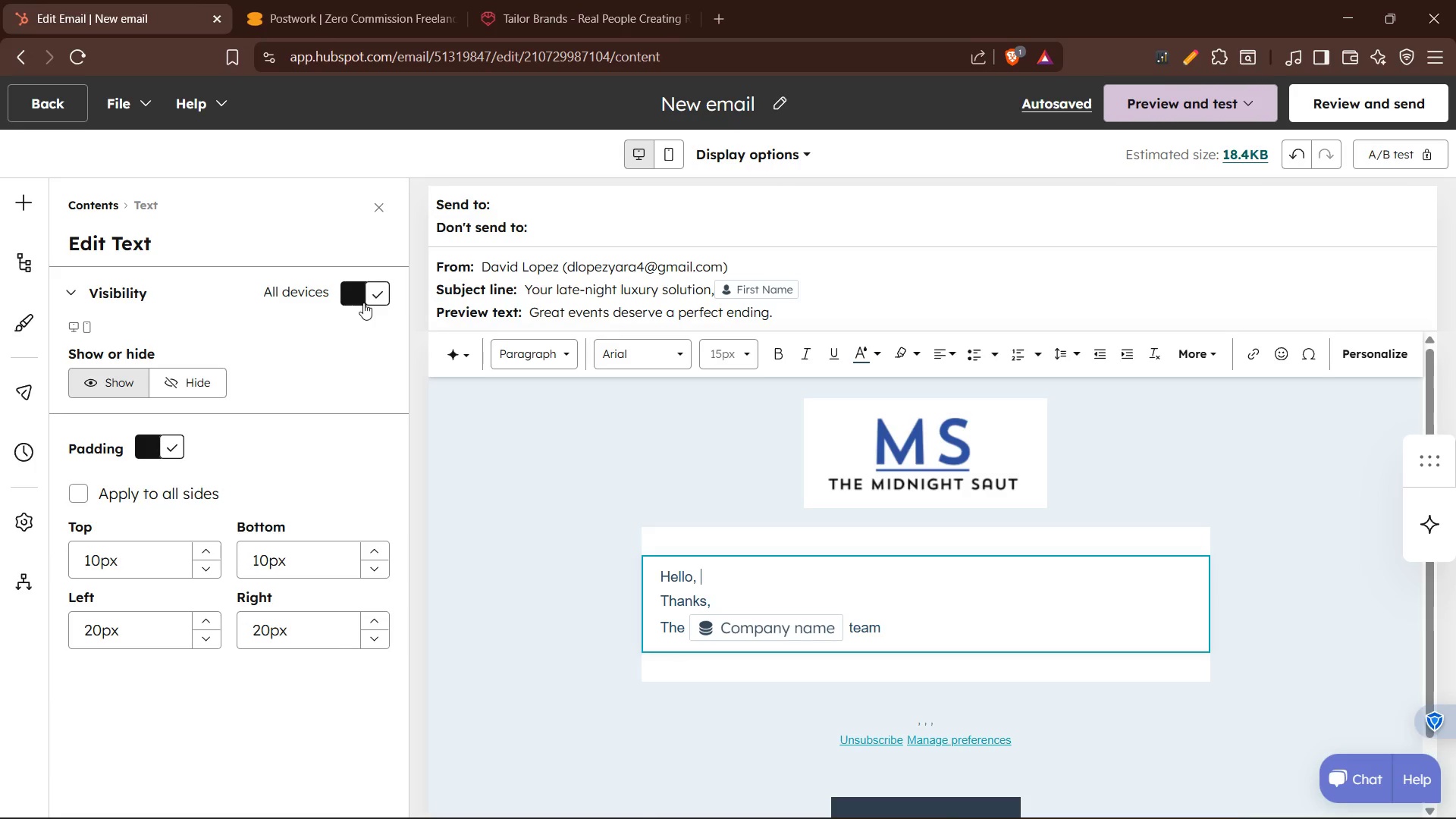 
wait(14.66)
 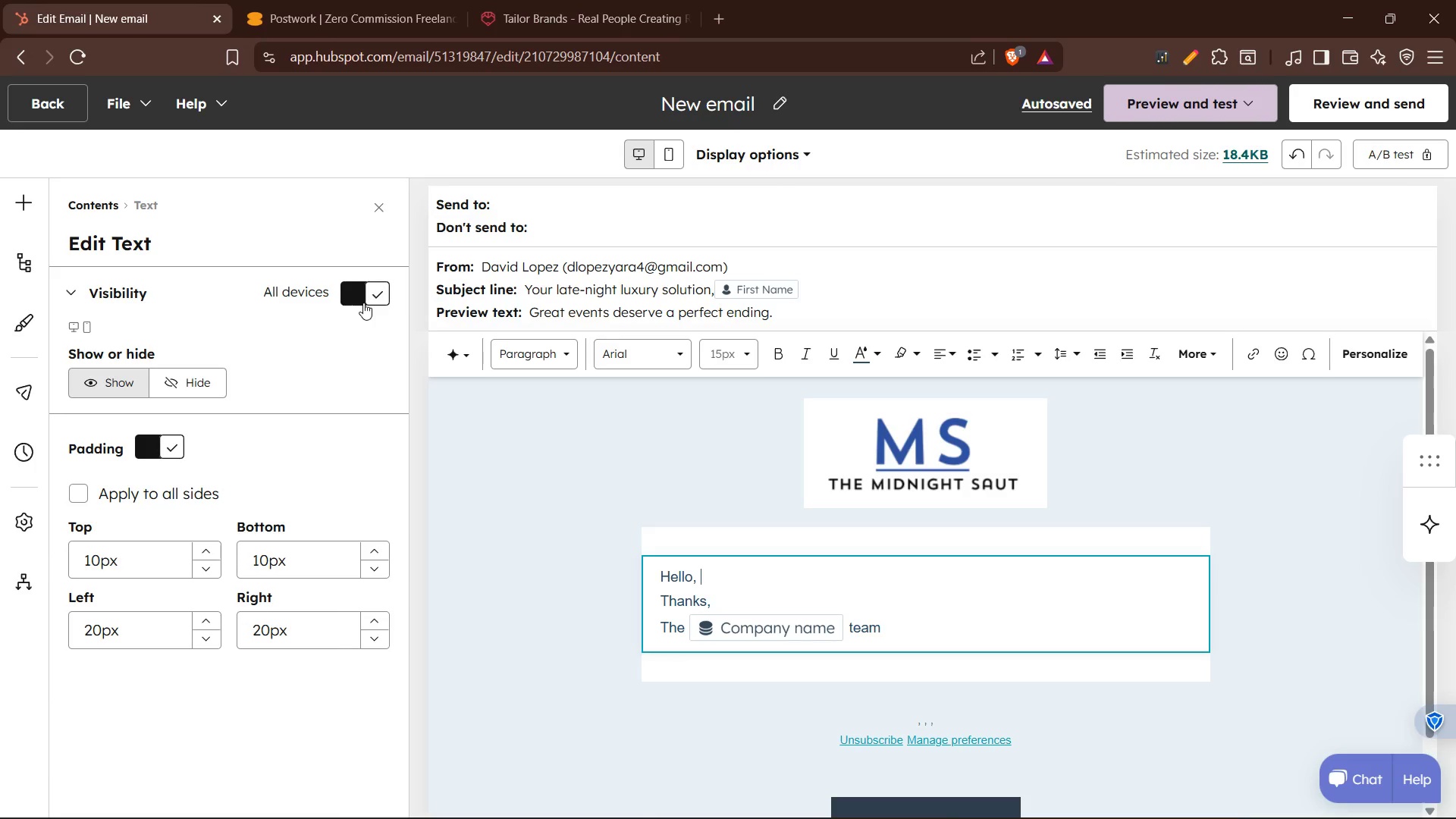 
left_click([695, 579])
 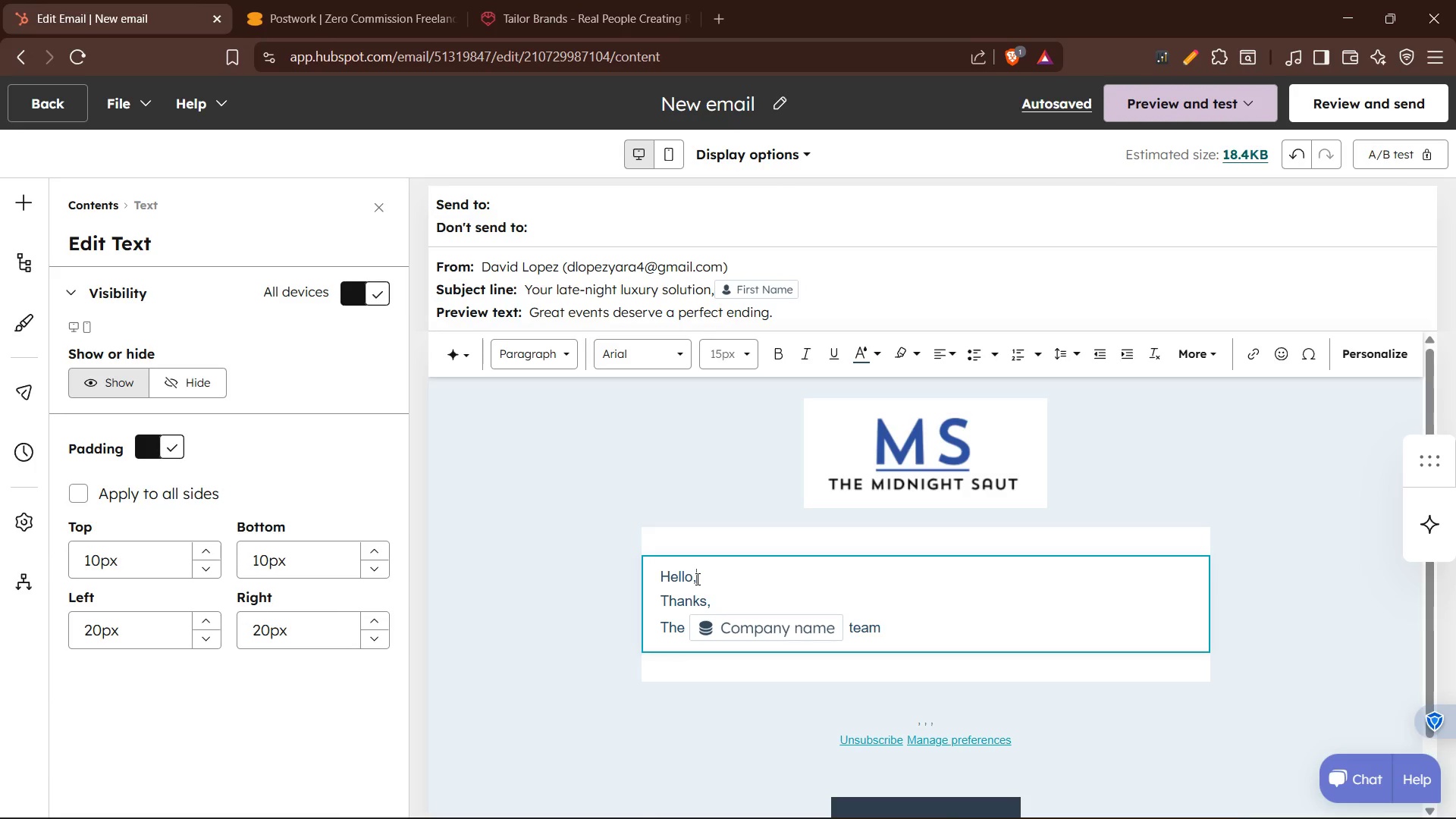 
left_click([698, 579])
 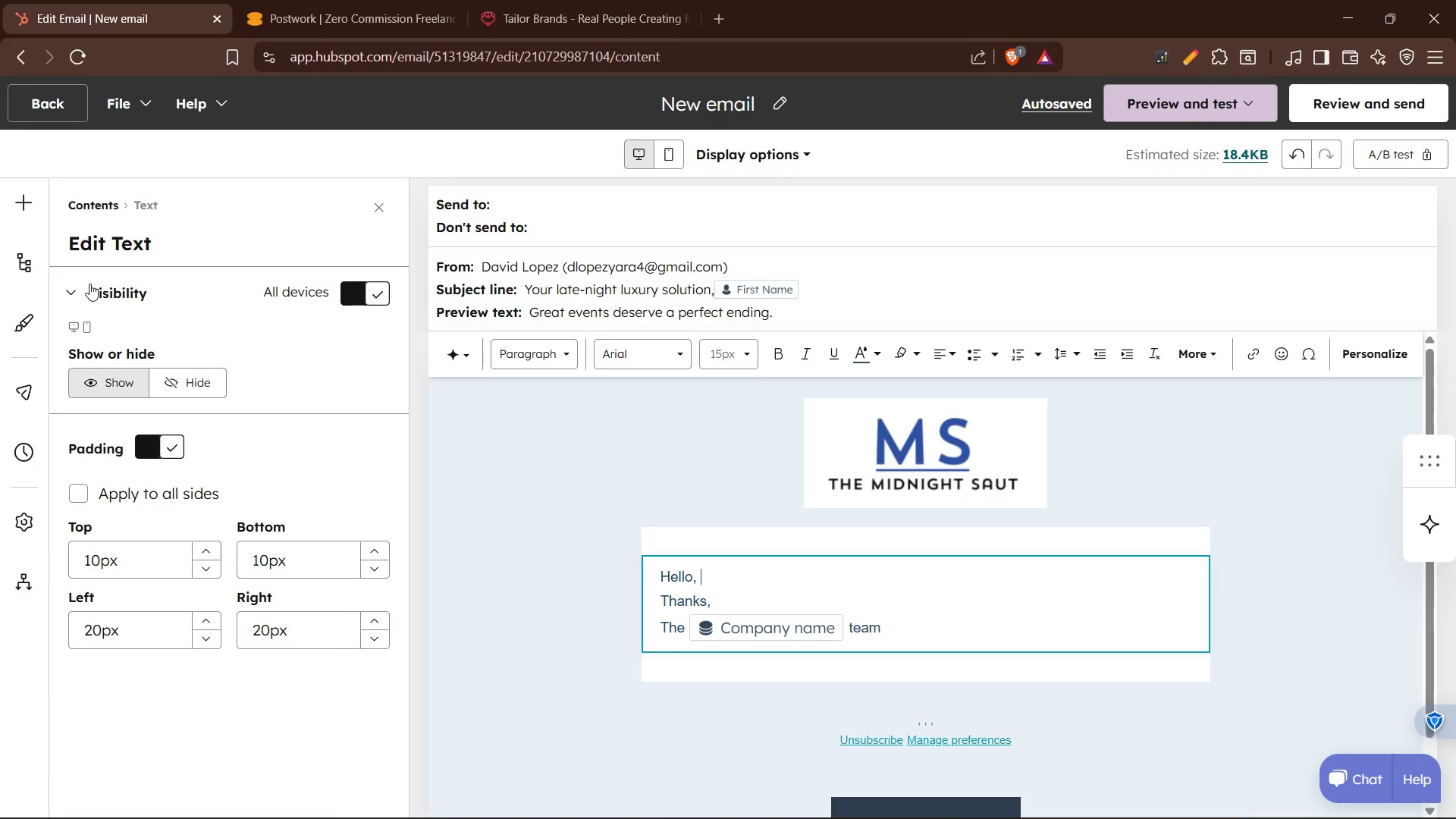 
left_click([381, 209])
 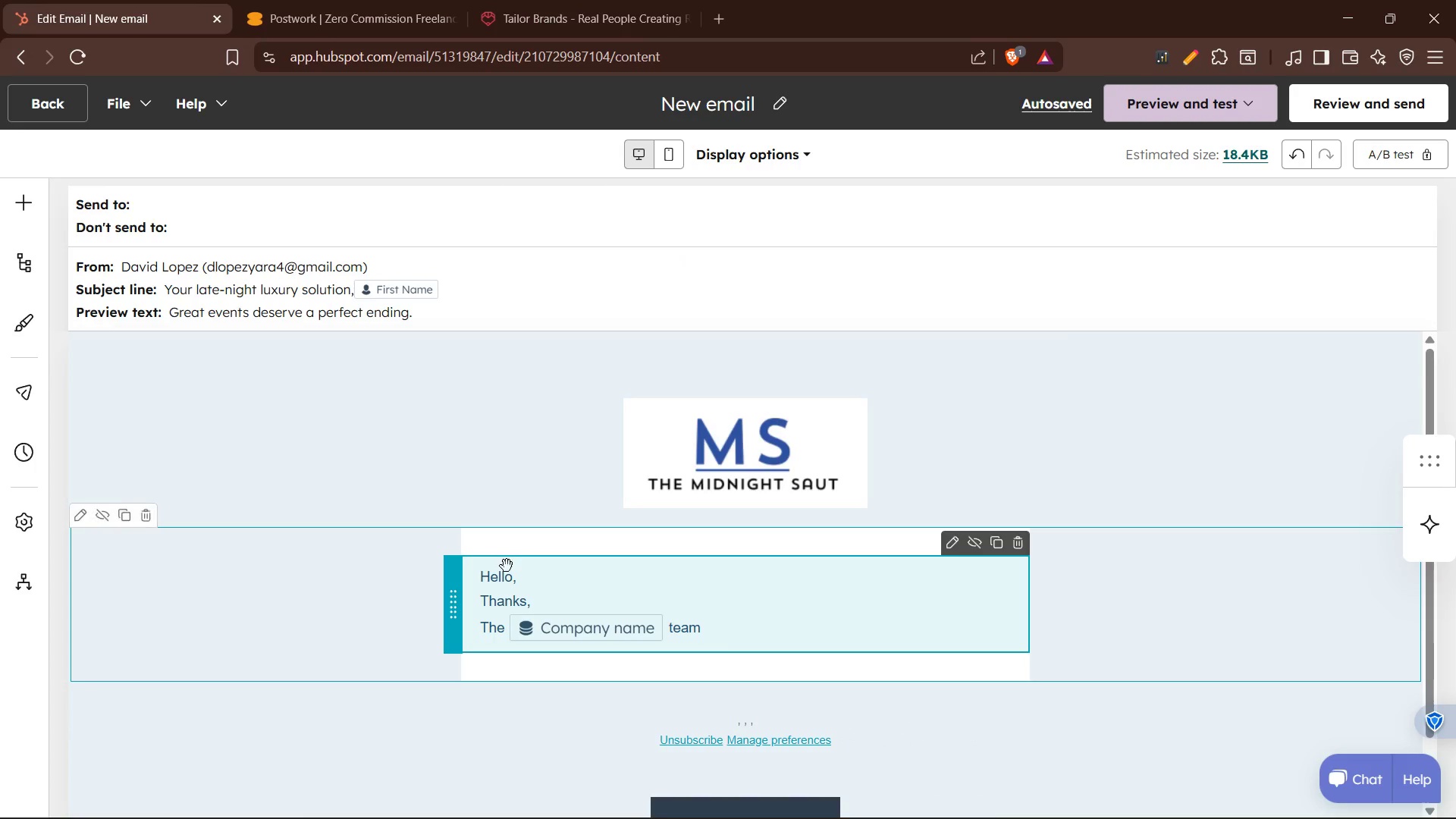 
left_click([515, 579])
 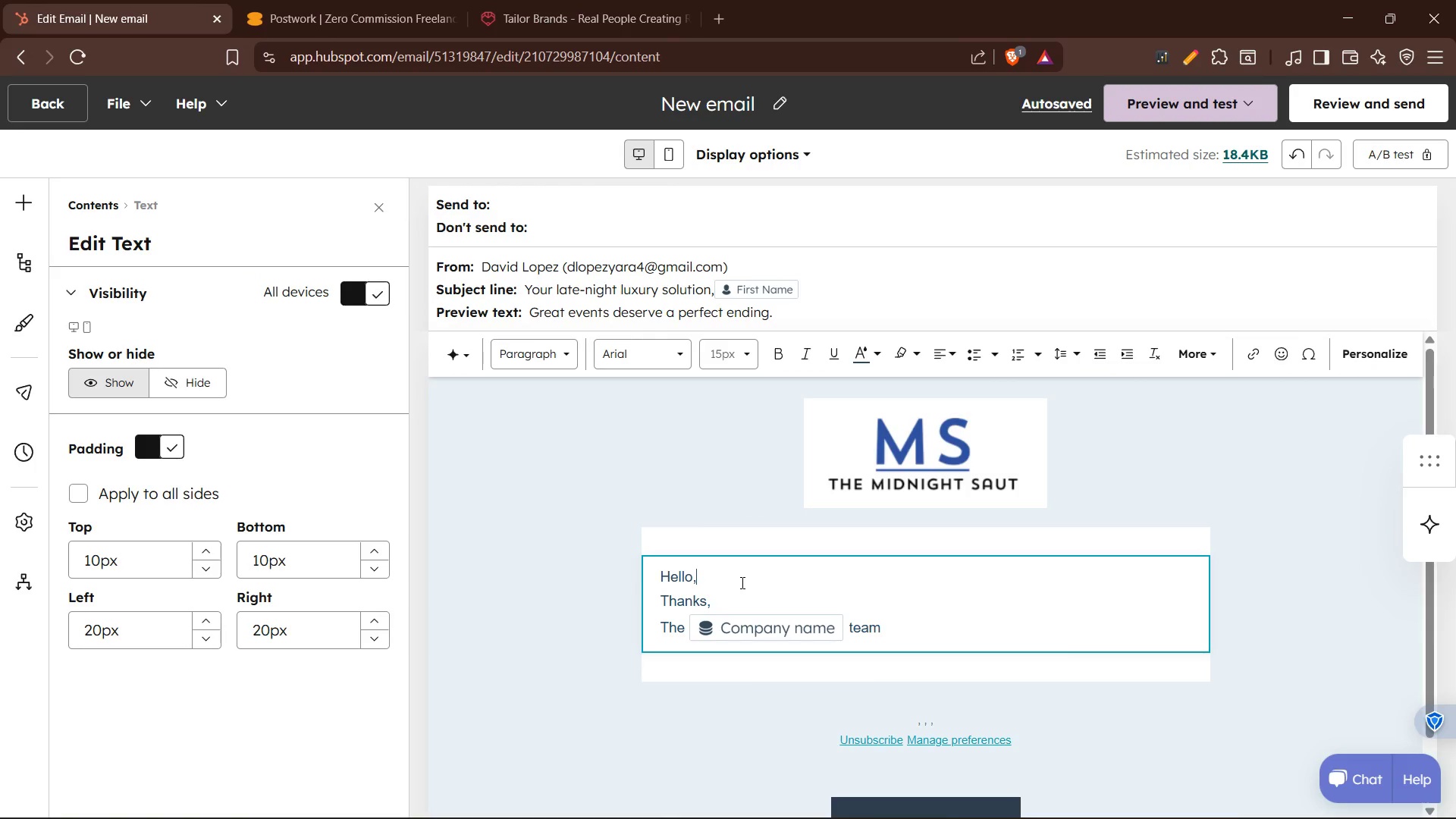 
wait(5.09)
 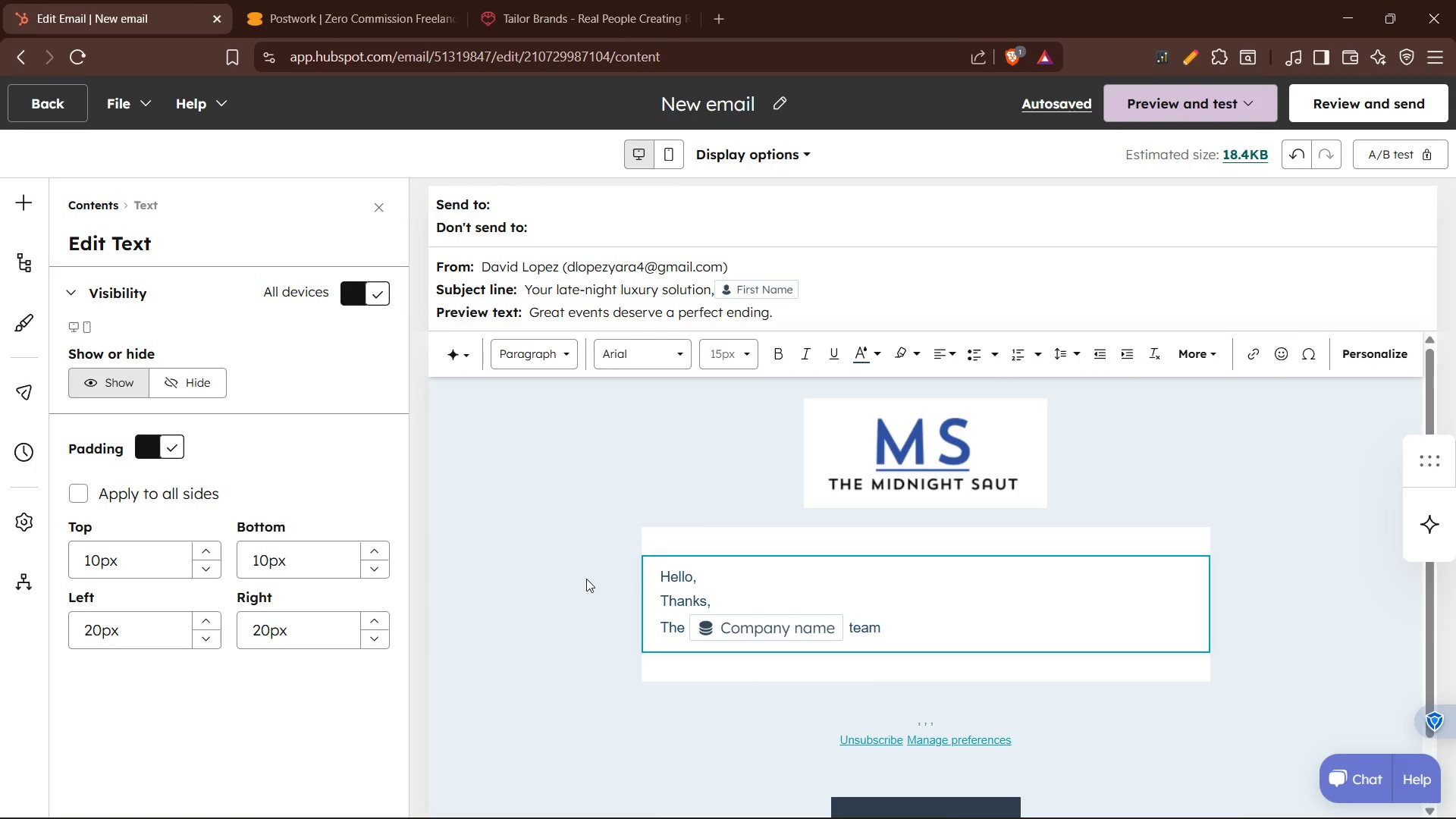 
left_click([750, 278])
 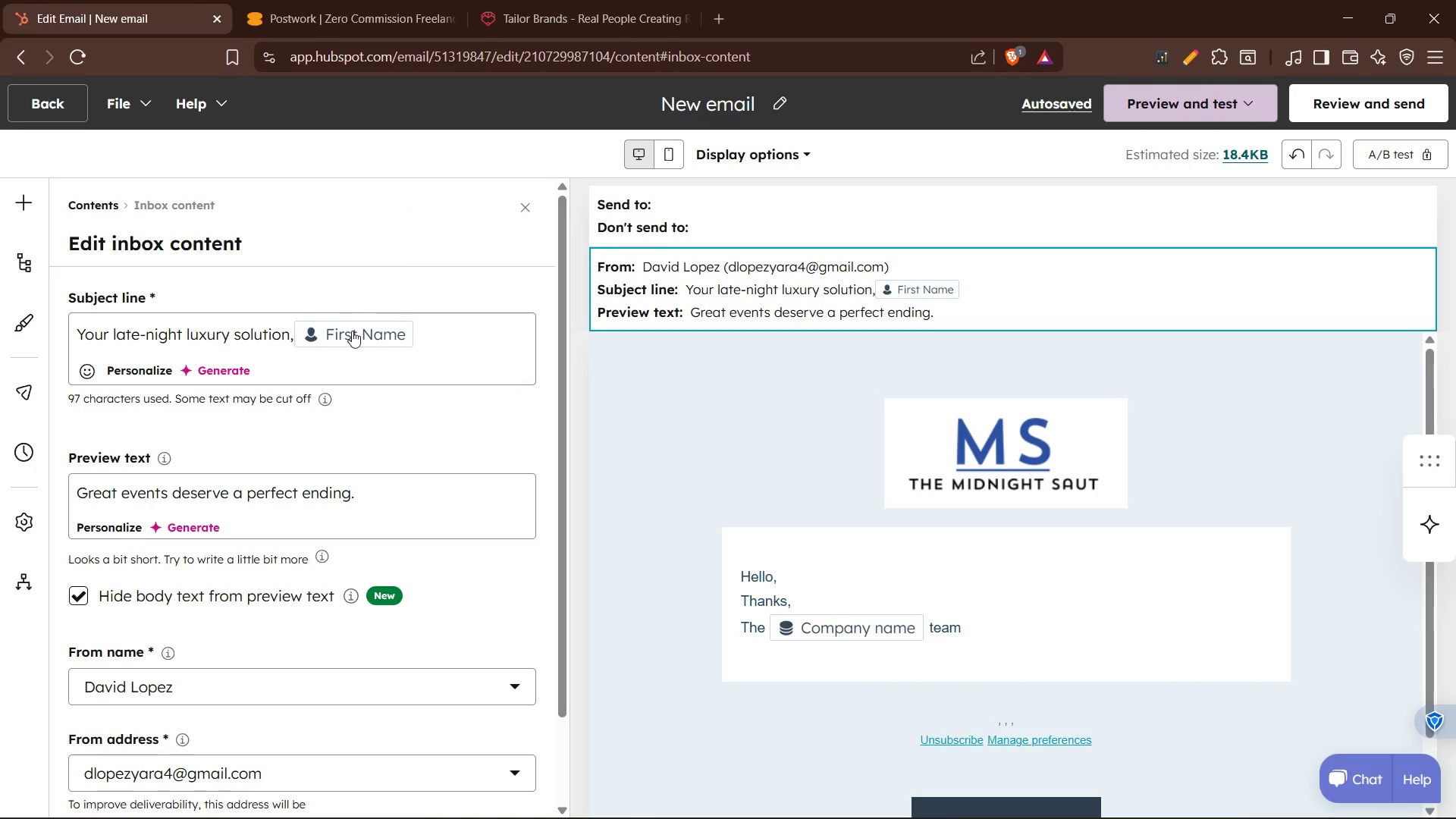 
left_click([353, 337])
 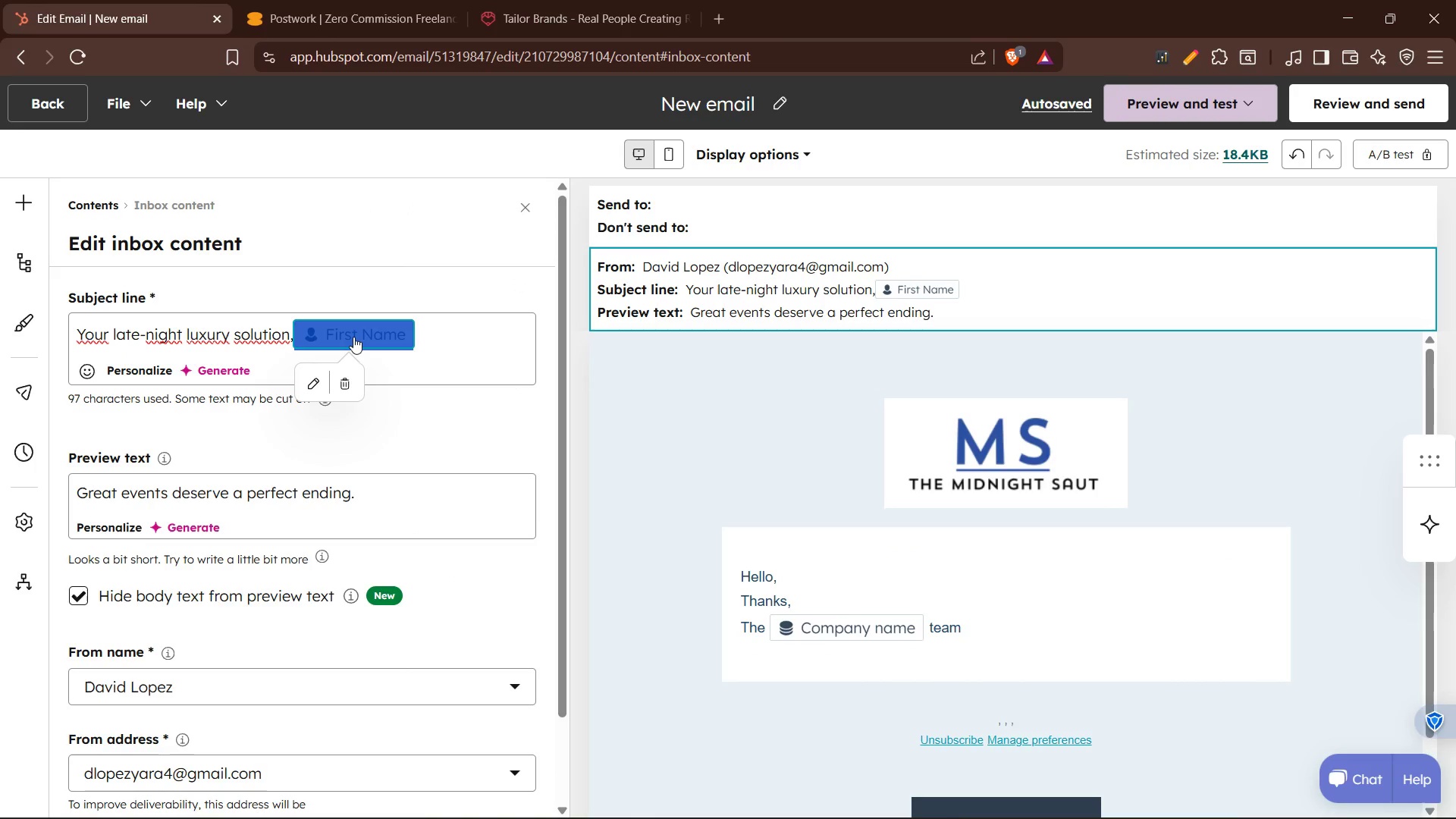 
key(Control+C)
 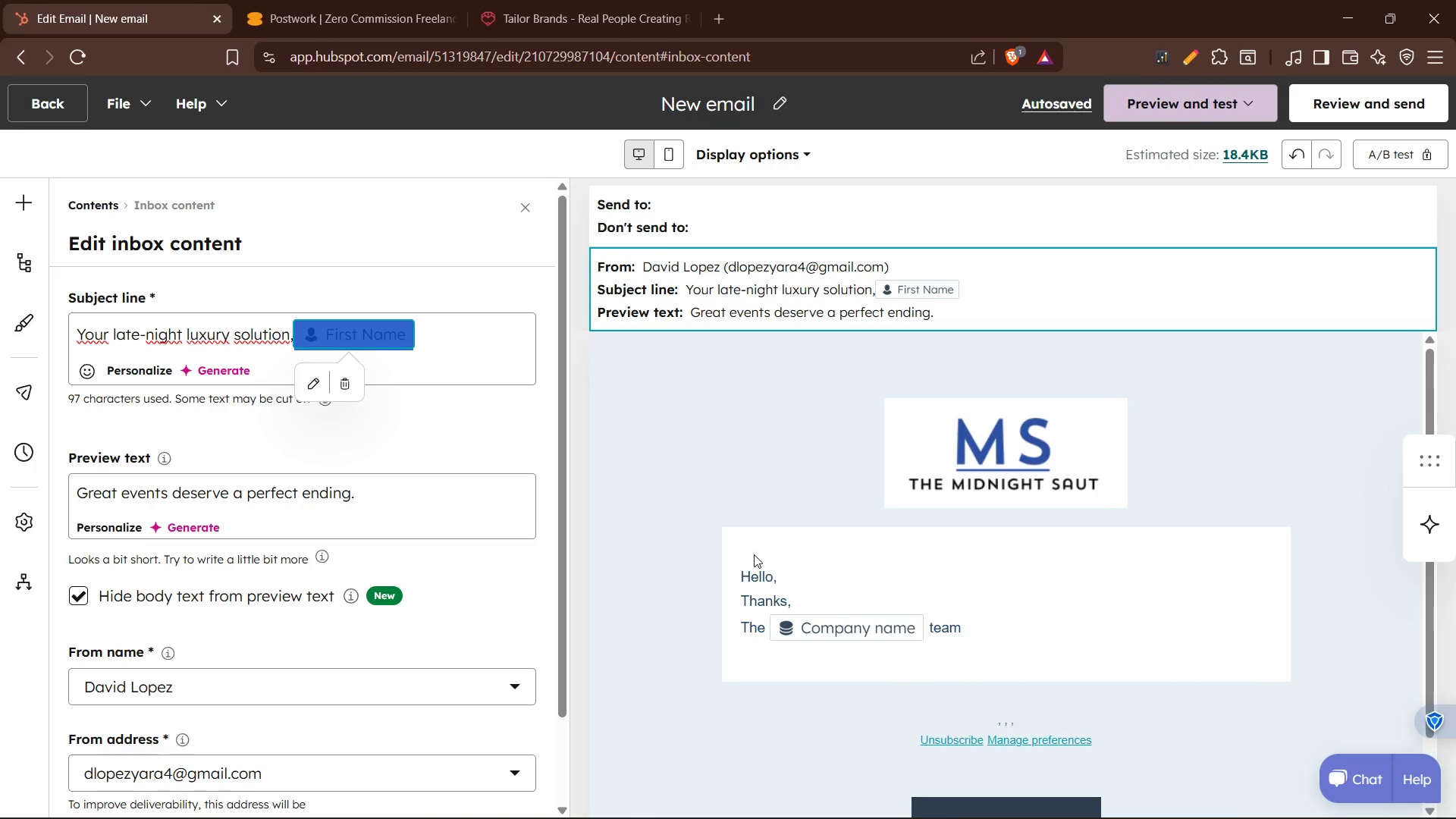 
left_click([787, 585])
 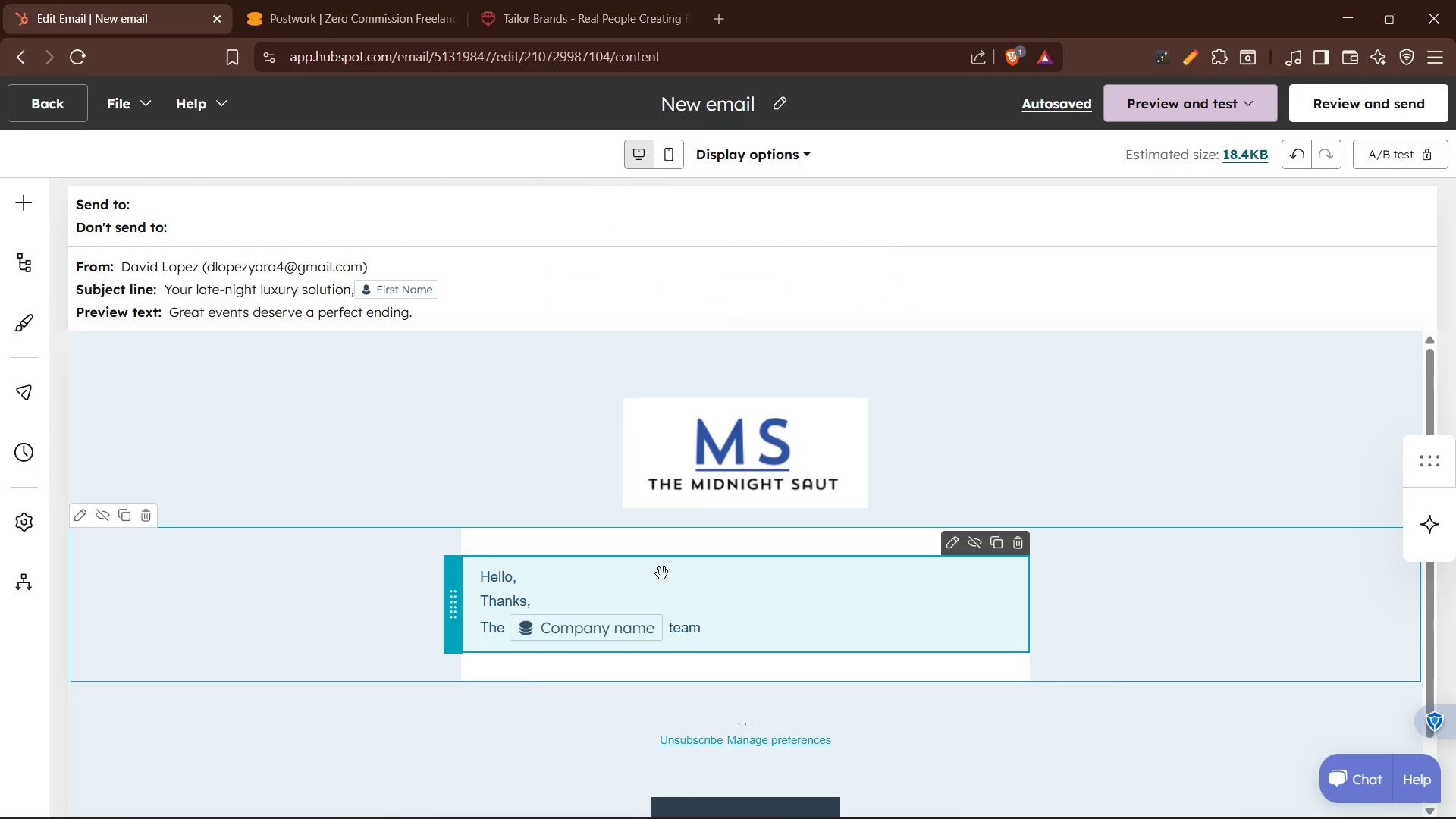 
left_click_drag(start_coordinate=[585, 574], to_coordinate=[585, 578])
 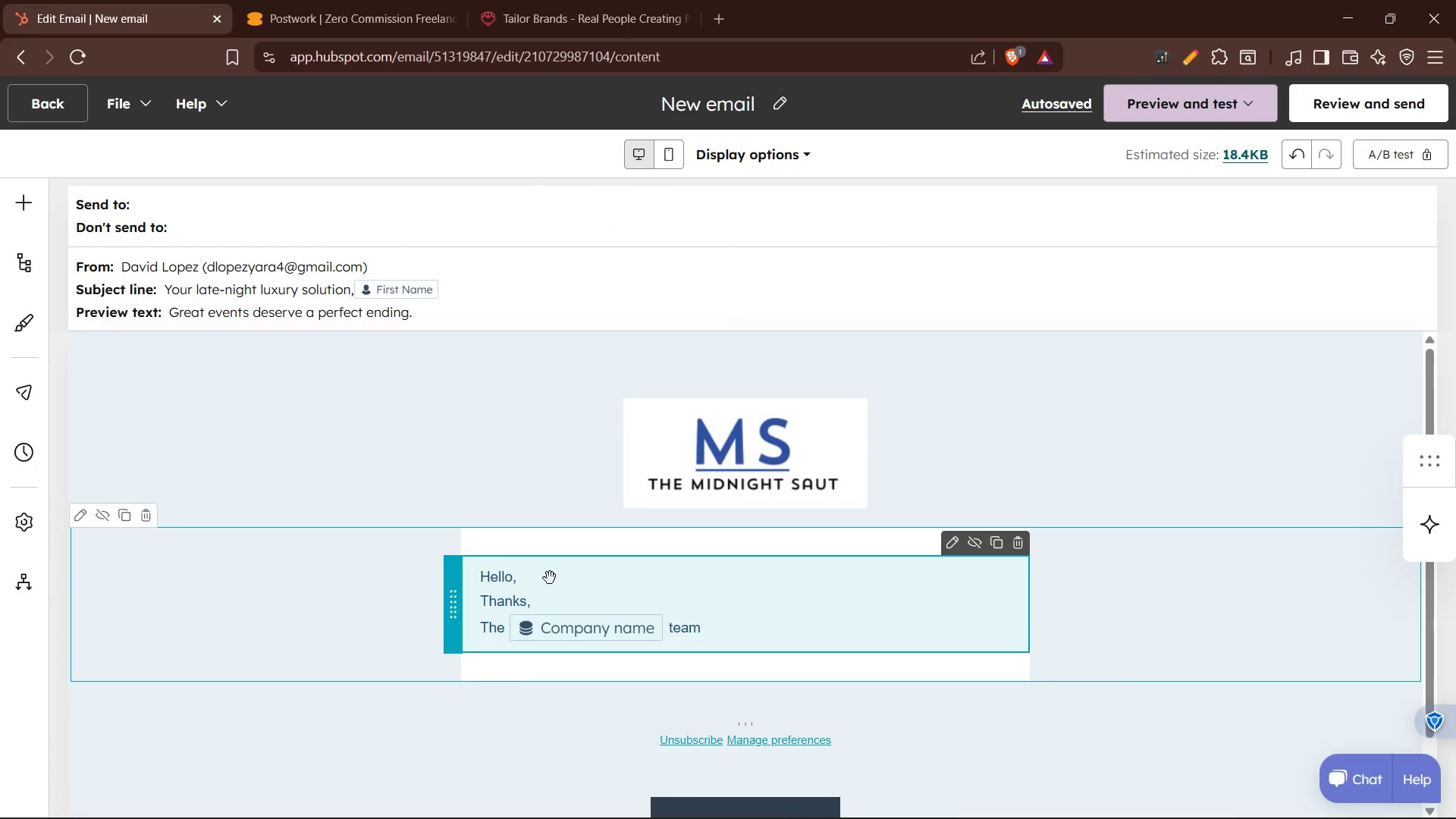 
left_click([536, 578])
 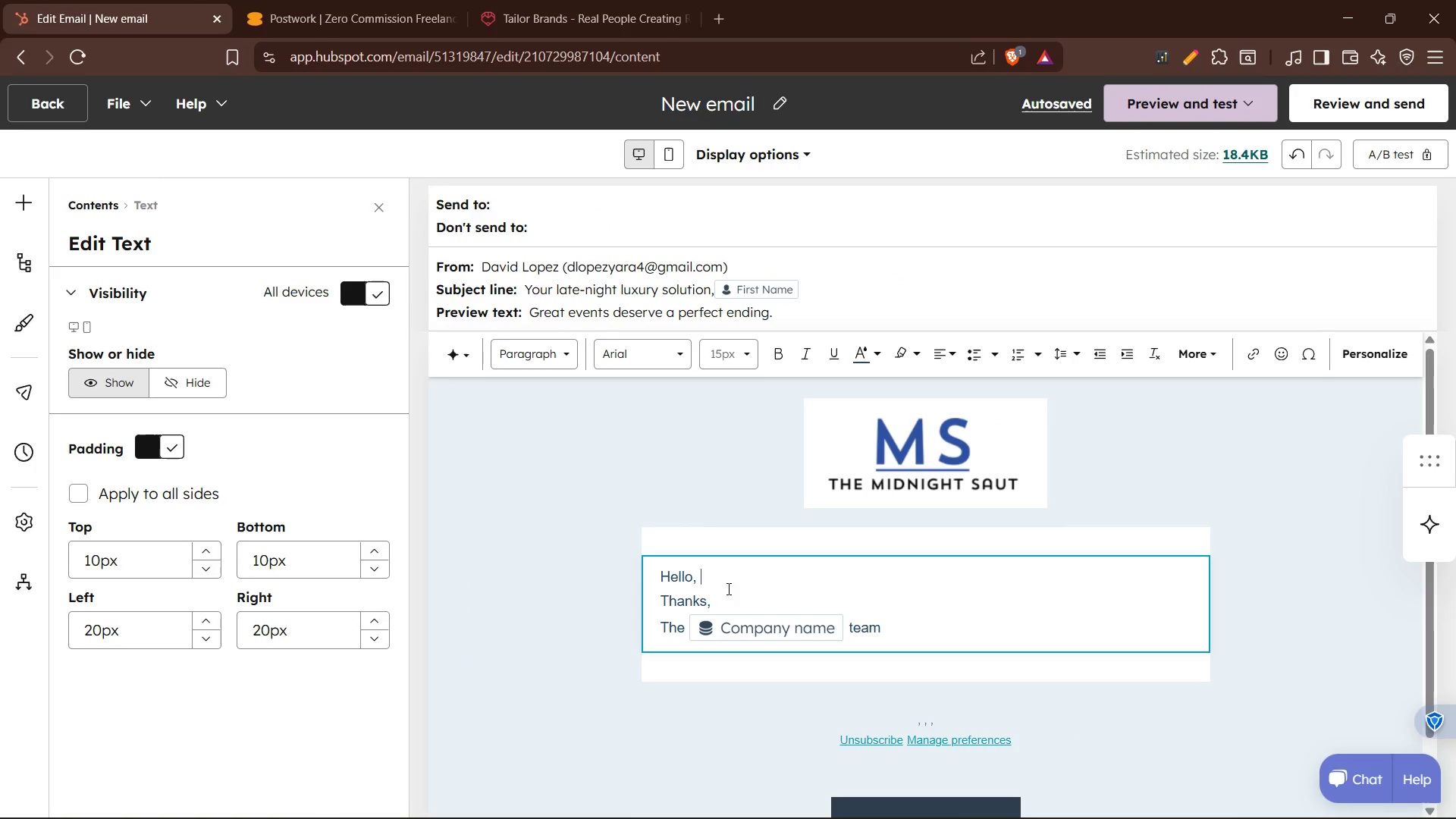 
key(Control+V)
 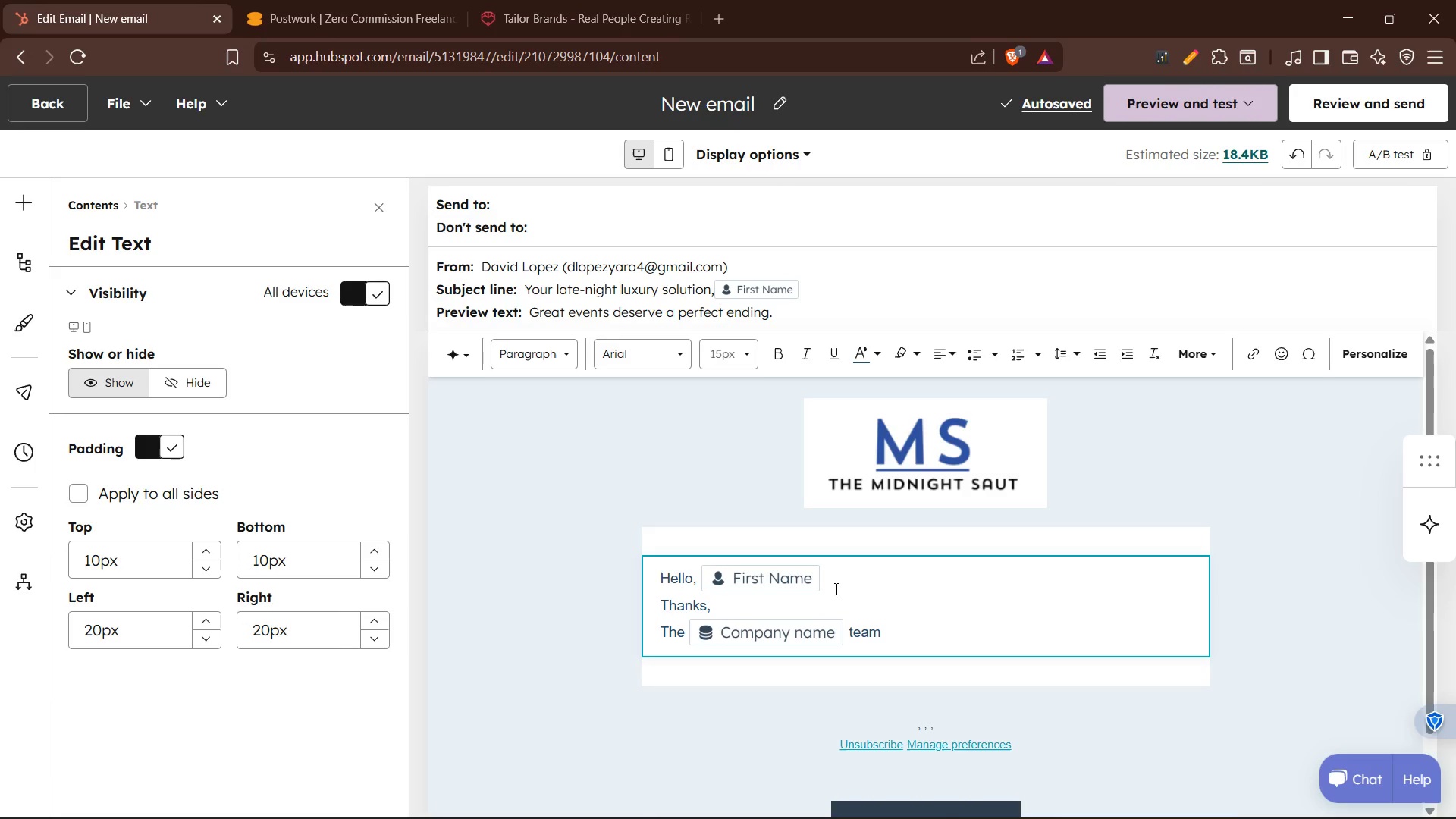 
wait(10.06)
 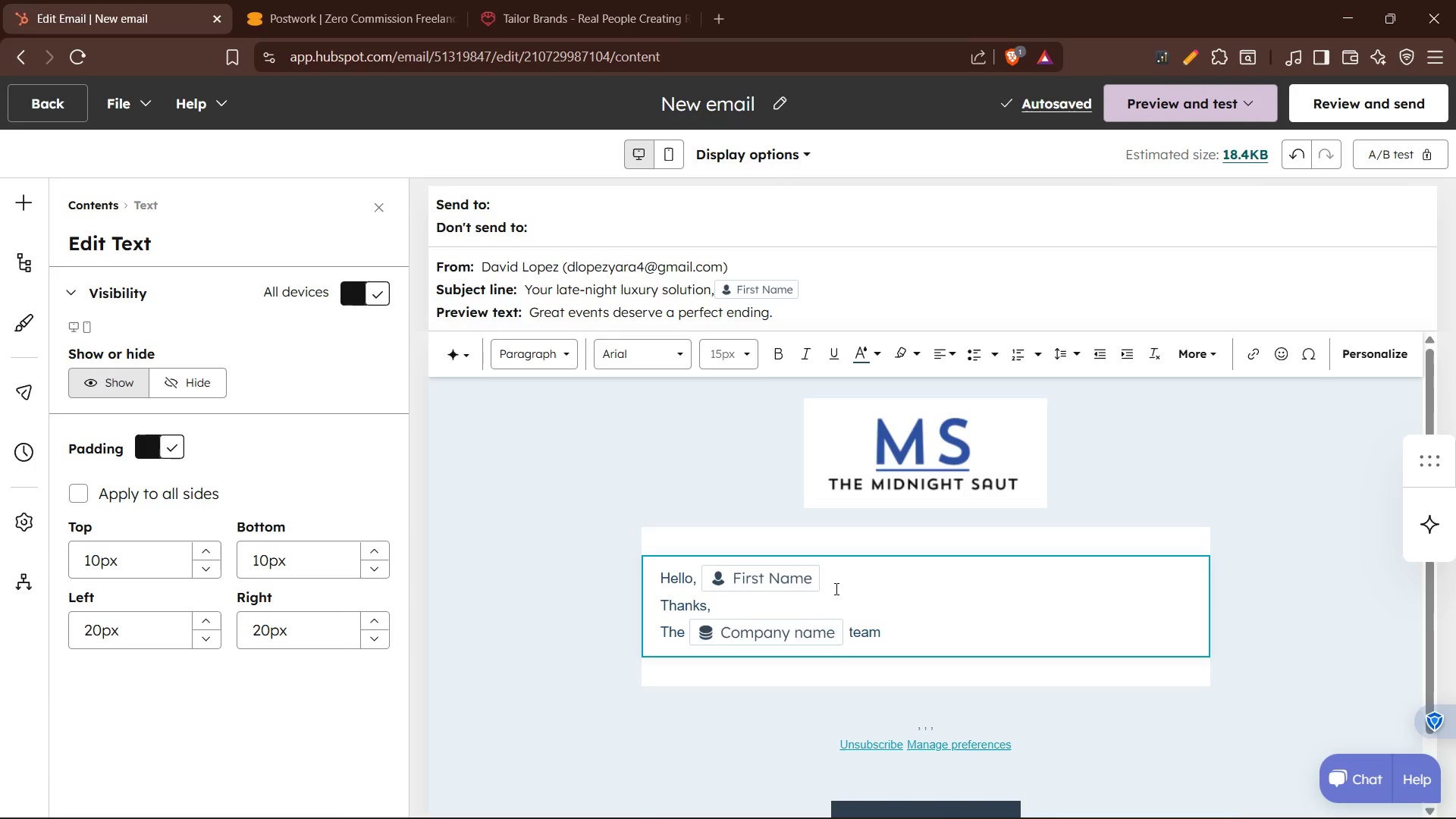 
key(Enter)
 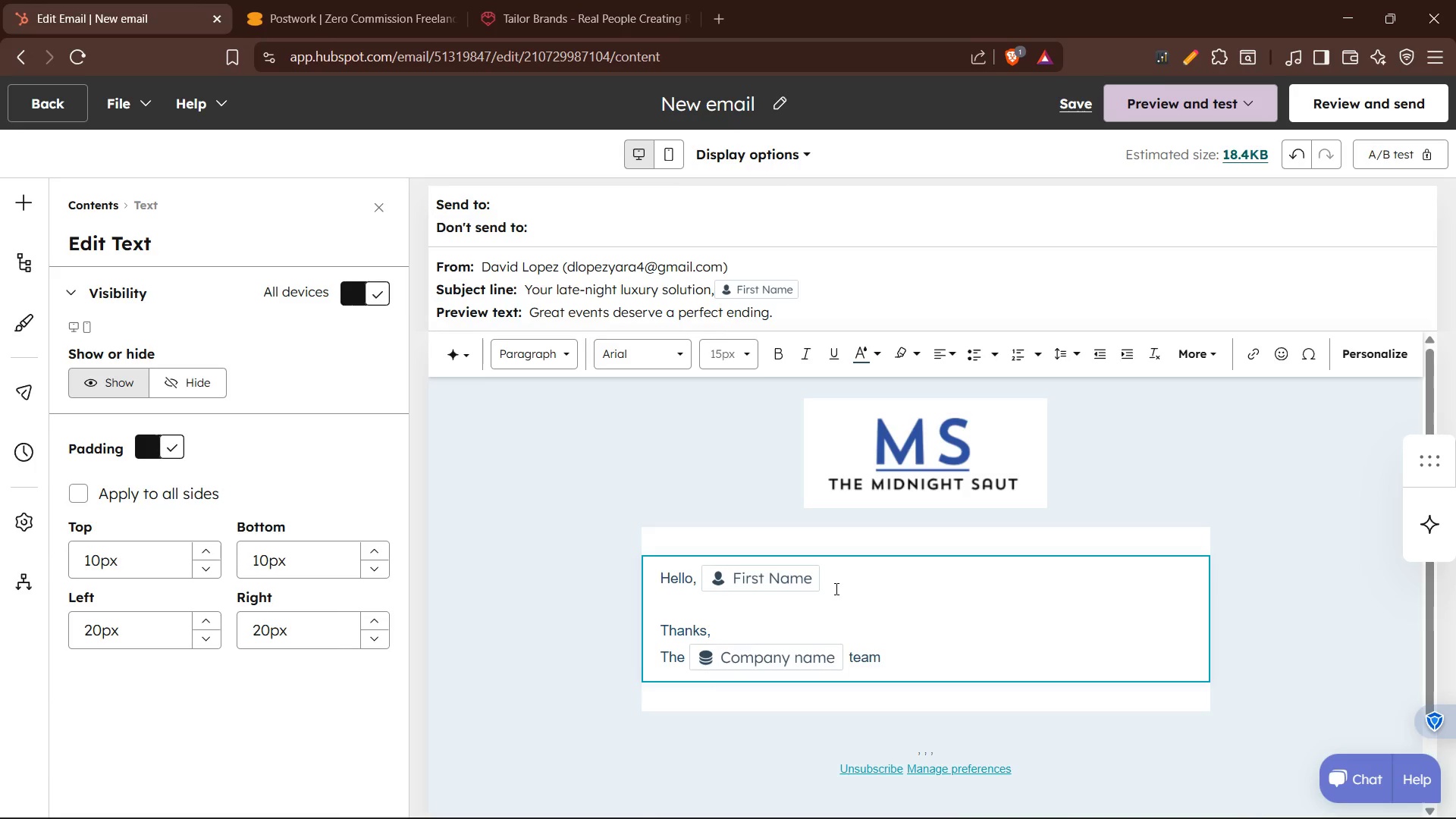 
type(Thanks for down)
 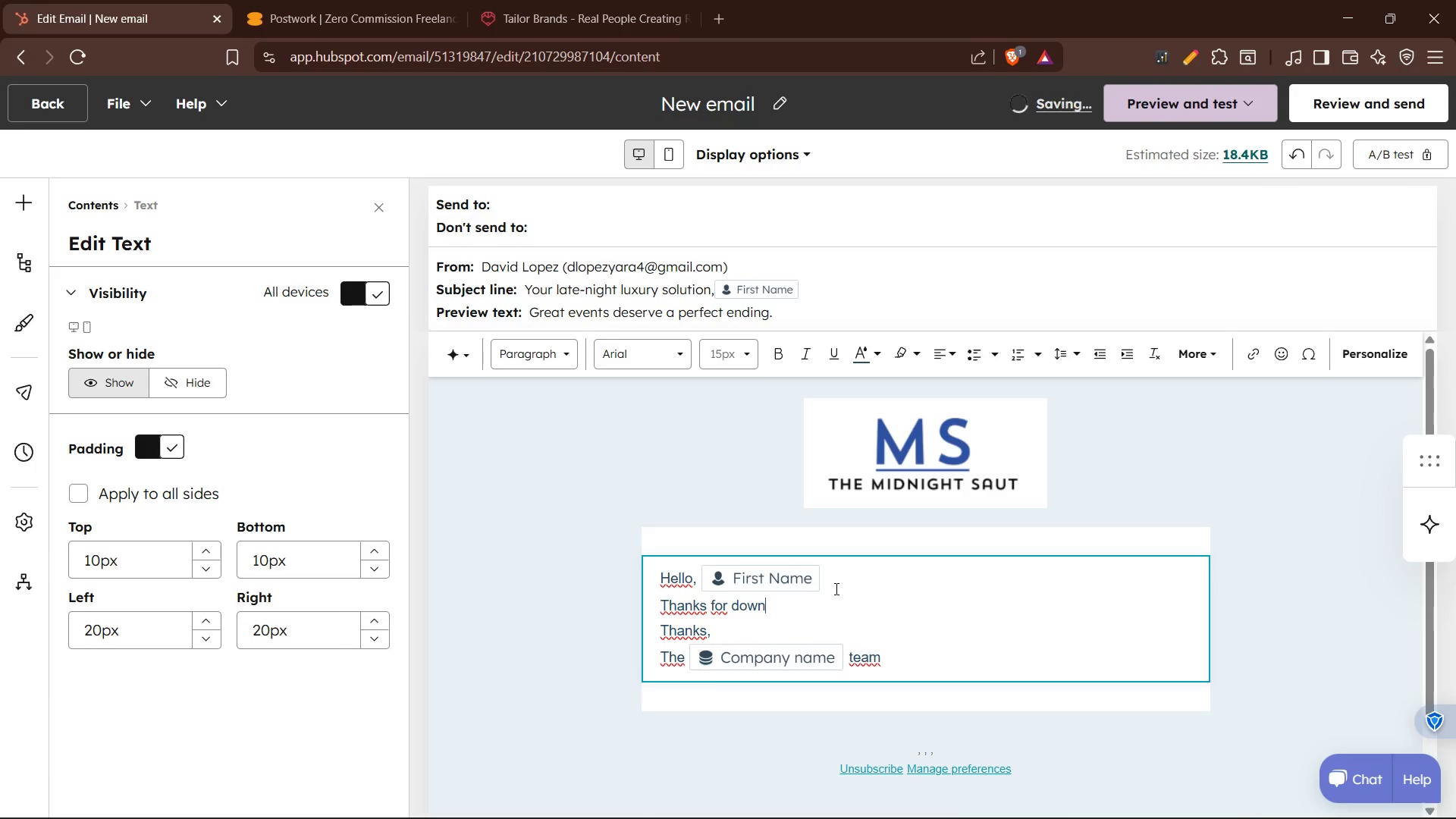 
type(loading our Ultimate Late-Night Recovery Menu Guide.)
 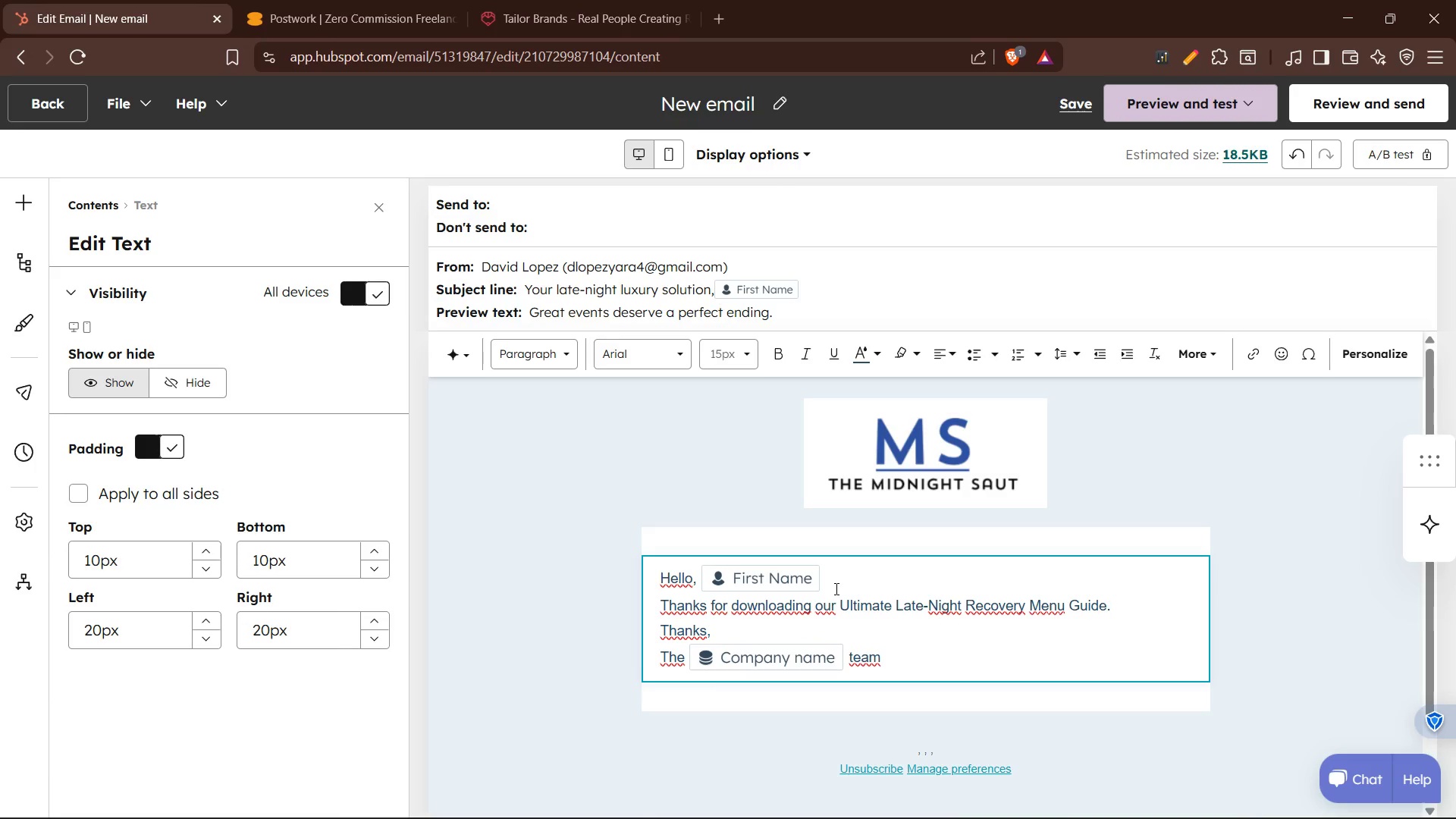 
key(Enter)
 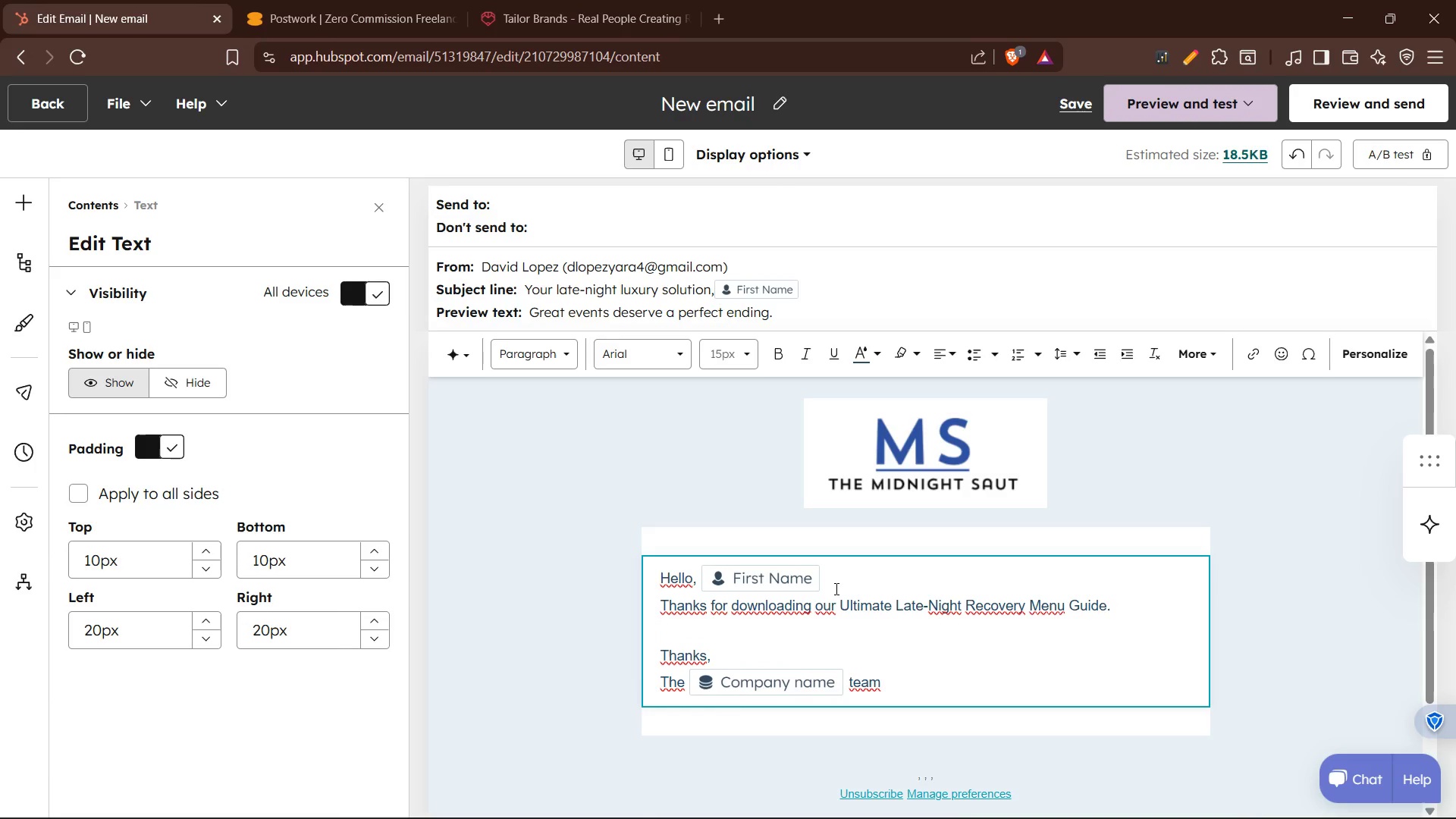 
key(Enter)
 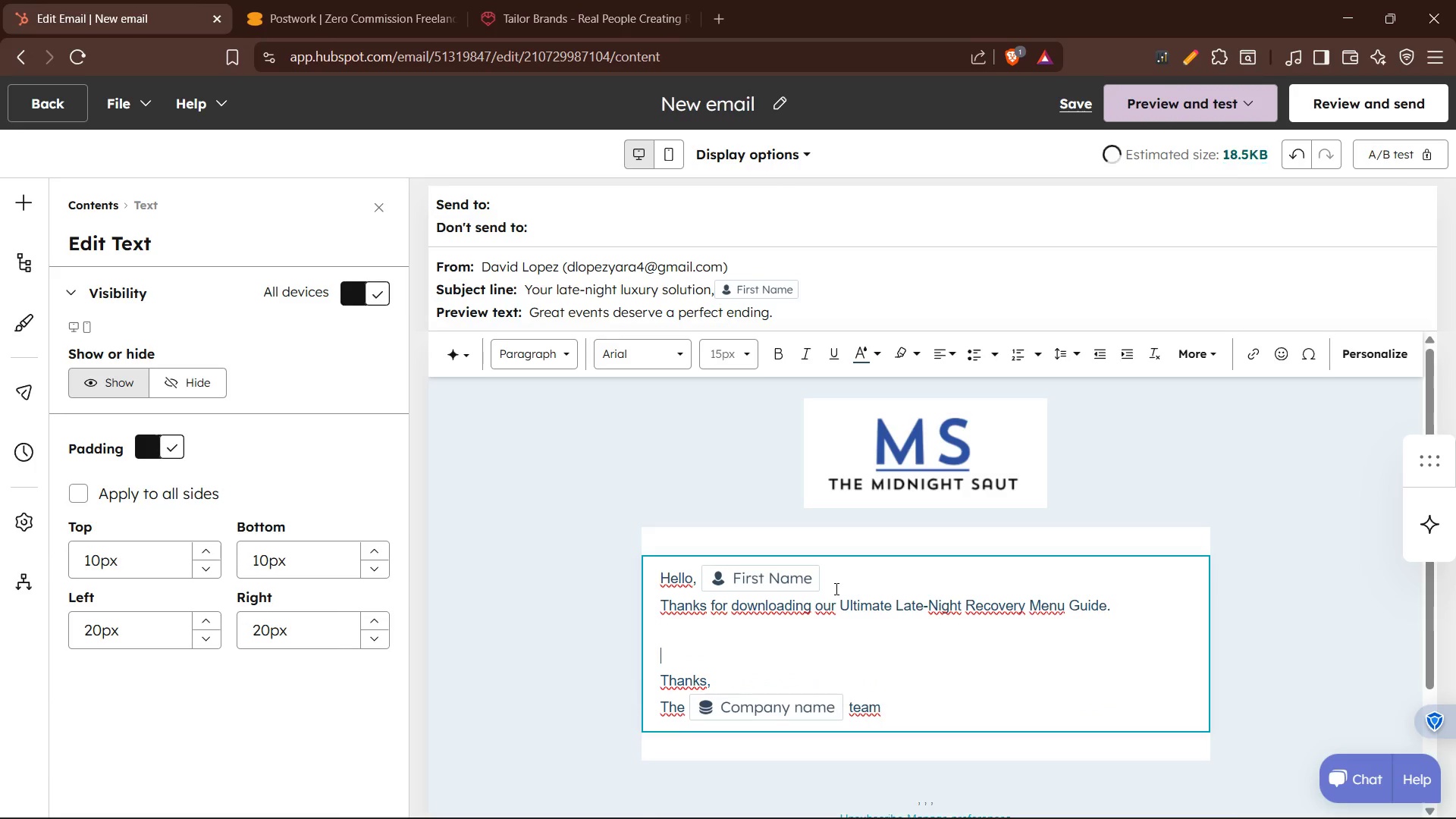 
key(CapsLock)
 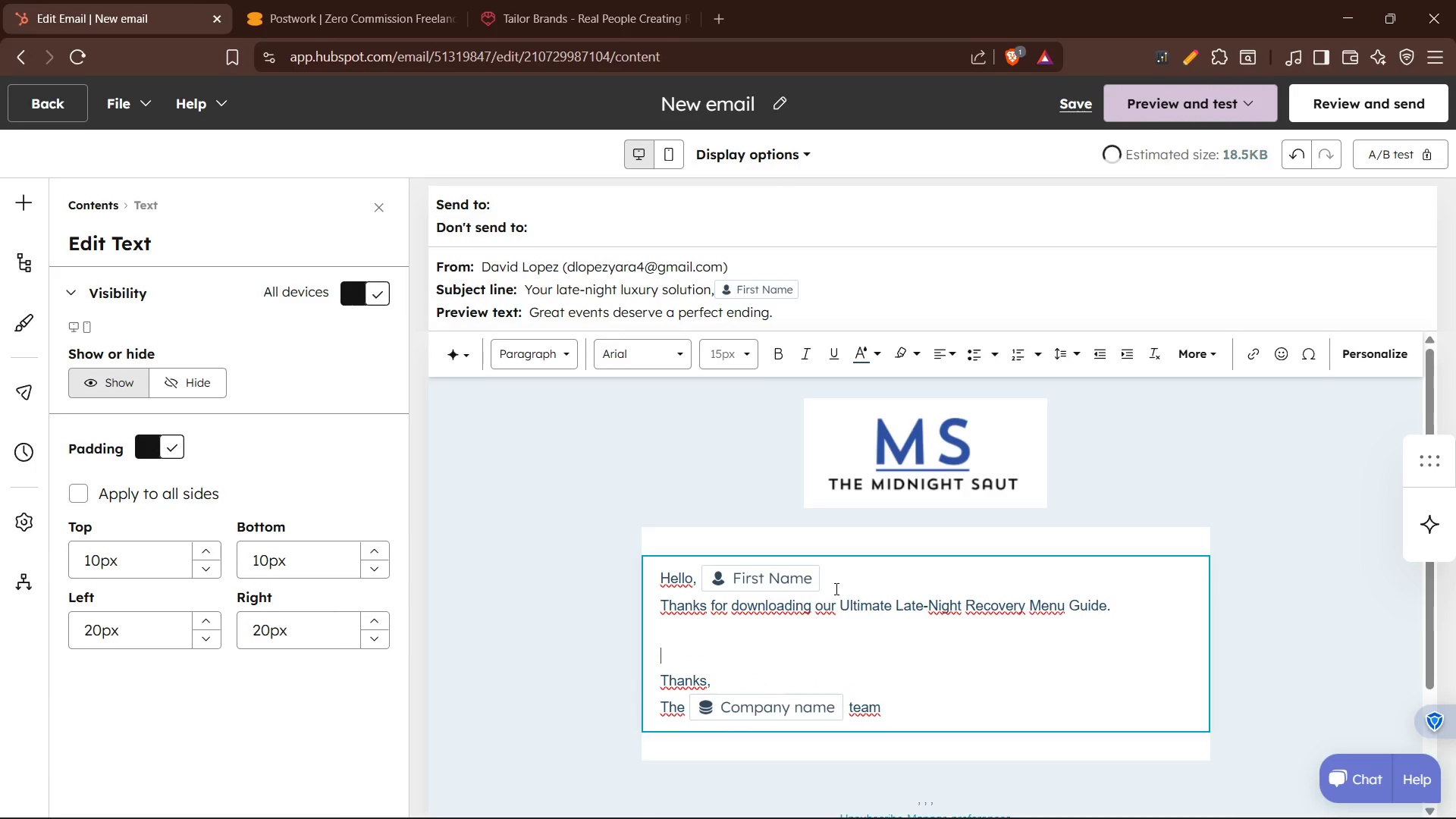 
key(A)
 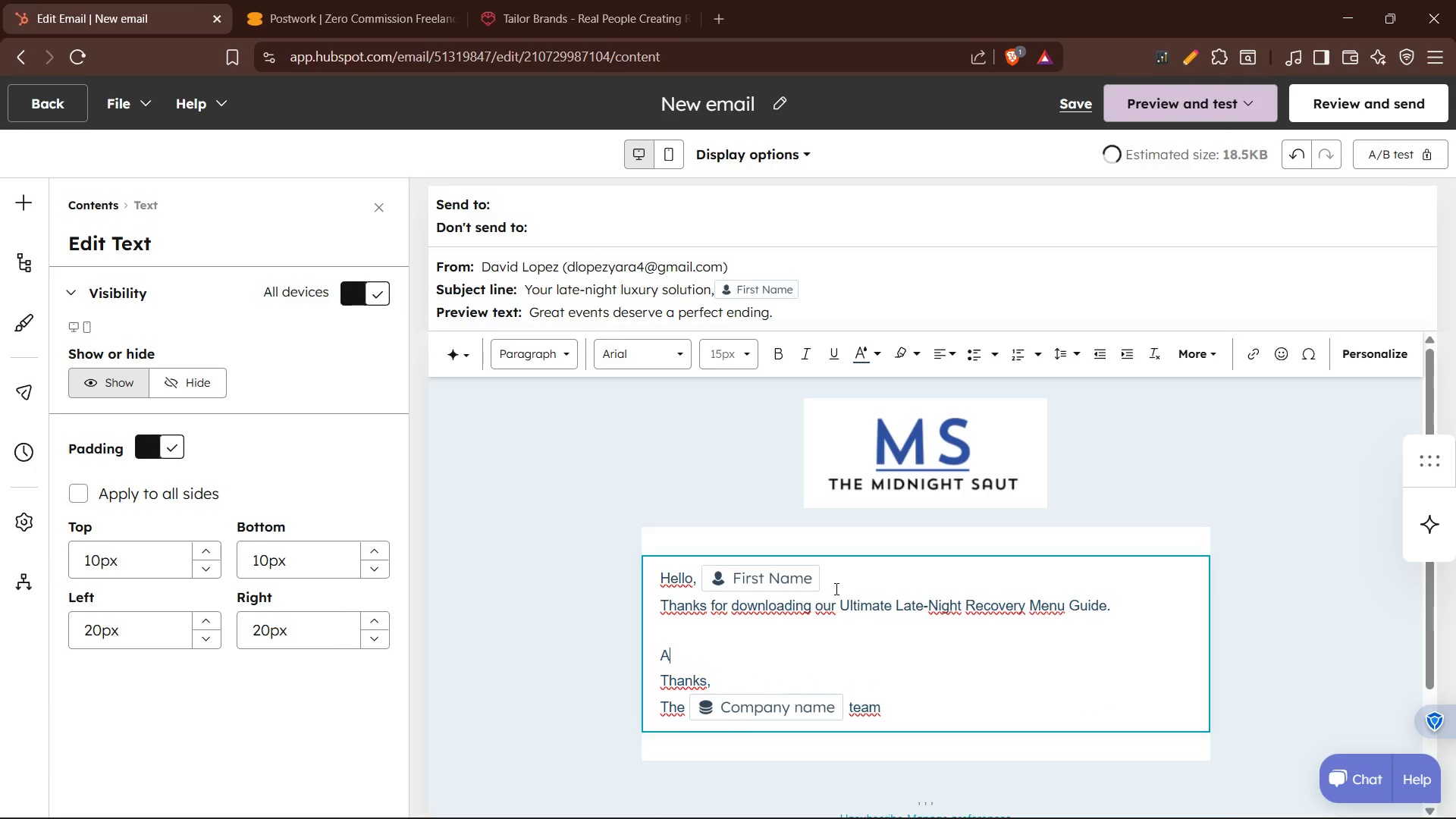 
key(CapsLock)
 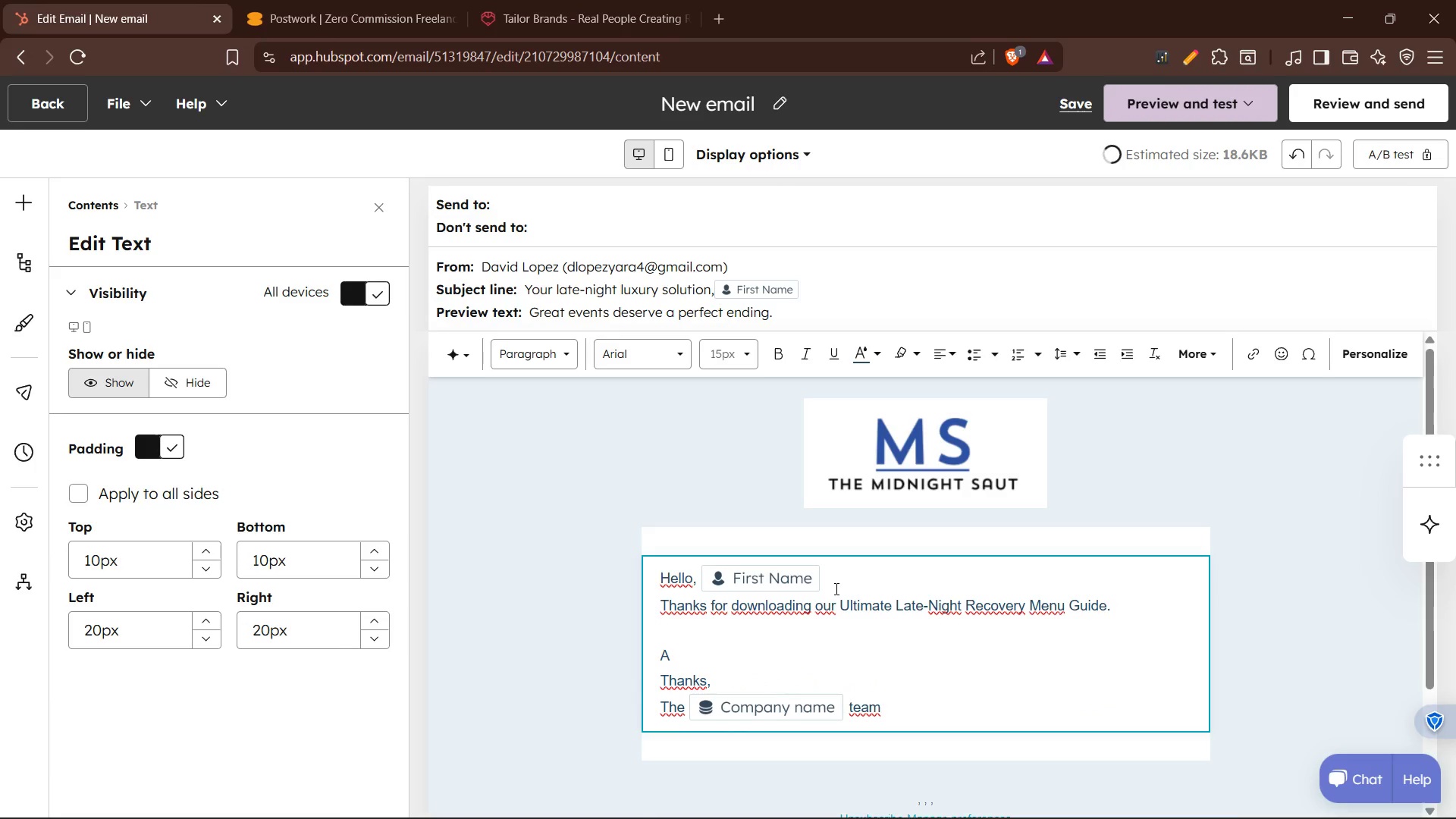 
key(Backspace)
 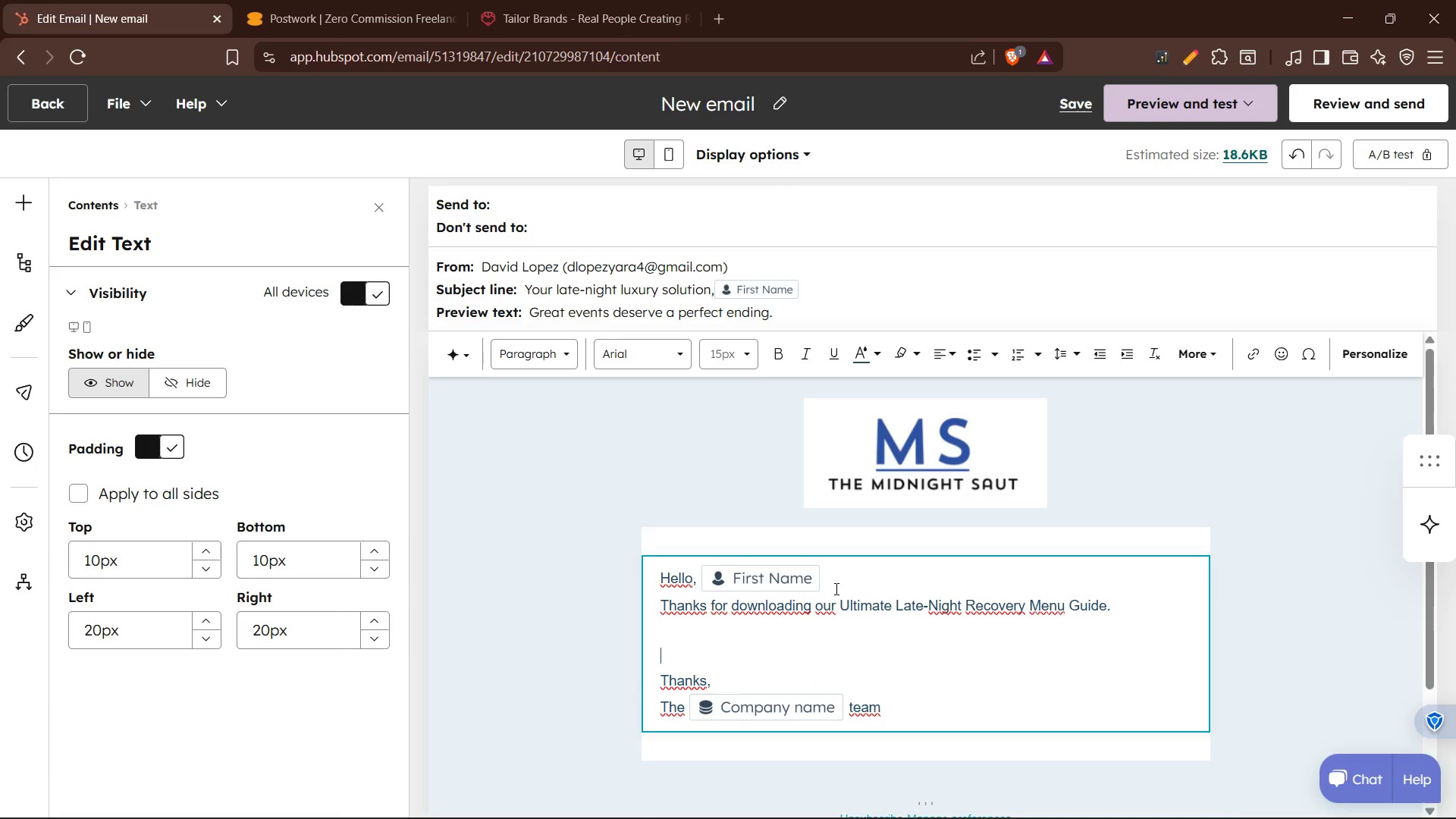 
key(Backspace)
 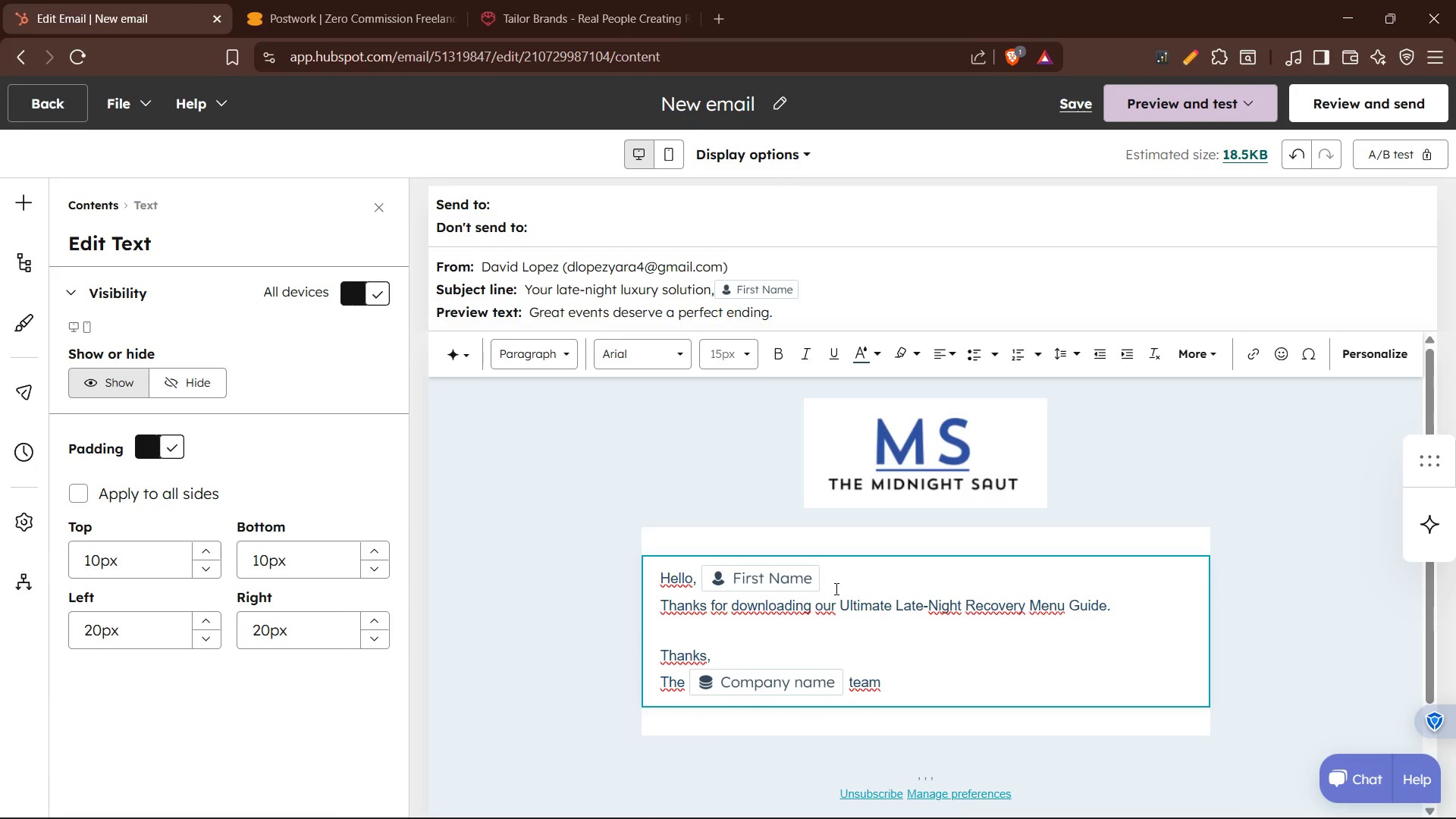 
key(CapsLock)
 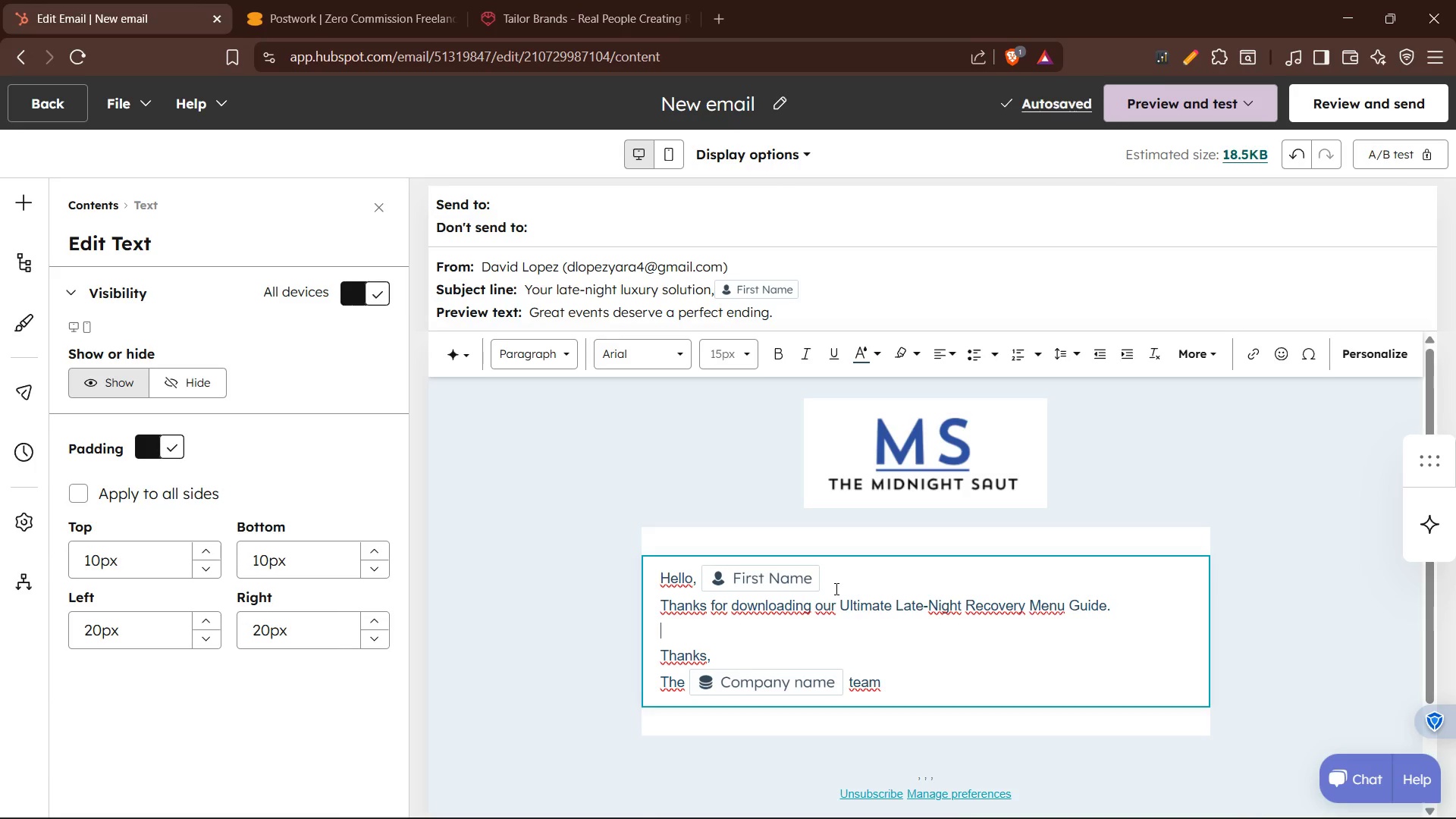 
key(A)
 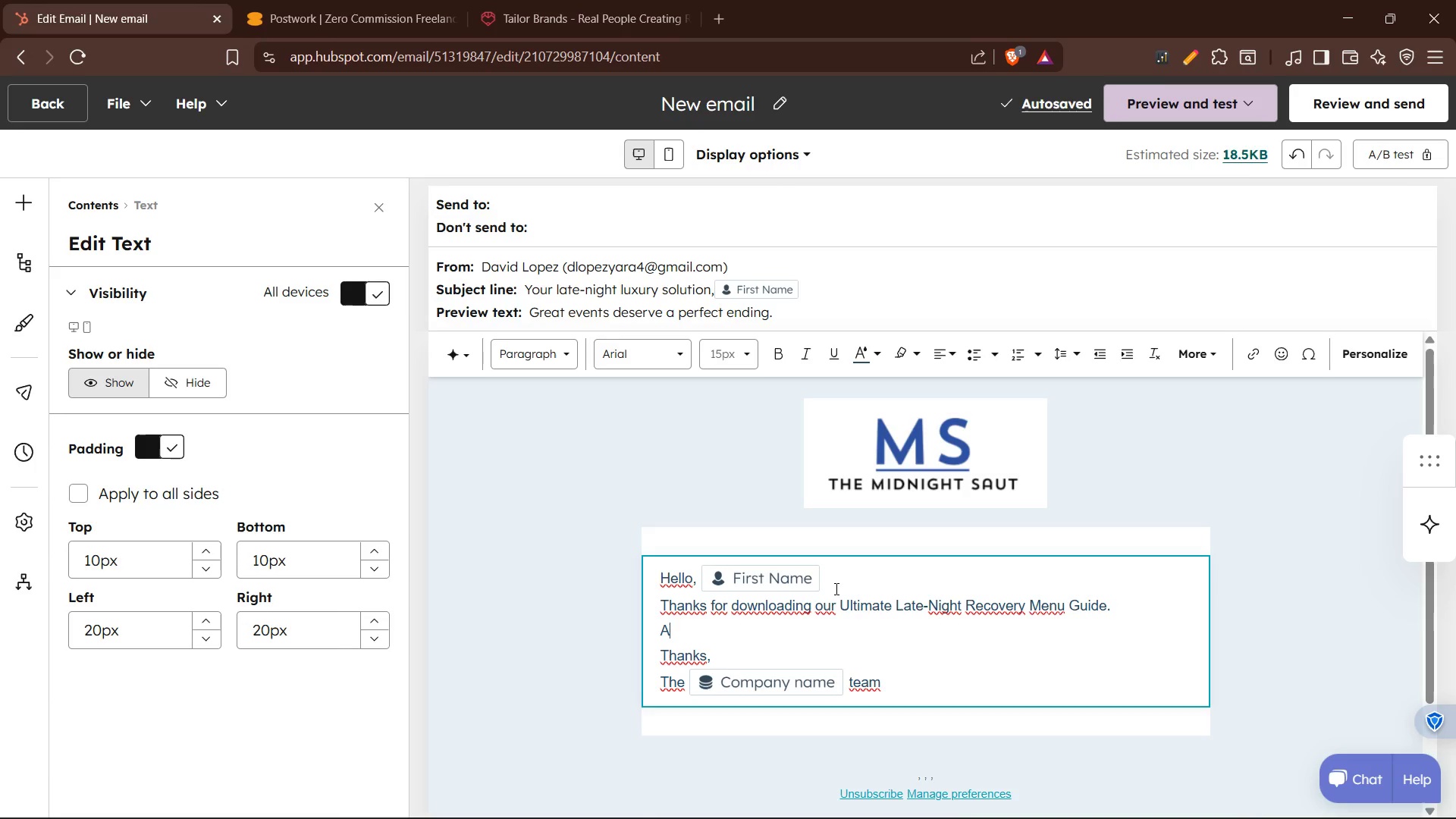 
key(CapsLock)
 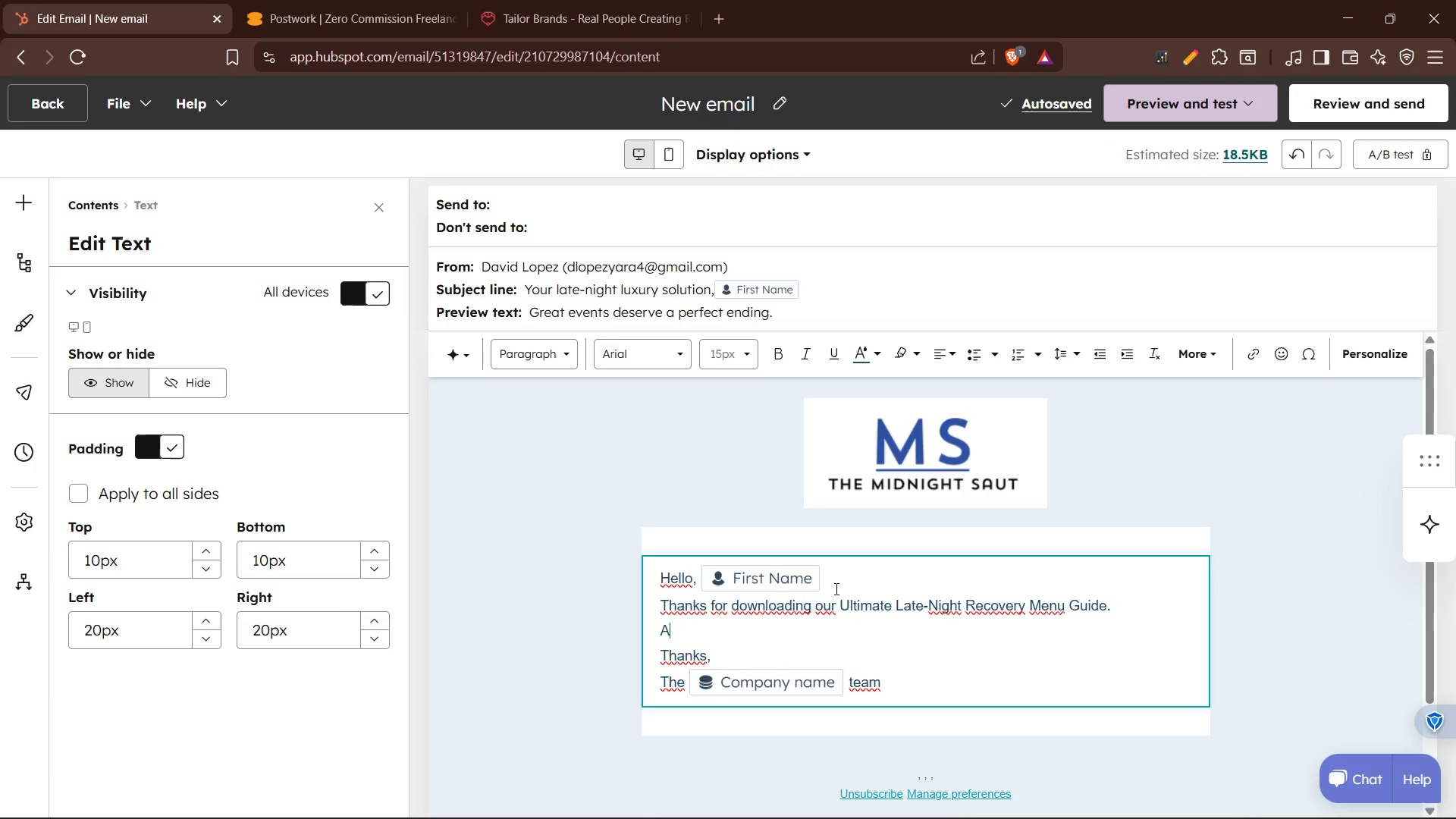 
wait(7.11)
 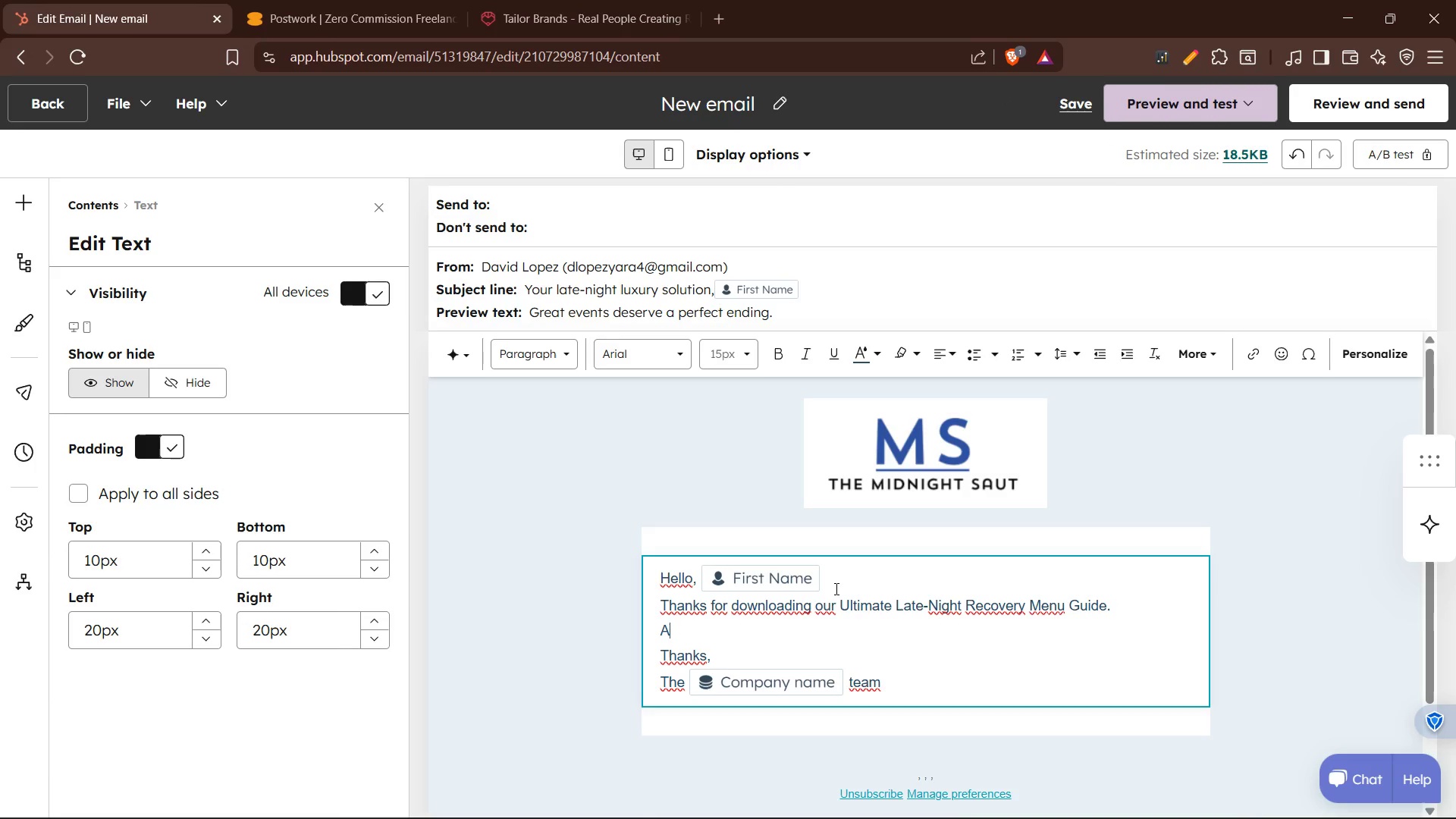 
type(t The midnight Saut;e)
 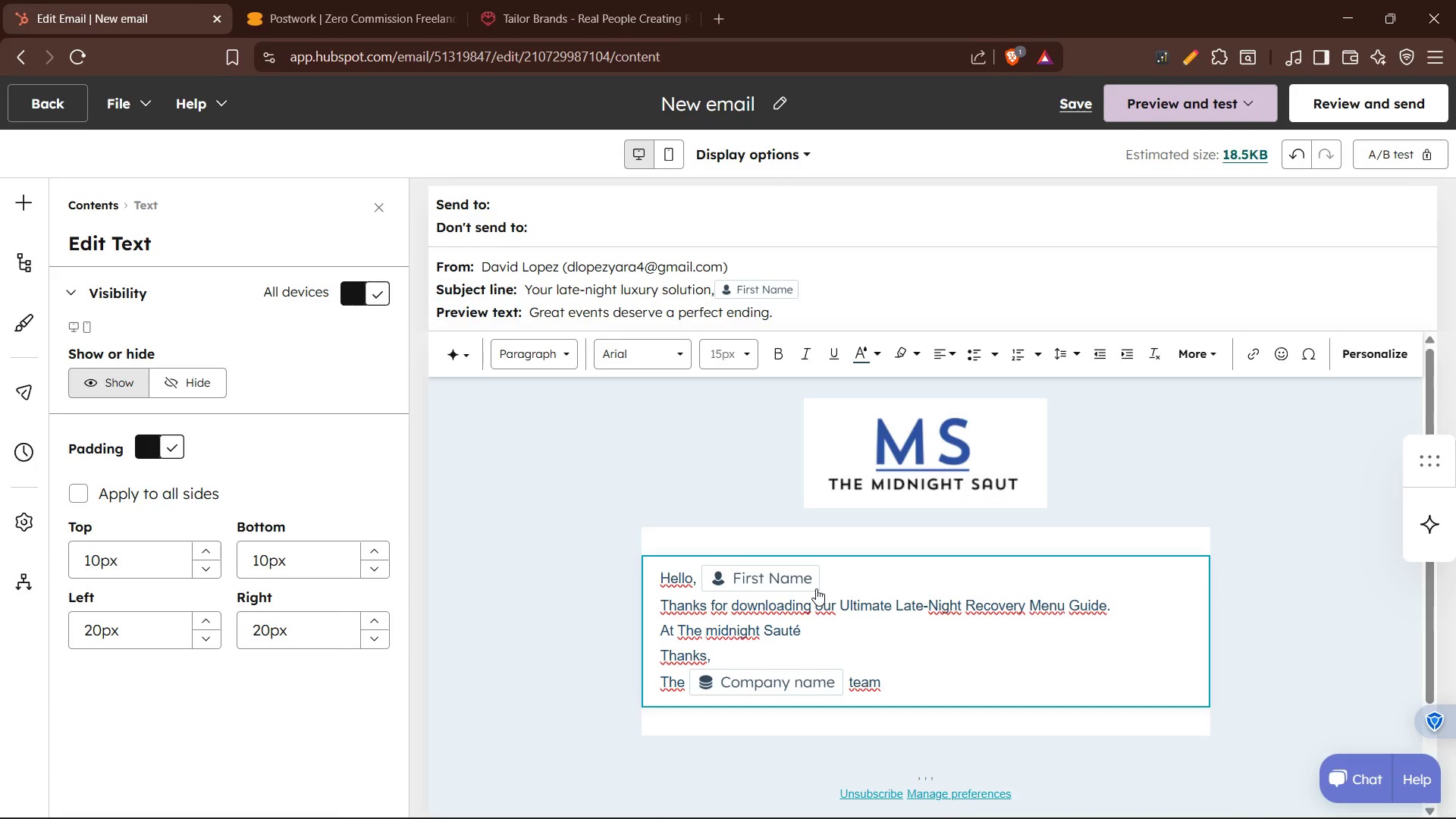 
left_click([712, 636])
 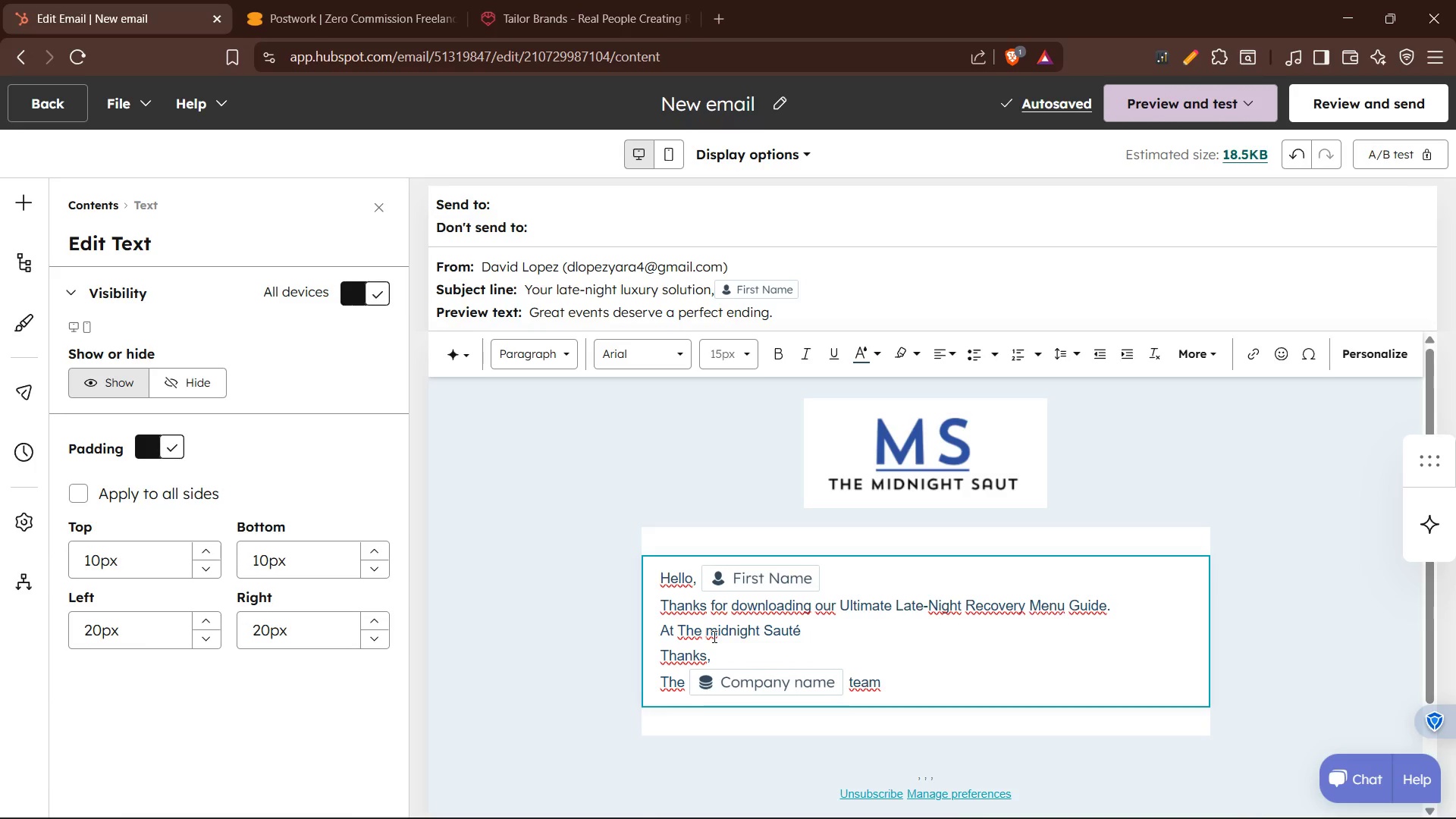 
key(Backspace)
 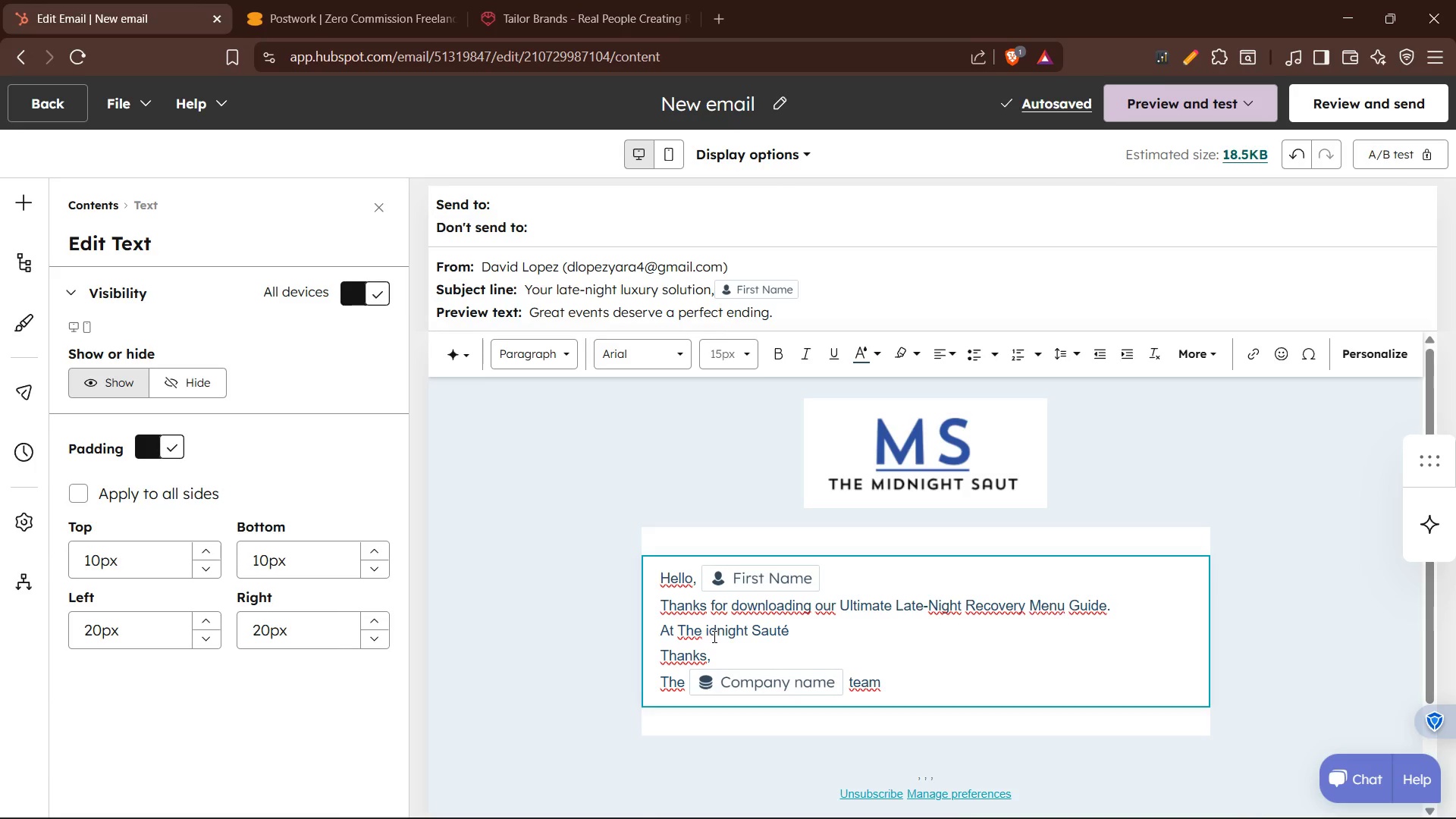 
key(CapsLock)
 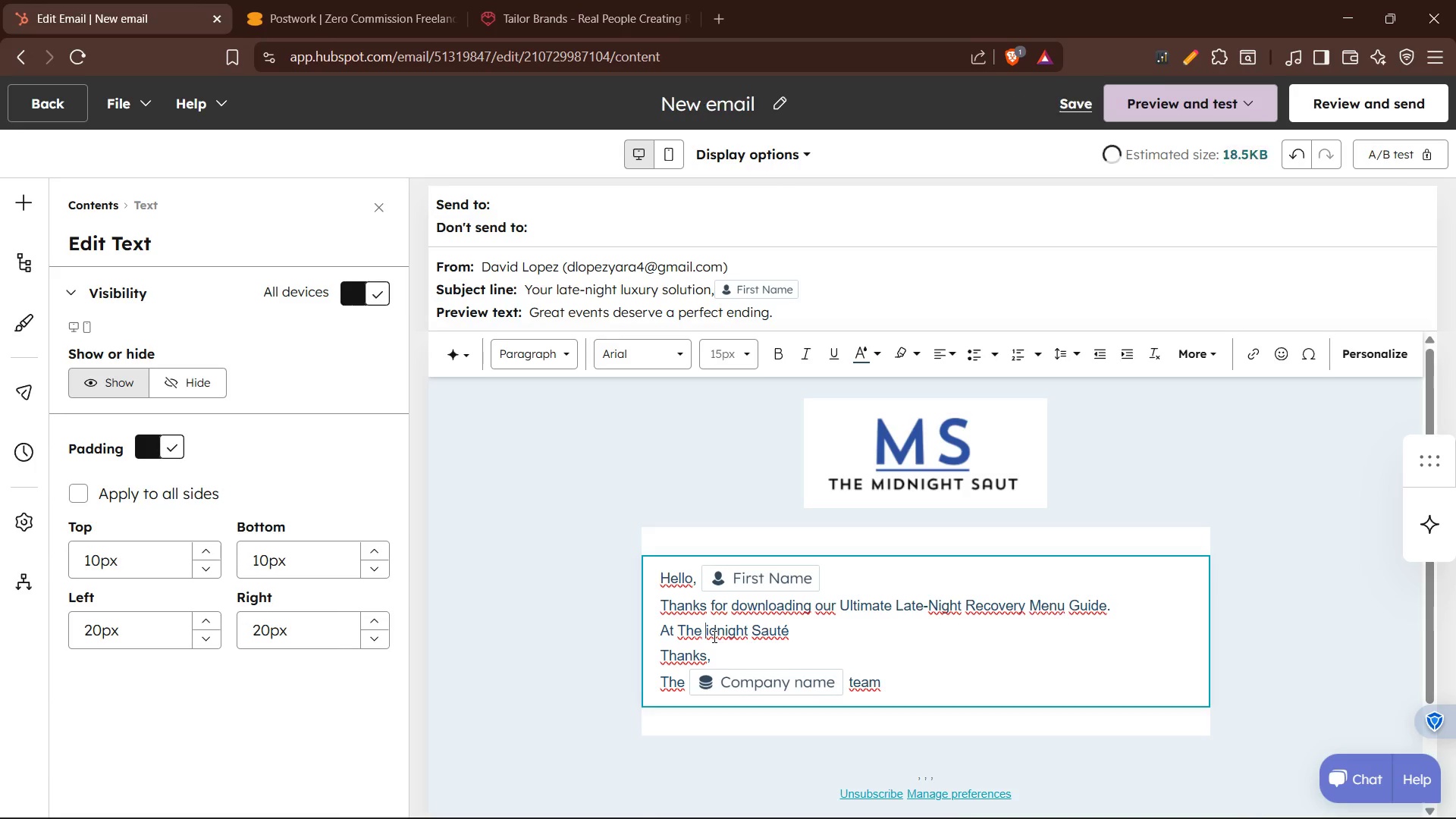 
key(M)
 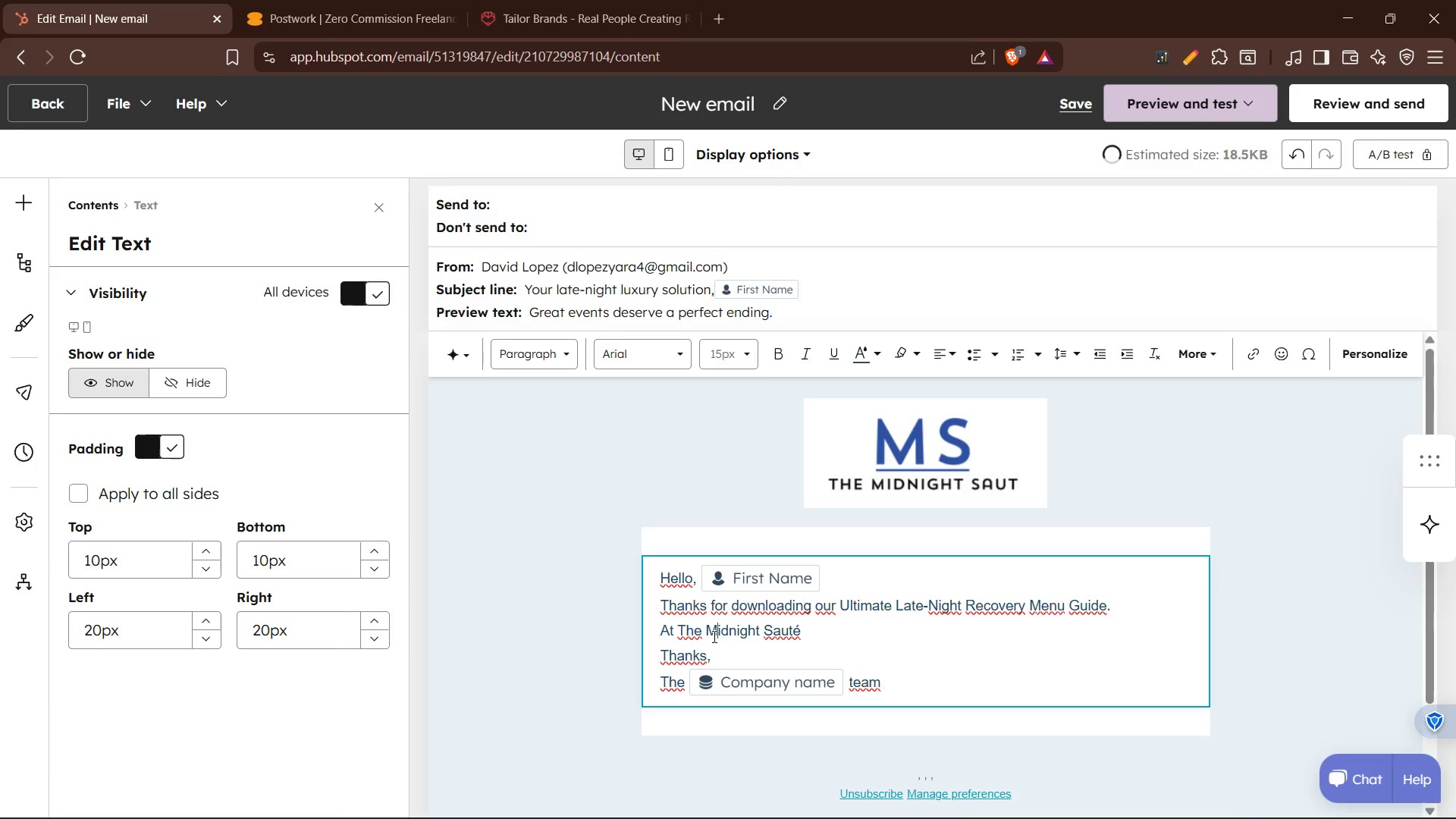 
key(CapsLock)
 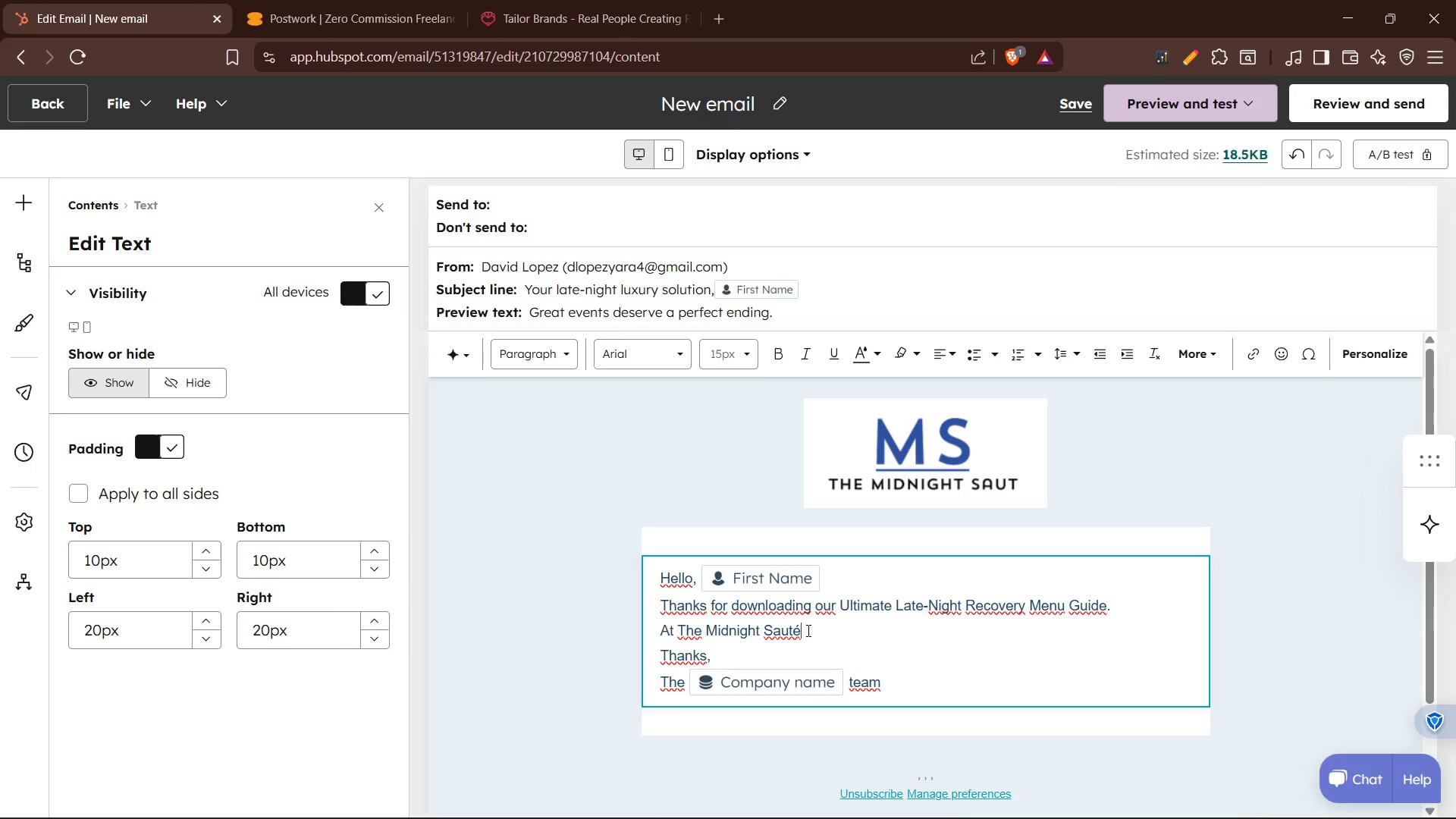 
type(, we believe the final moments of an event are just )
 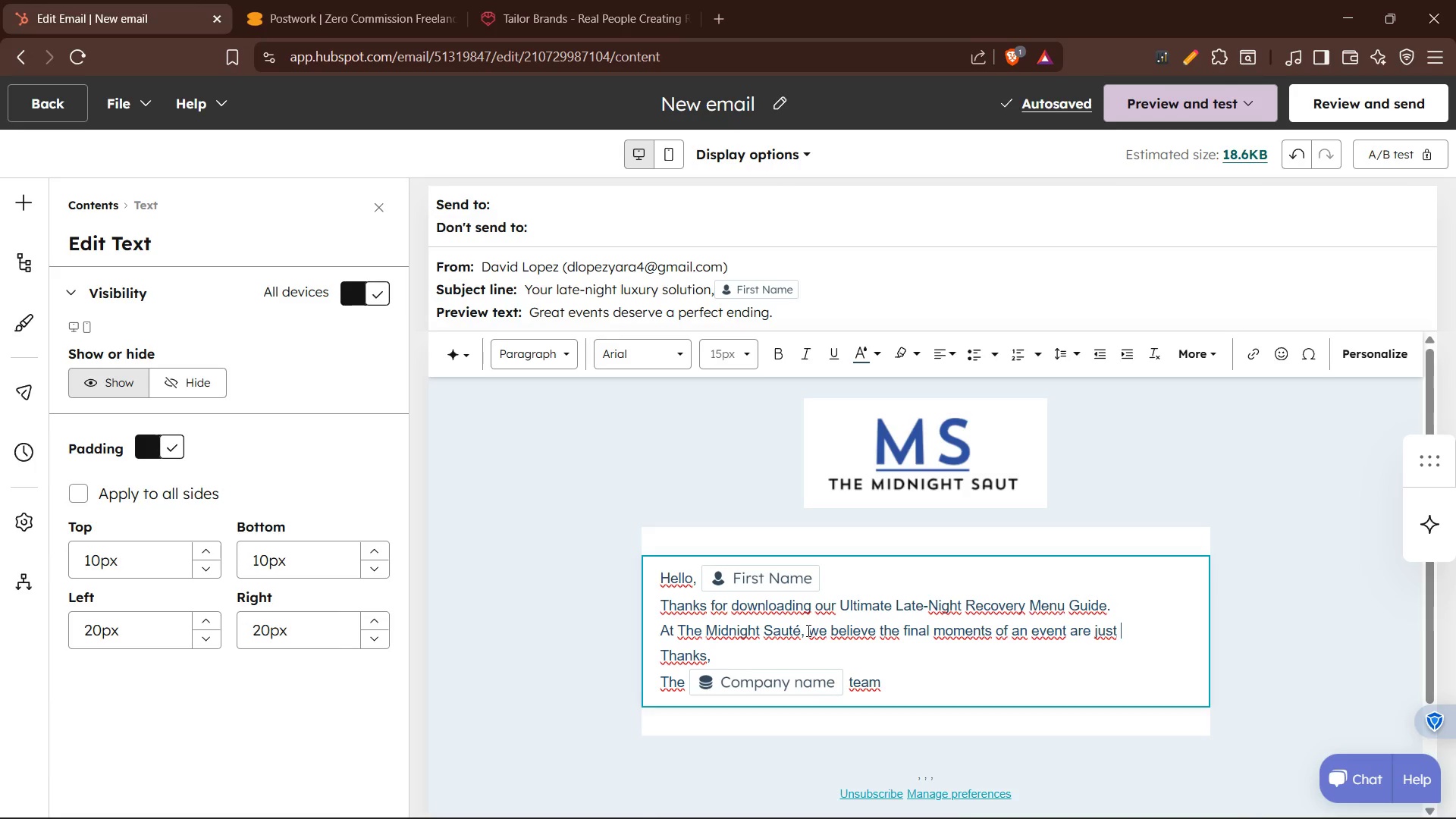 
type(as memorable as the first.)
 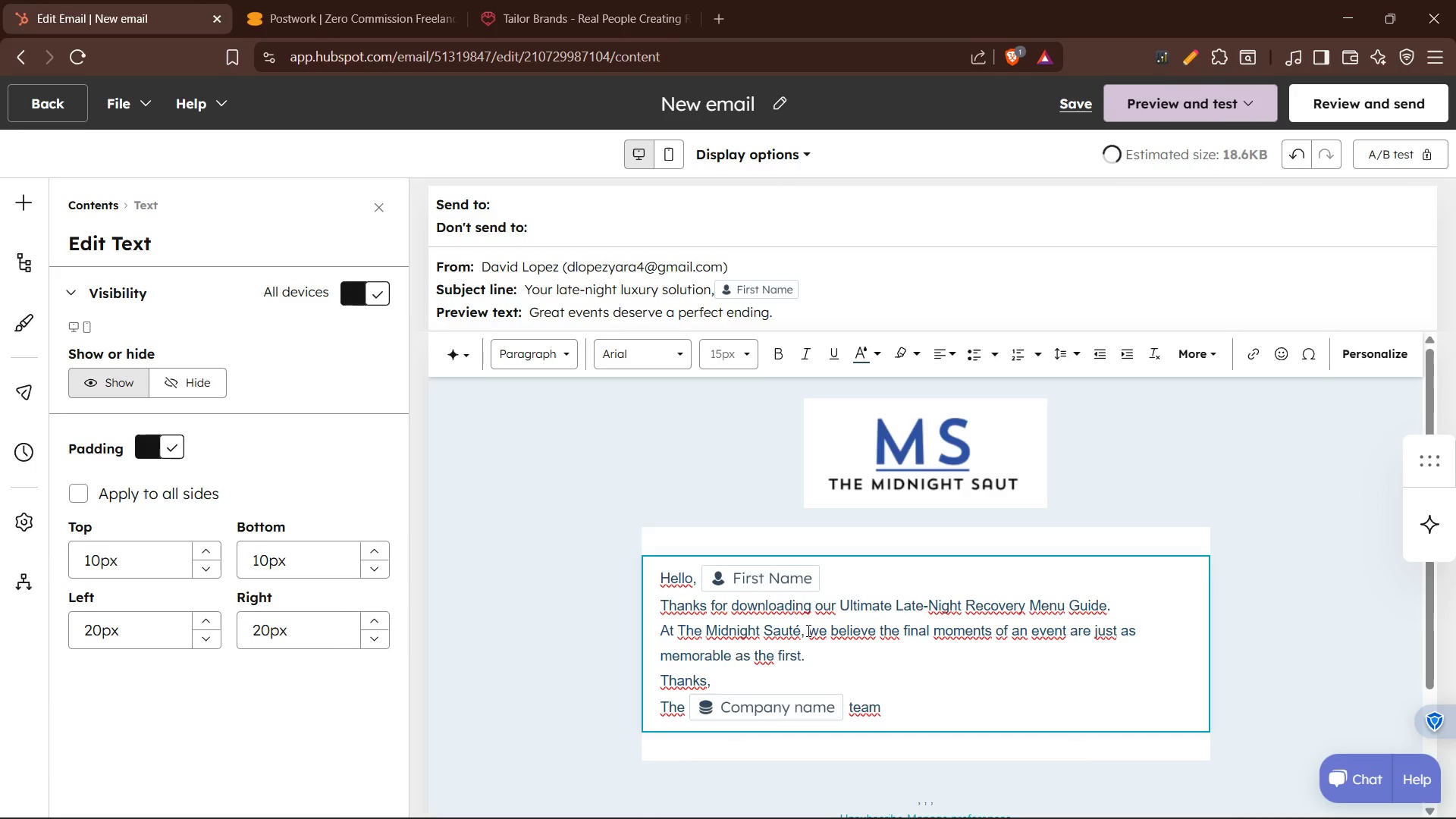 
key(Enter)
 